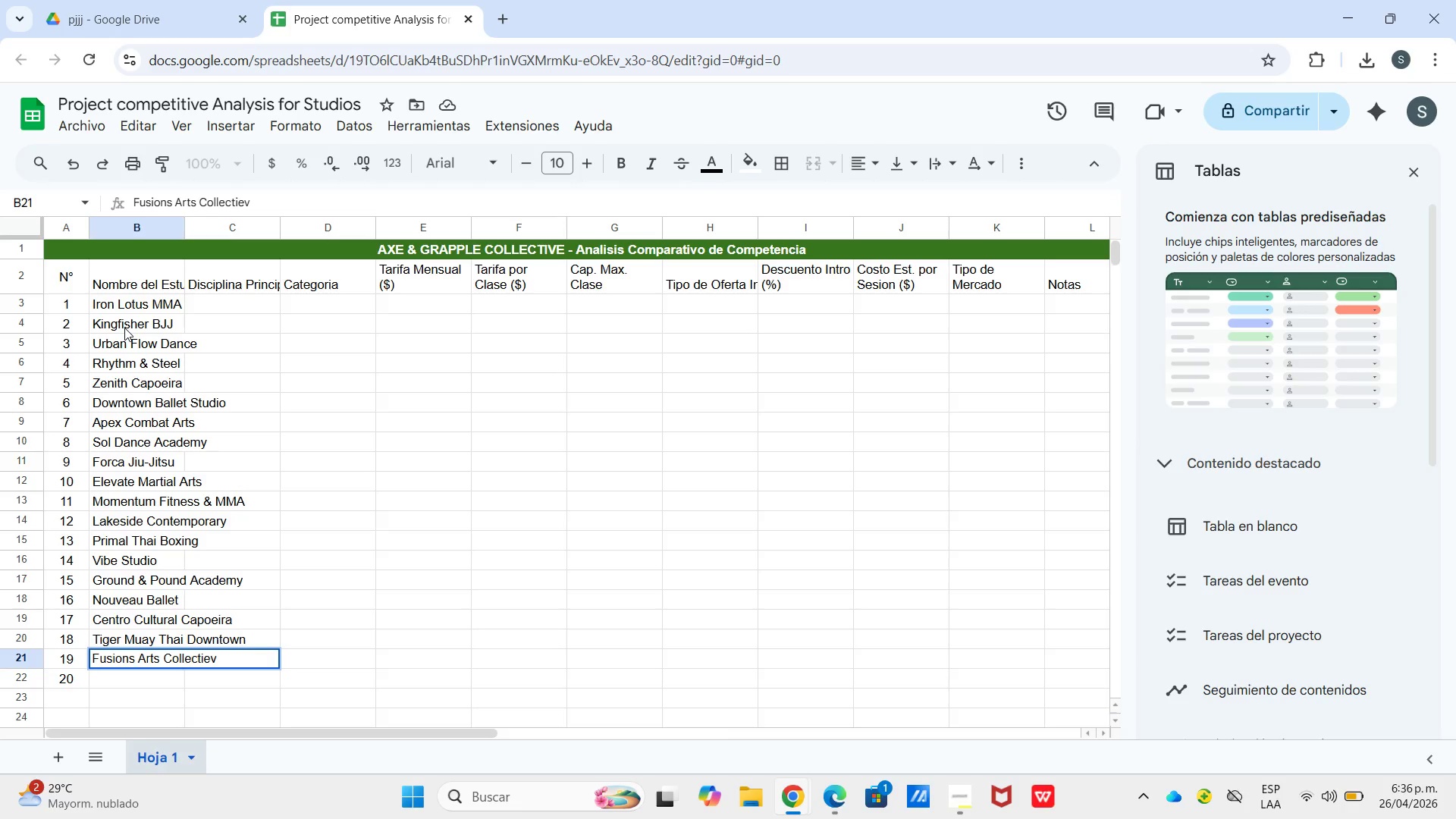 
wait(6.27)
 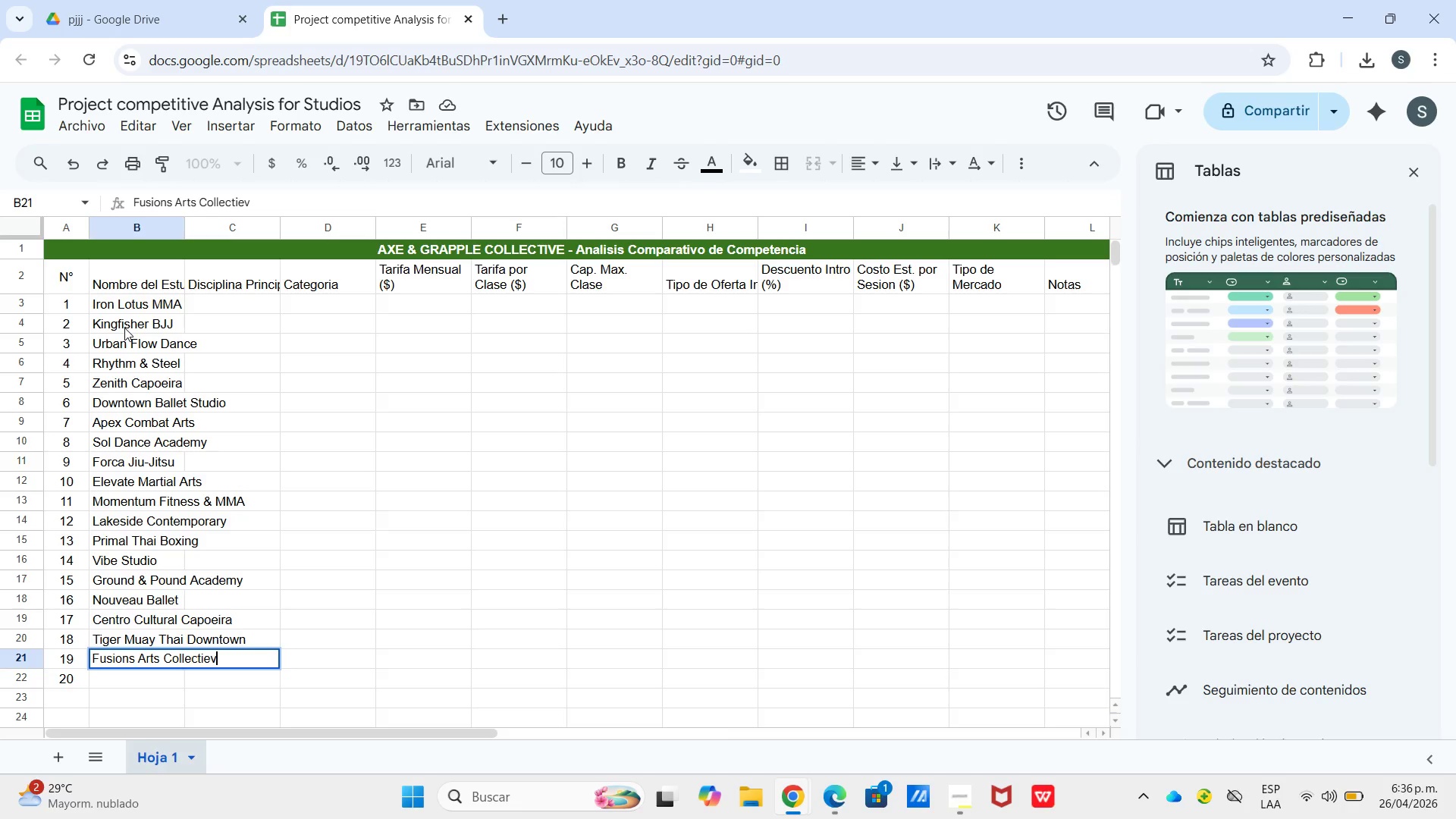 
key(Backspace)
key(Backspace)
type(e)
key(Backspace)
type(ve)
 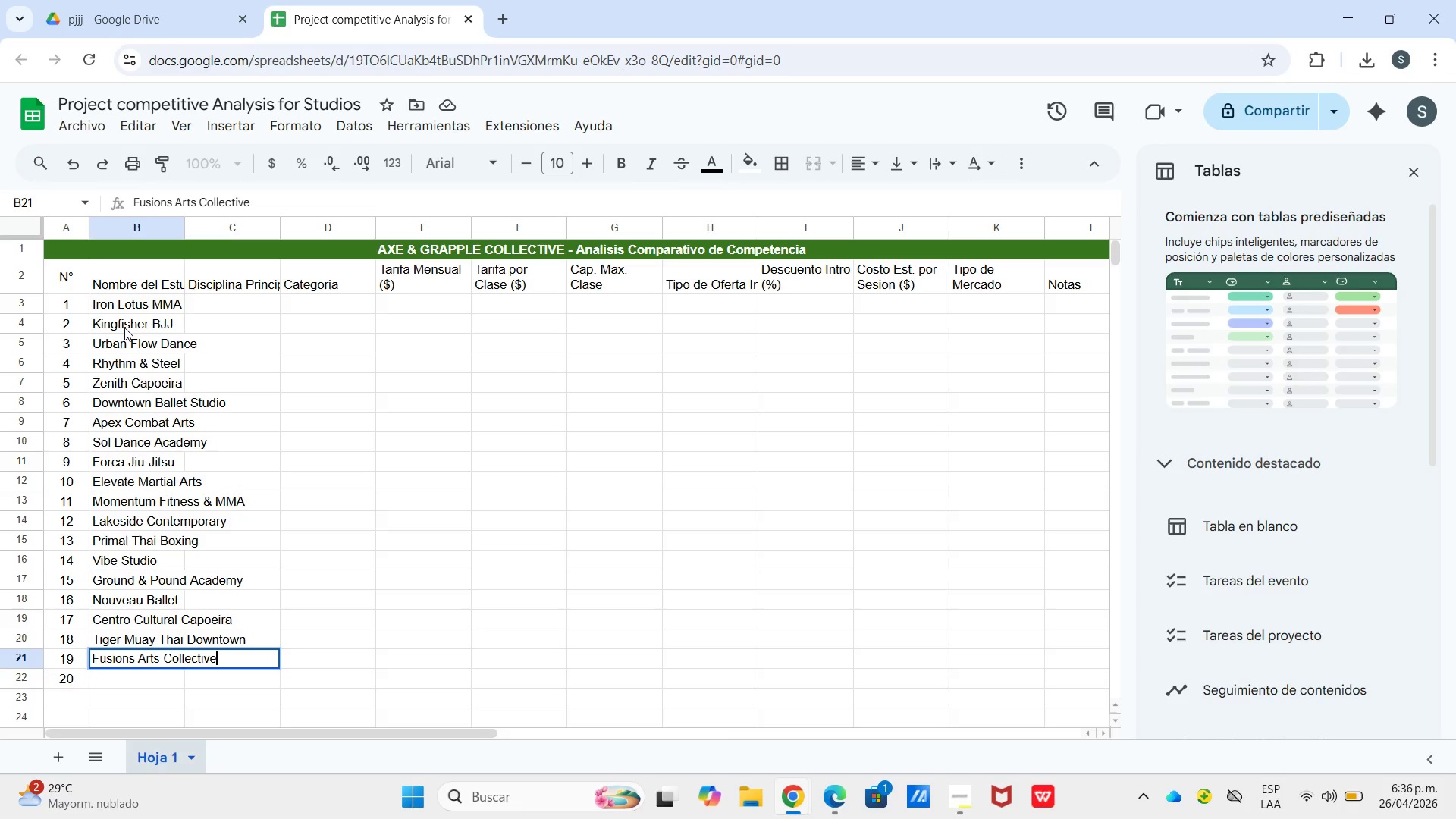 
key(Enter)
 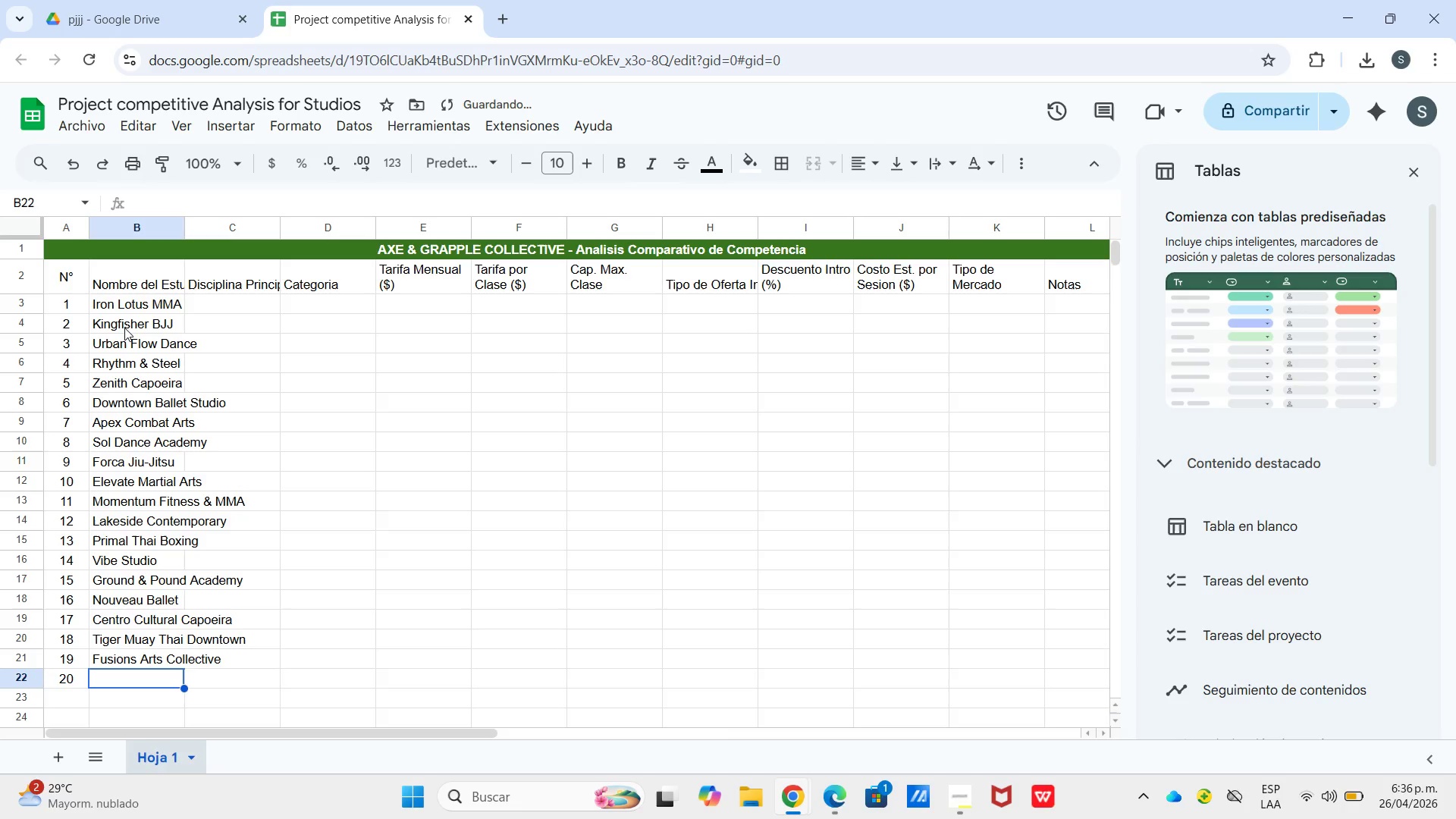 
hold_key(key=ShiftLeft, duration=0.75)
 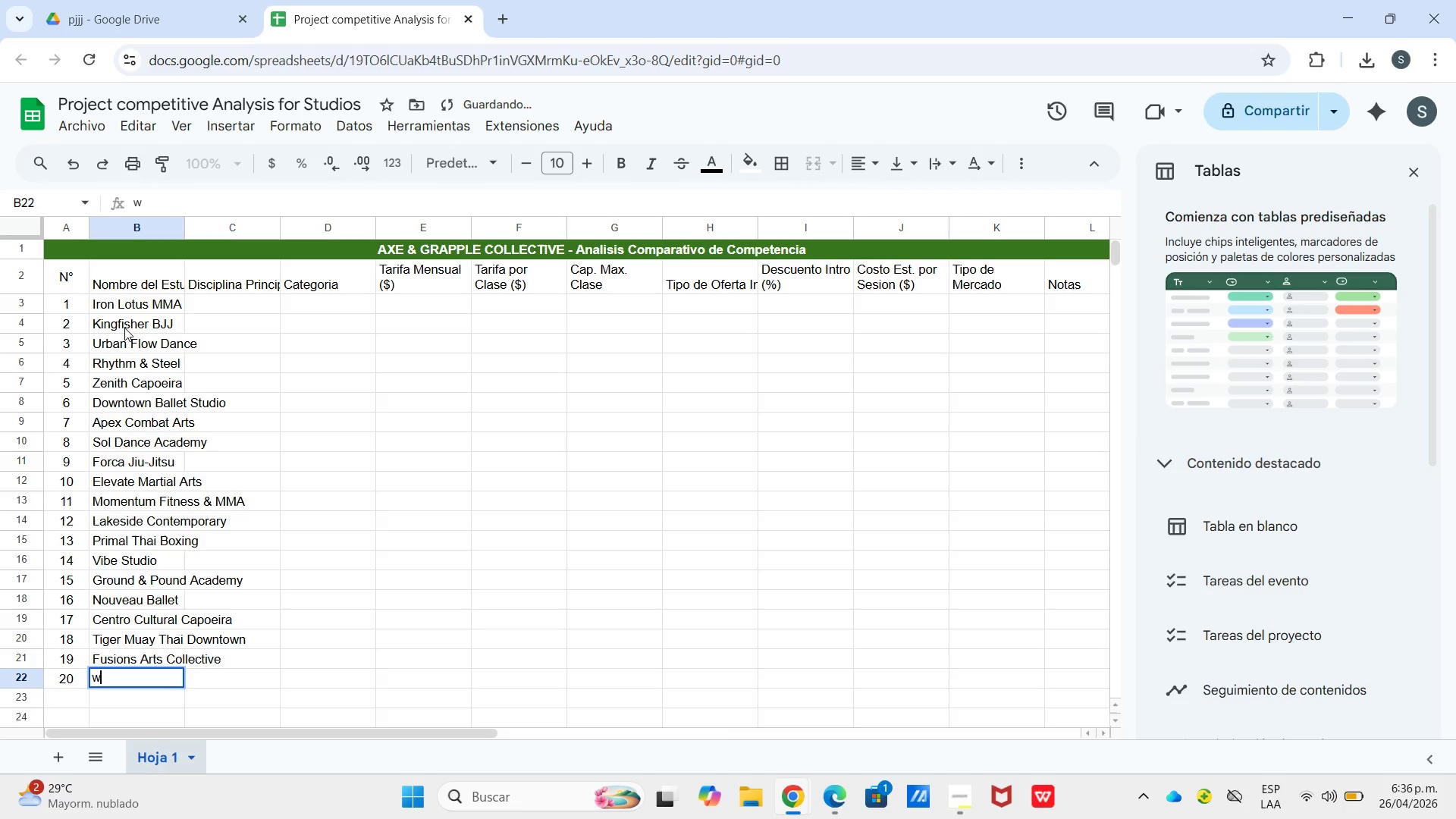 
type(w)
key(Backspace)
type(West side)
key(Backspace)
key(Backspace)
key(Backspace)
key(Backspace)
type(Side Wrestling)
 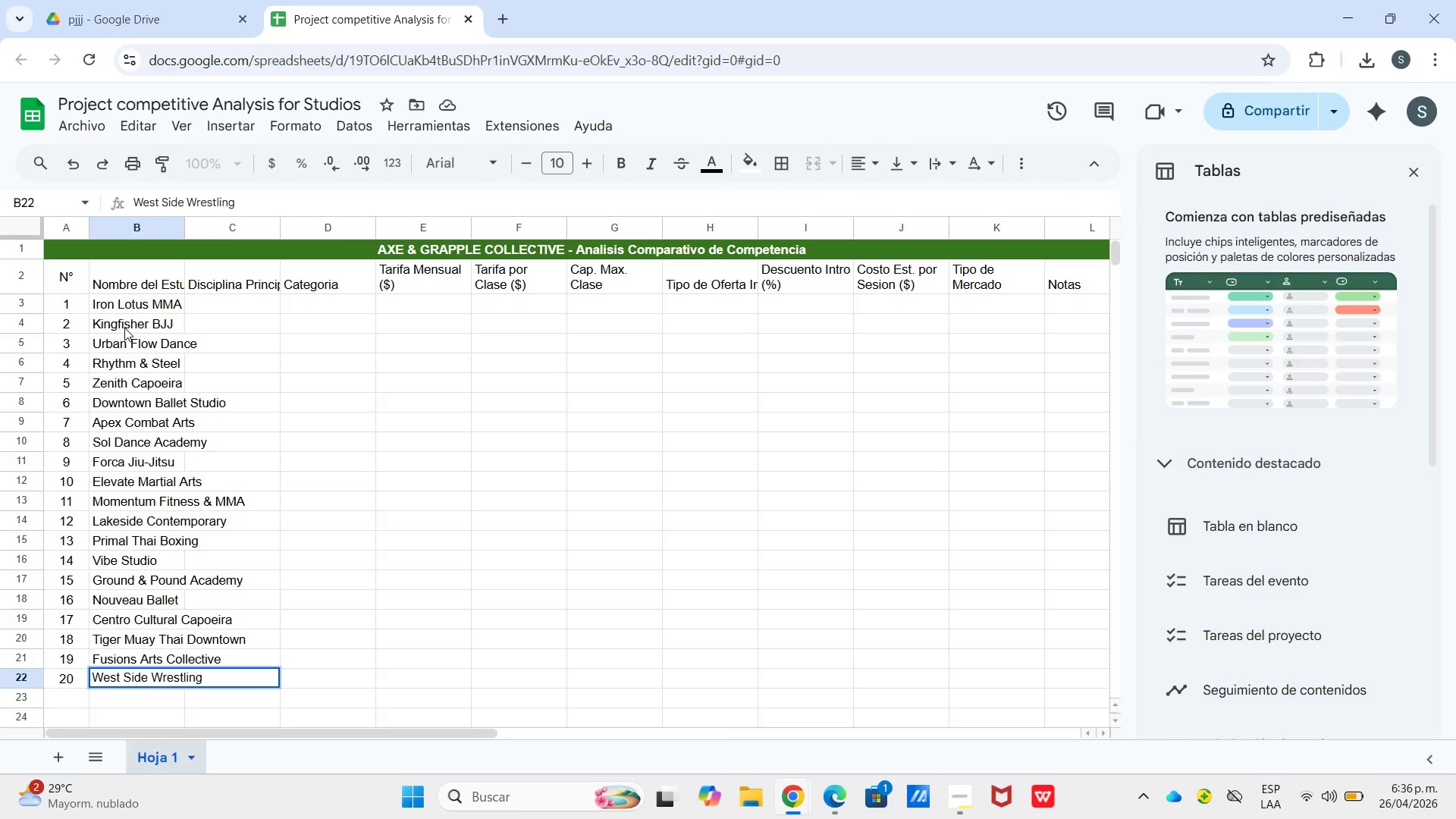 
wait(34.0)
 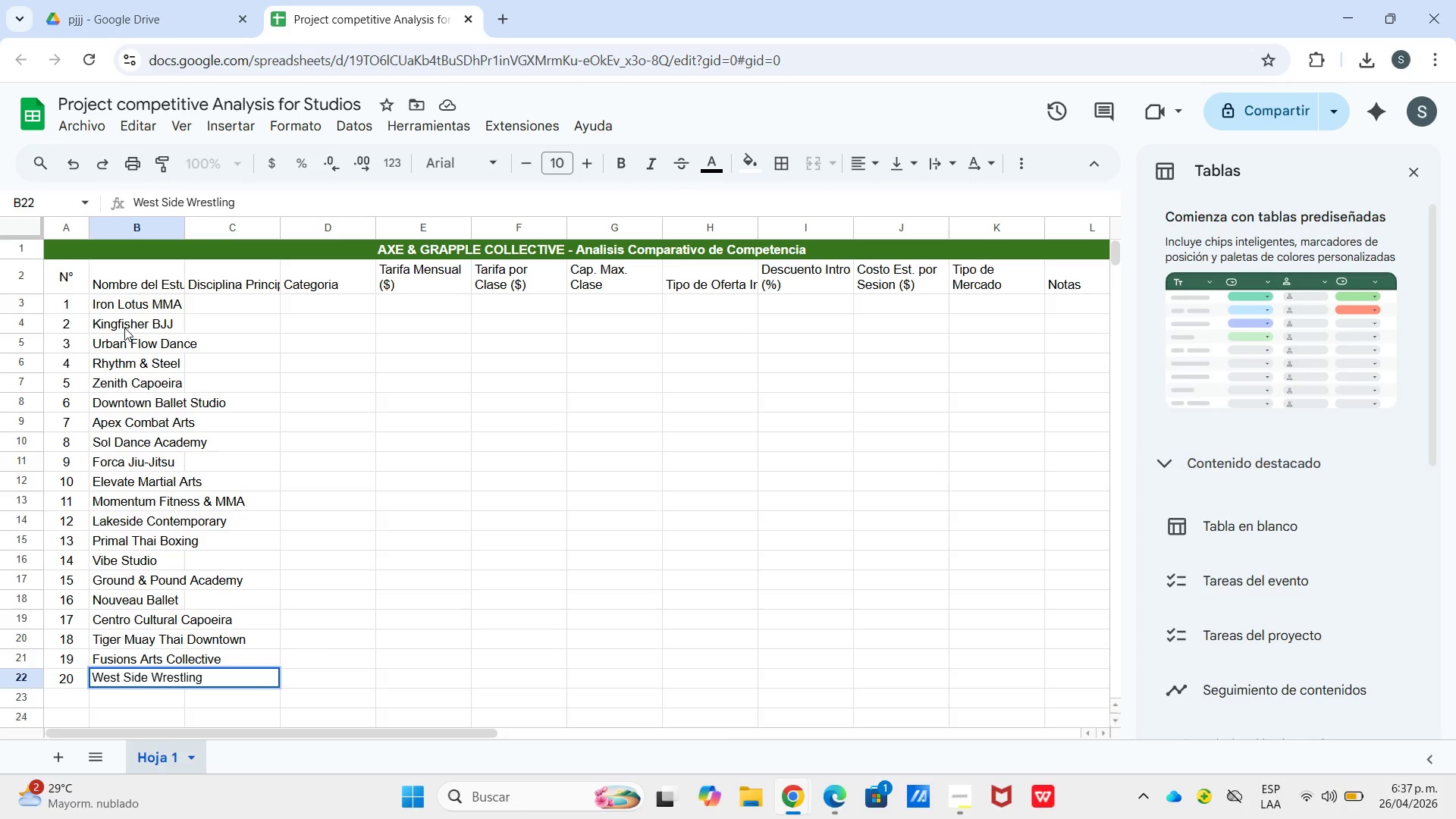 
left_click_drag(start_coordinate=[188, 230], to_coordinate=[265, 256])
 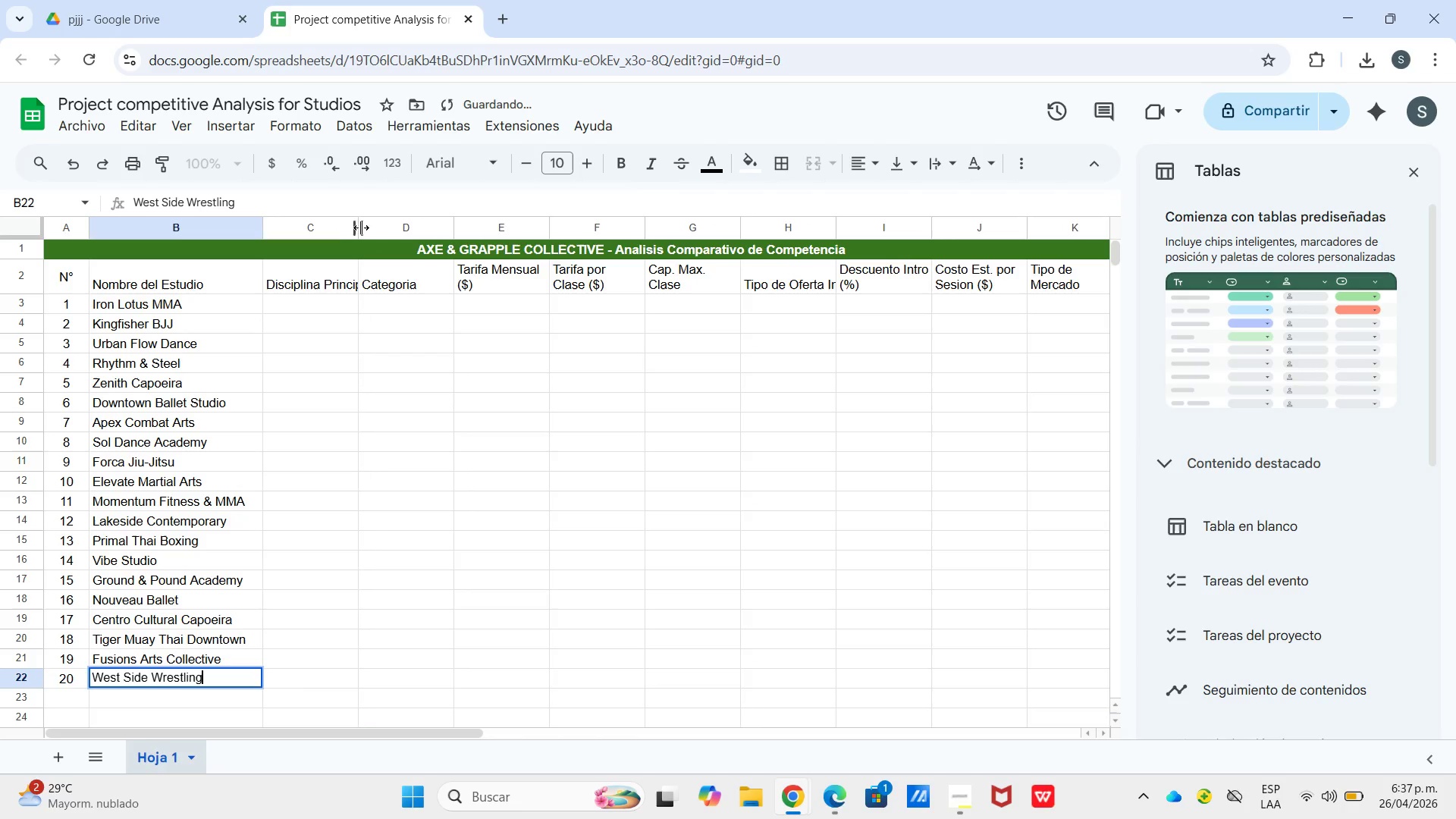 
left_click_drag(start_coordinate=[361, 228], to_coordinate=[389, 221])
 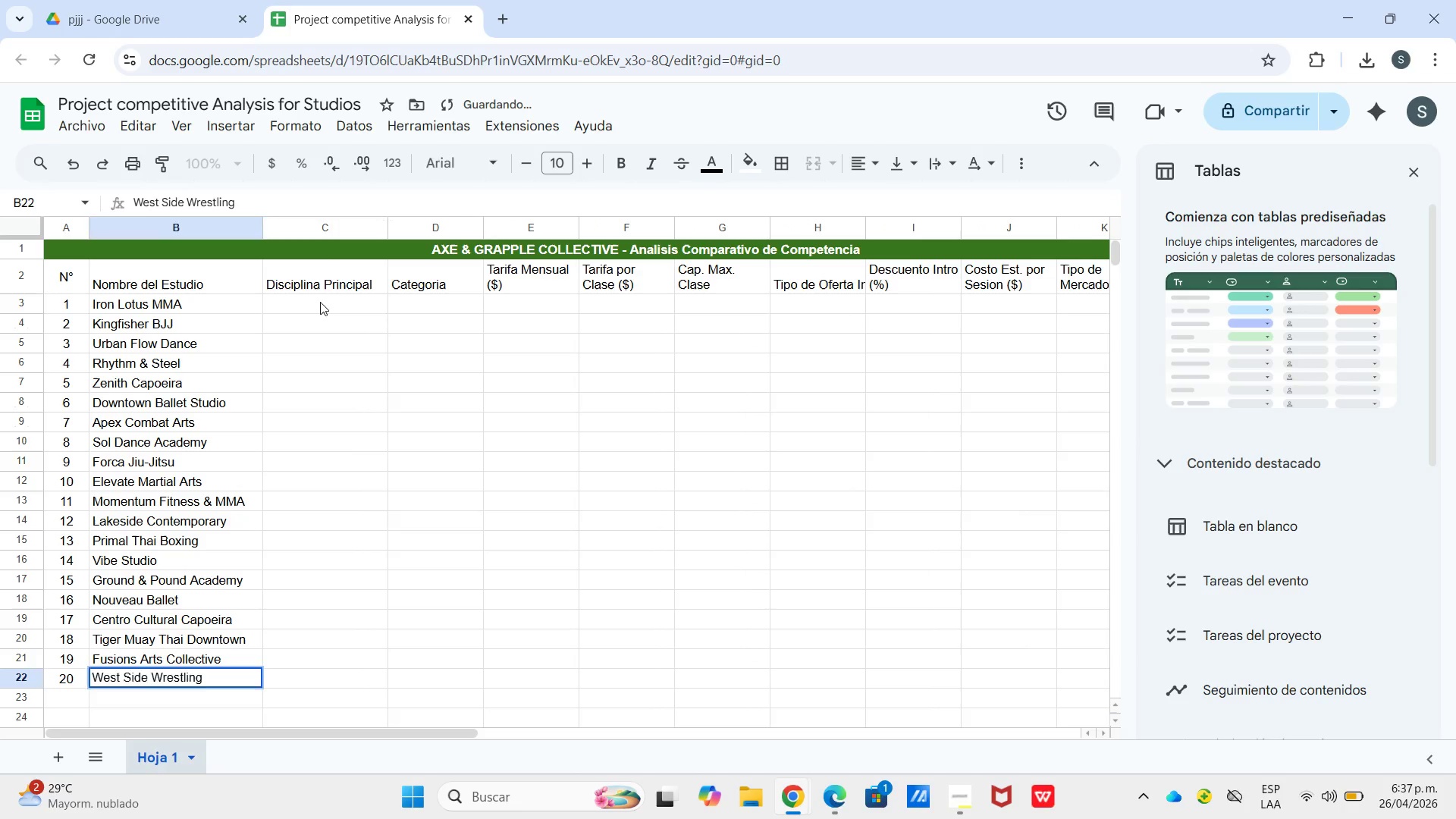 
left_click([320, 302])
 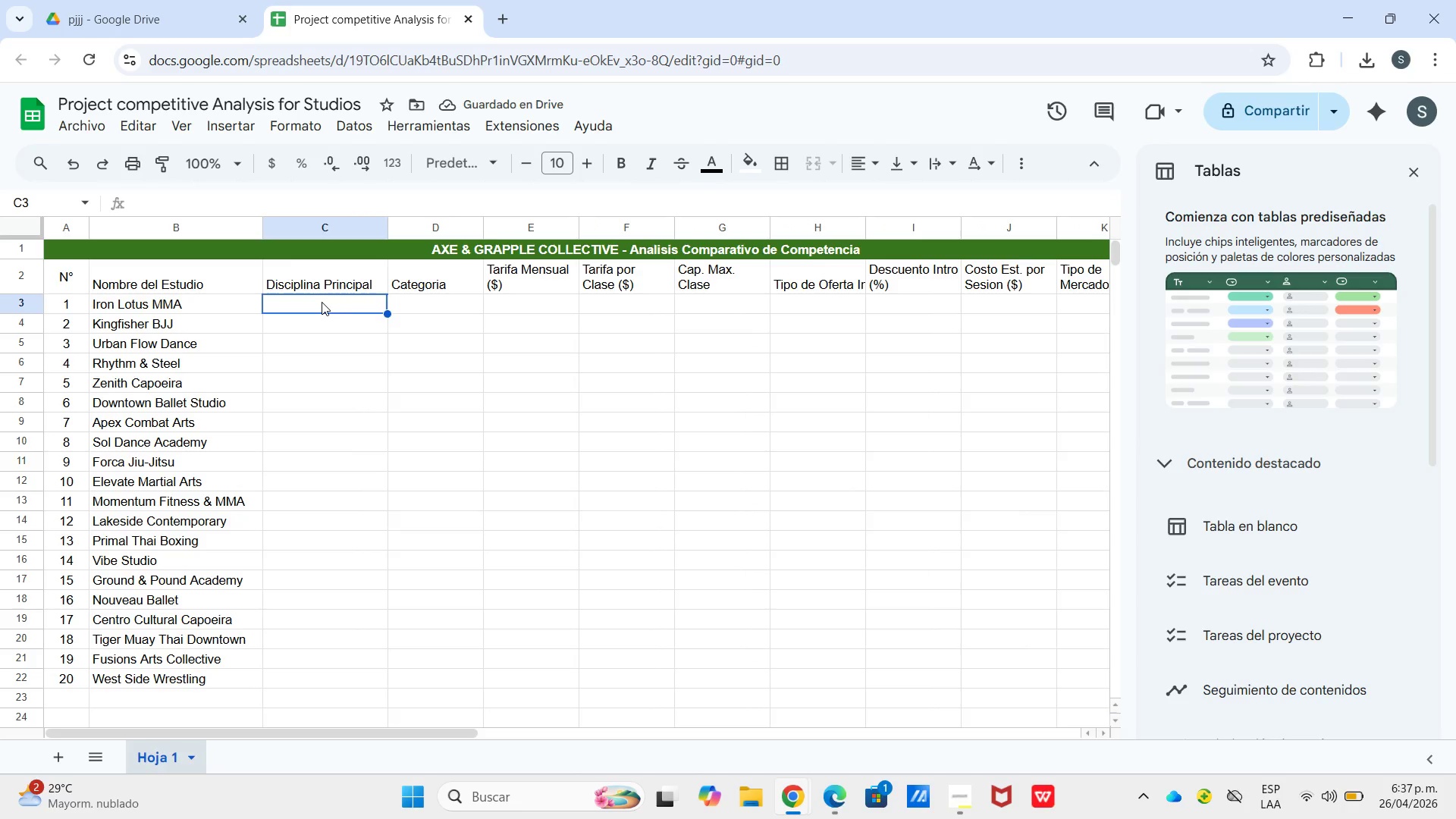 
wait(5.27)
 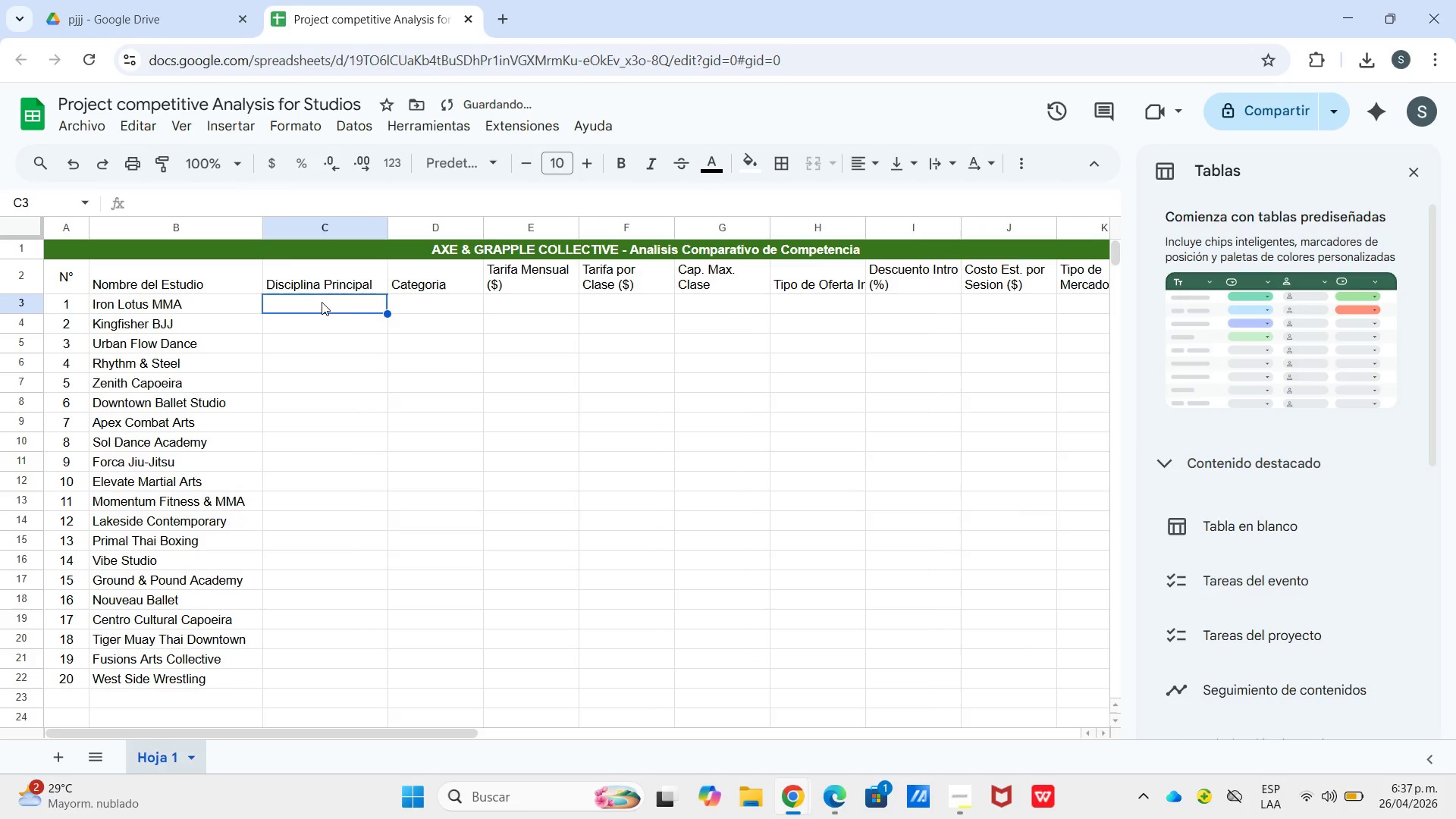 
type(MMA)
 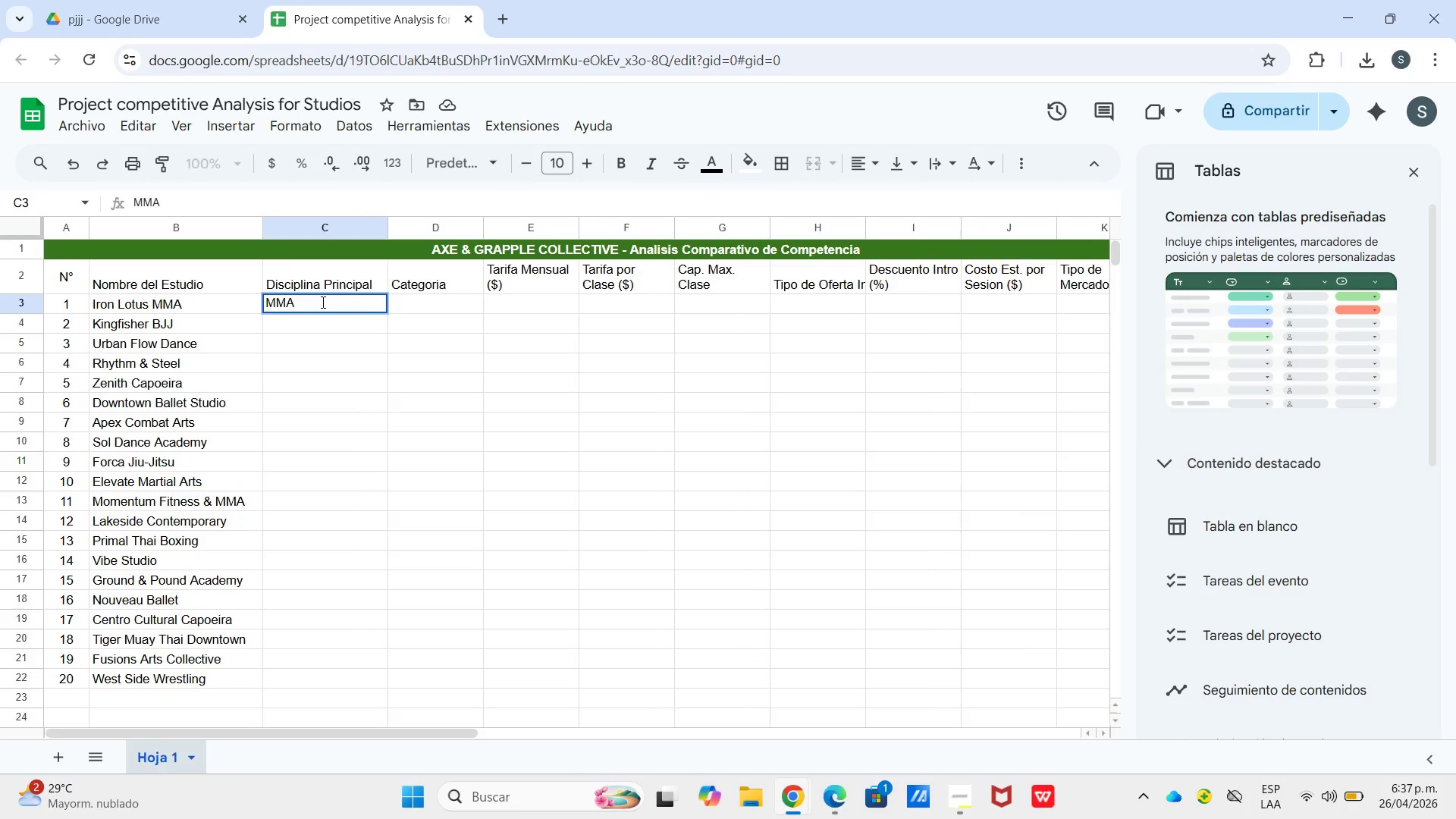 
key(Enter)
 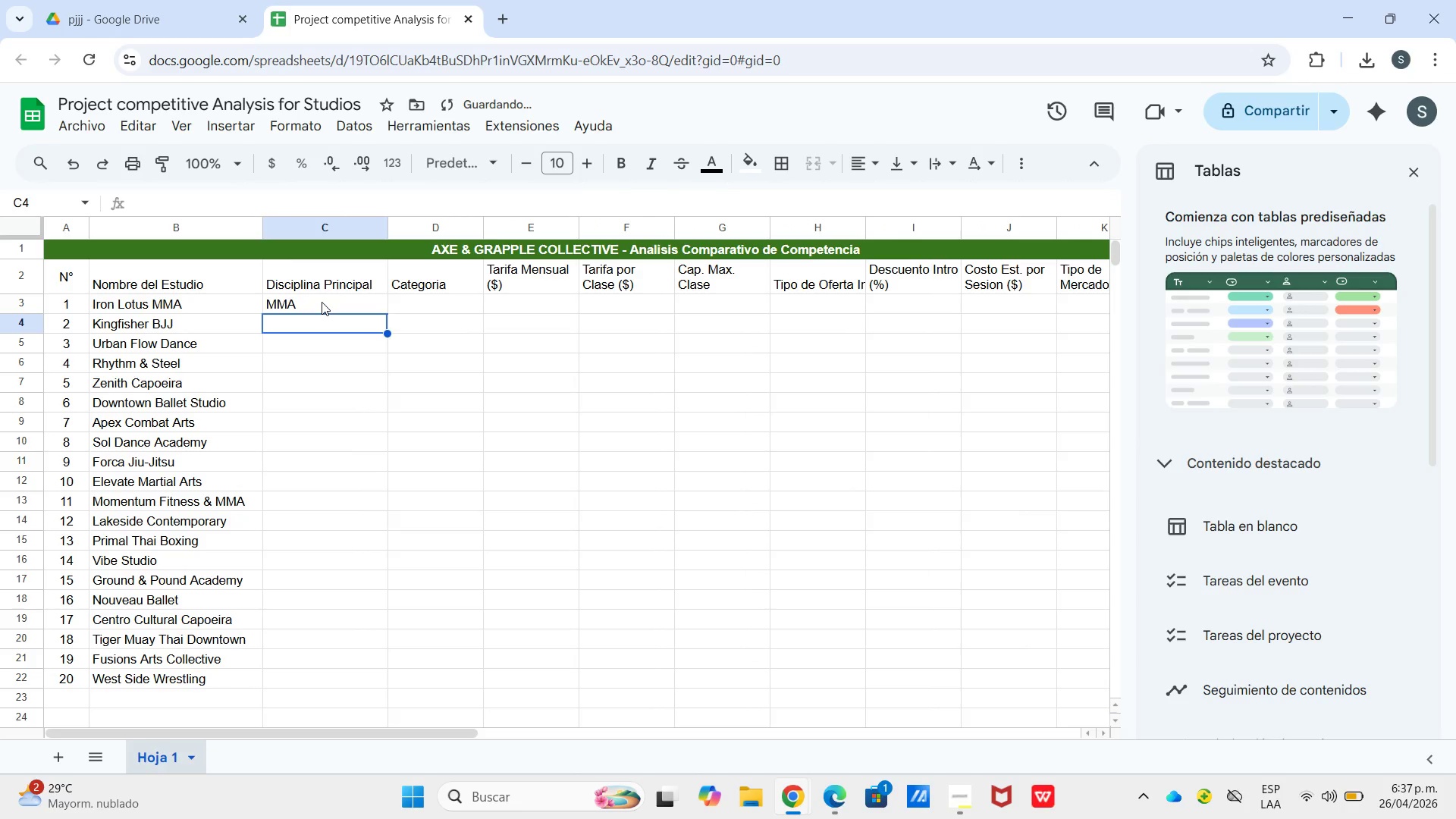 
type(BJJ)
 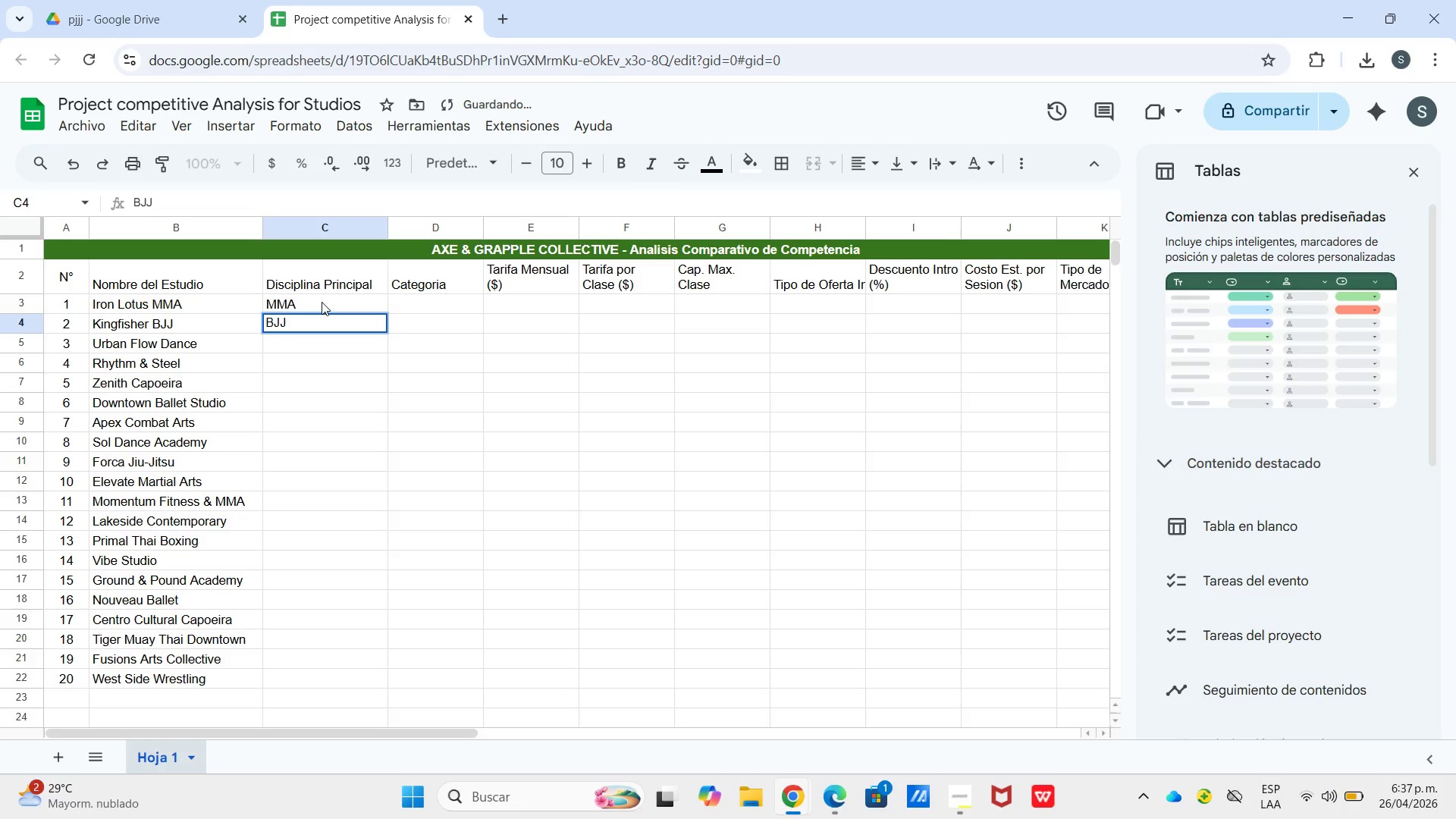 
key(Enter)
 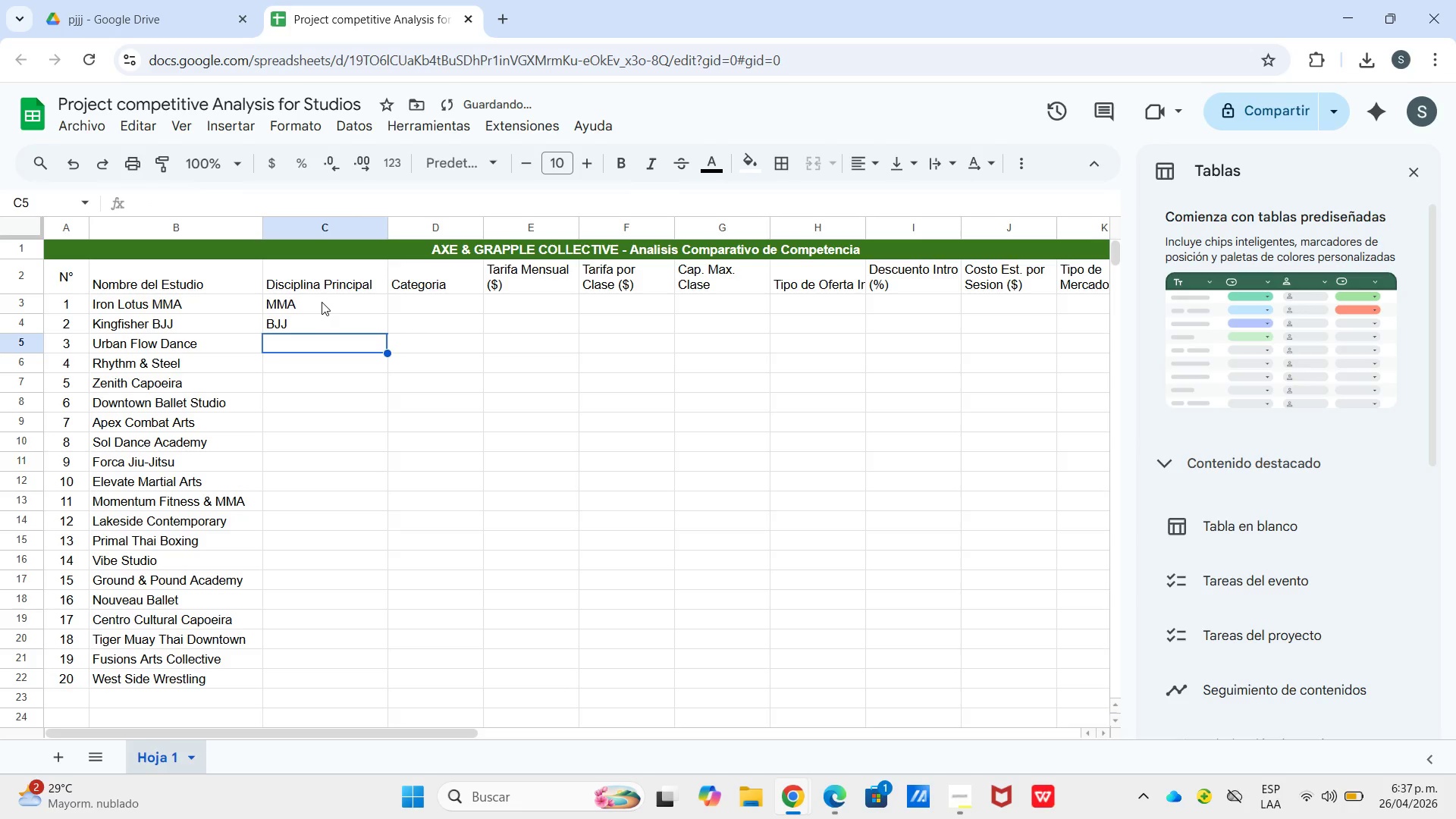 
type(Danza)
 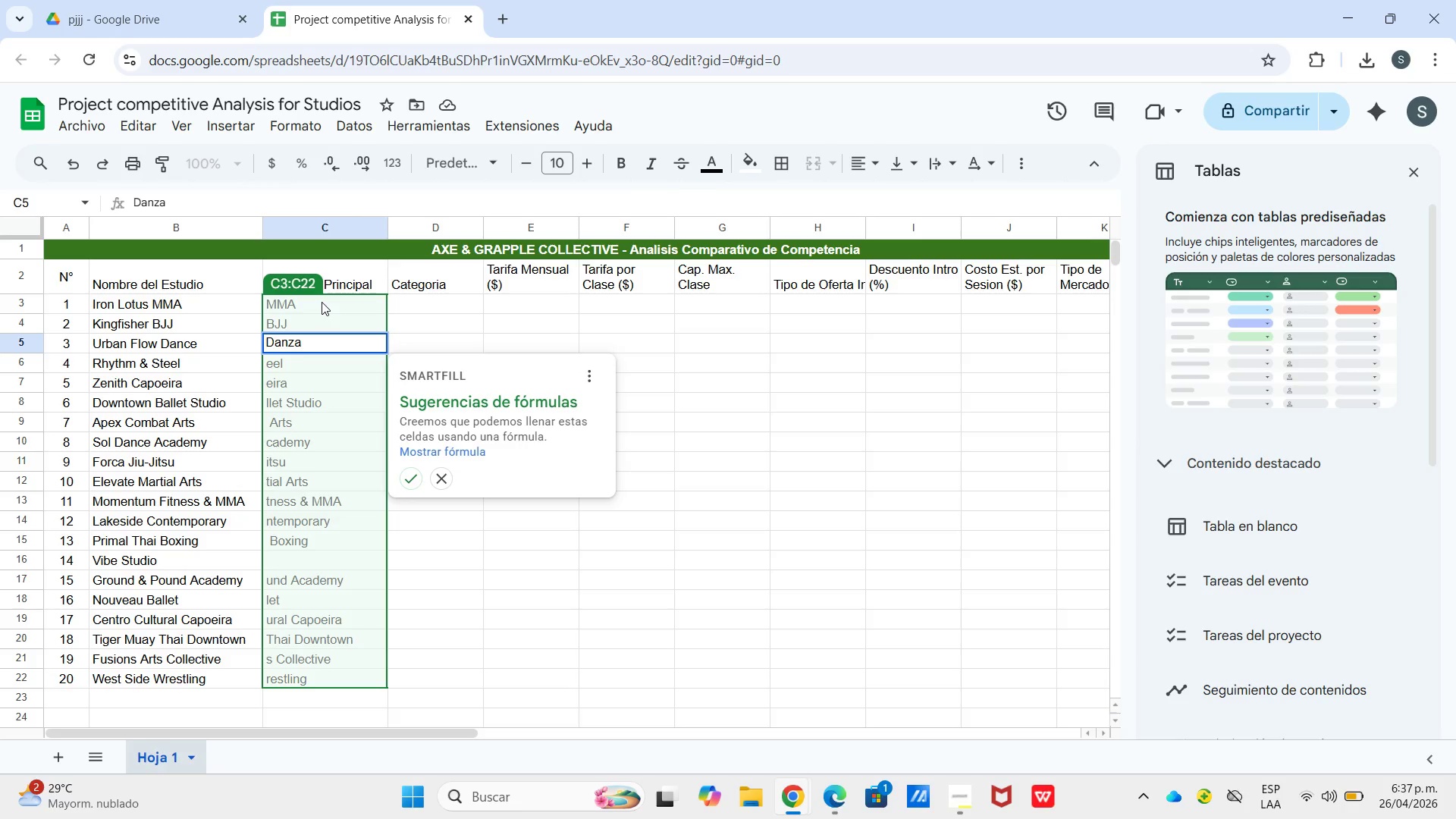 
wait(5.12)
 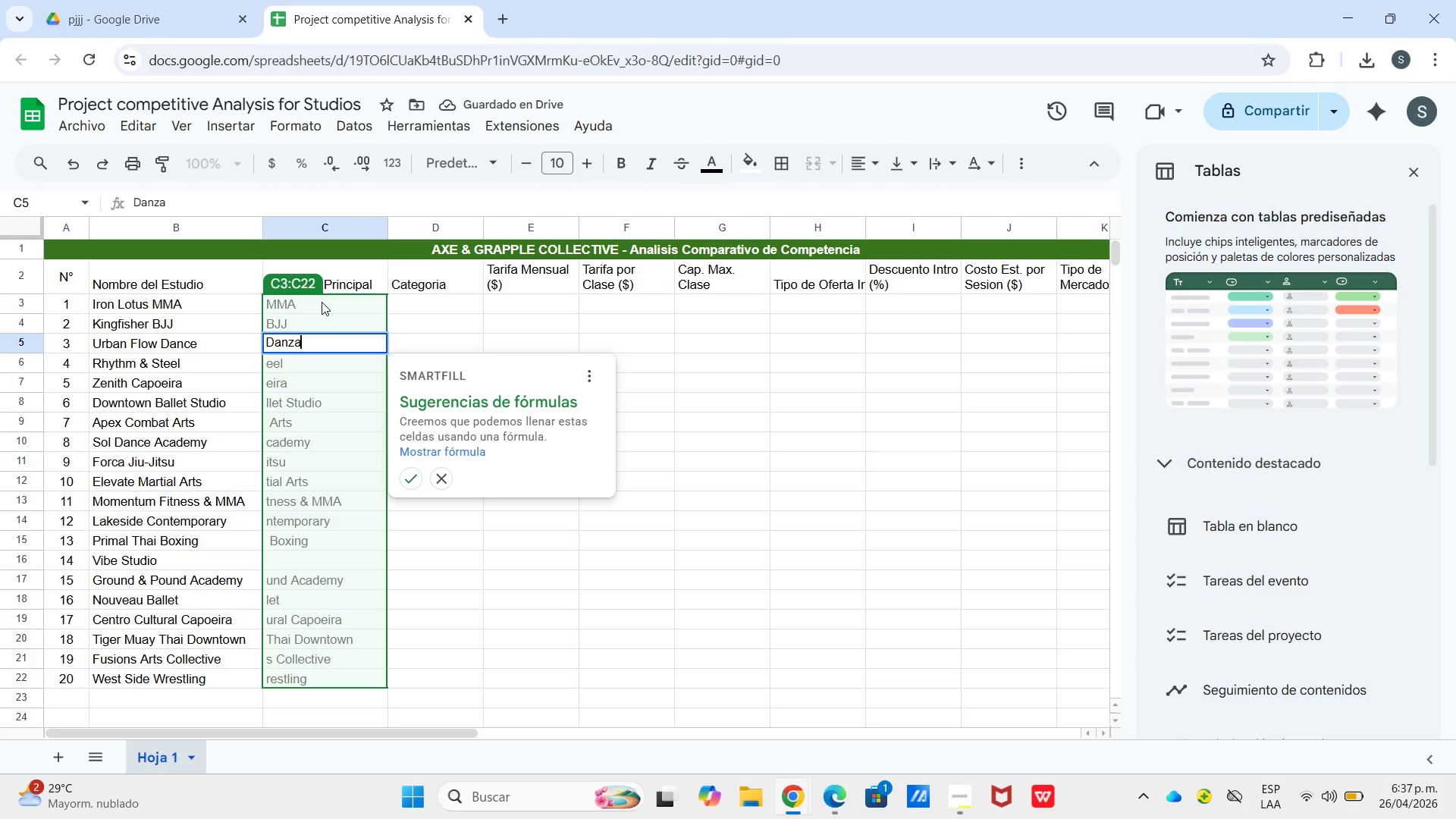 
left_click([447, 479])
 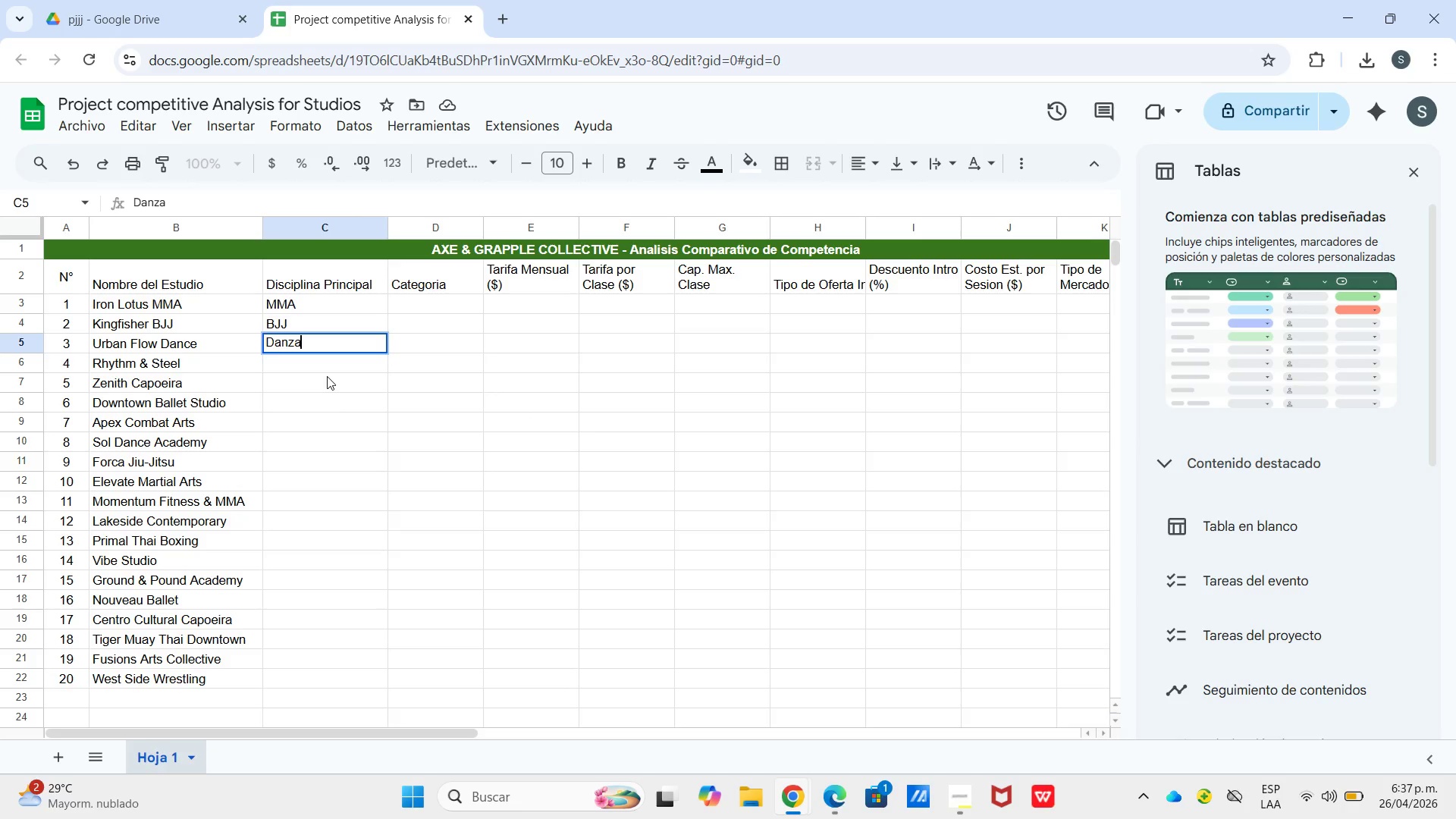 
type( Contemporanea)
 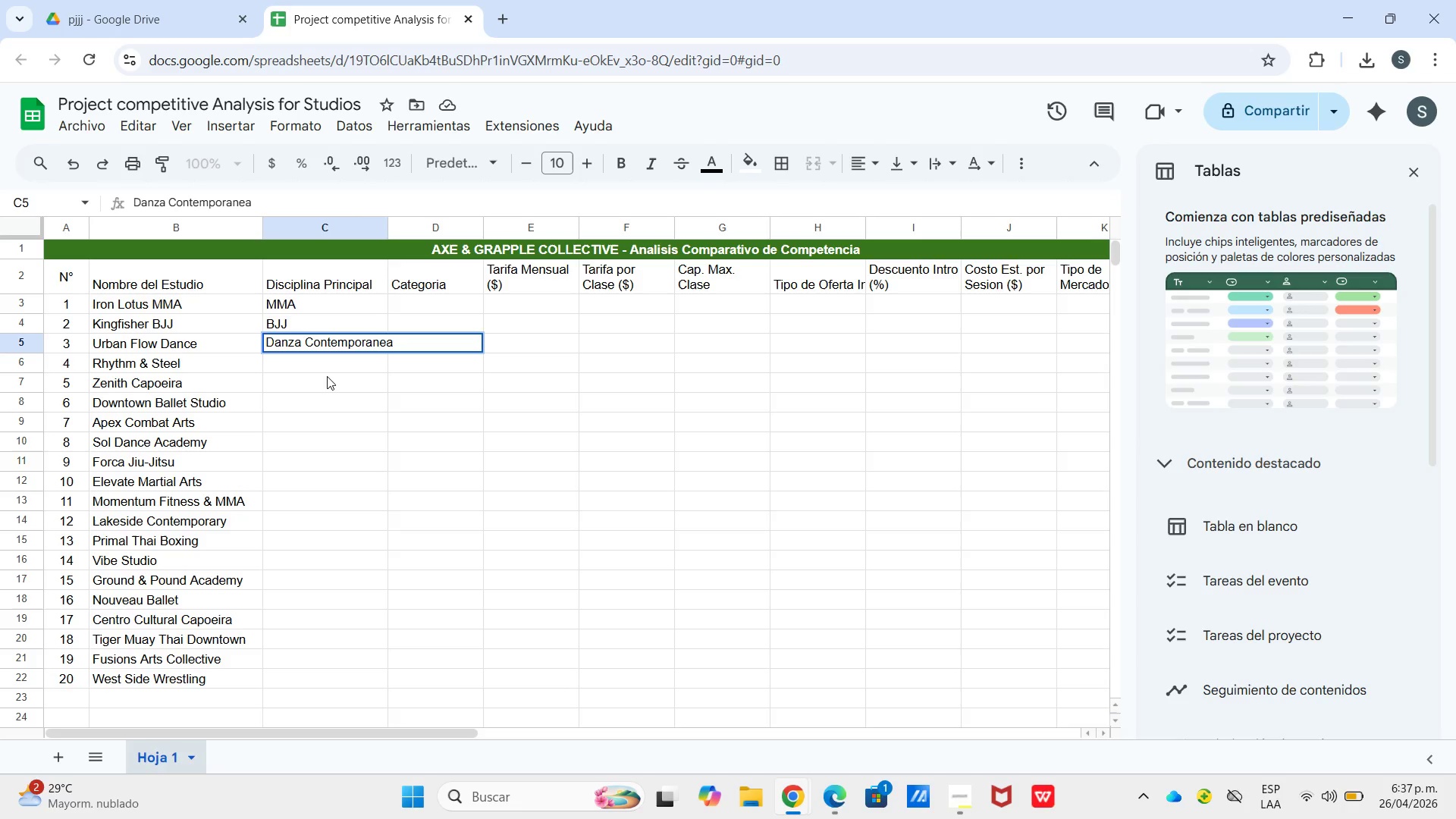 
key(Enter)
 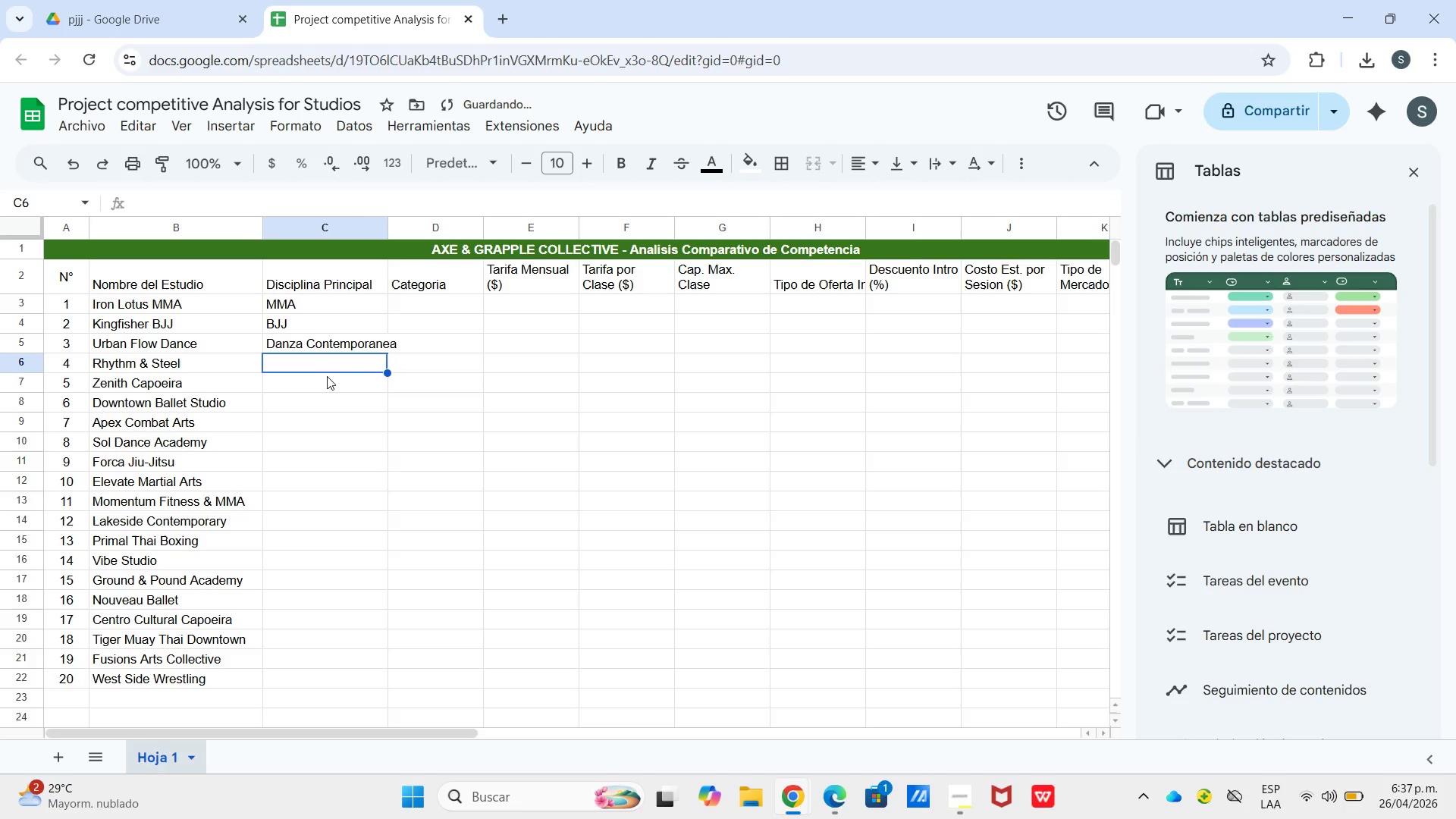 
type(Muay Thai)
 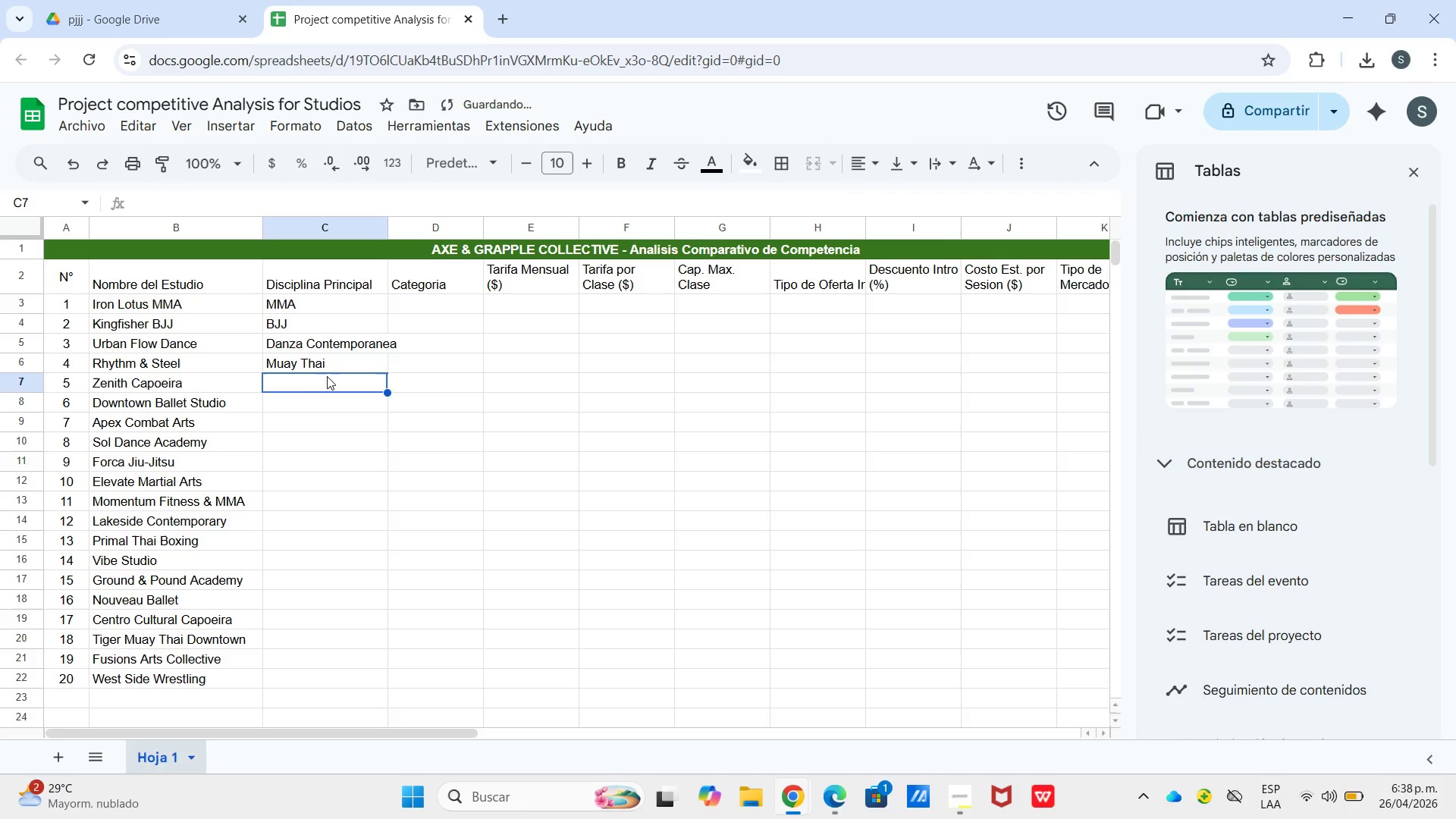 
 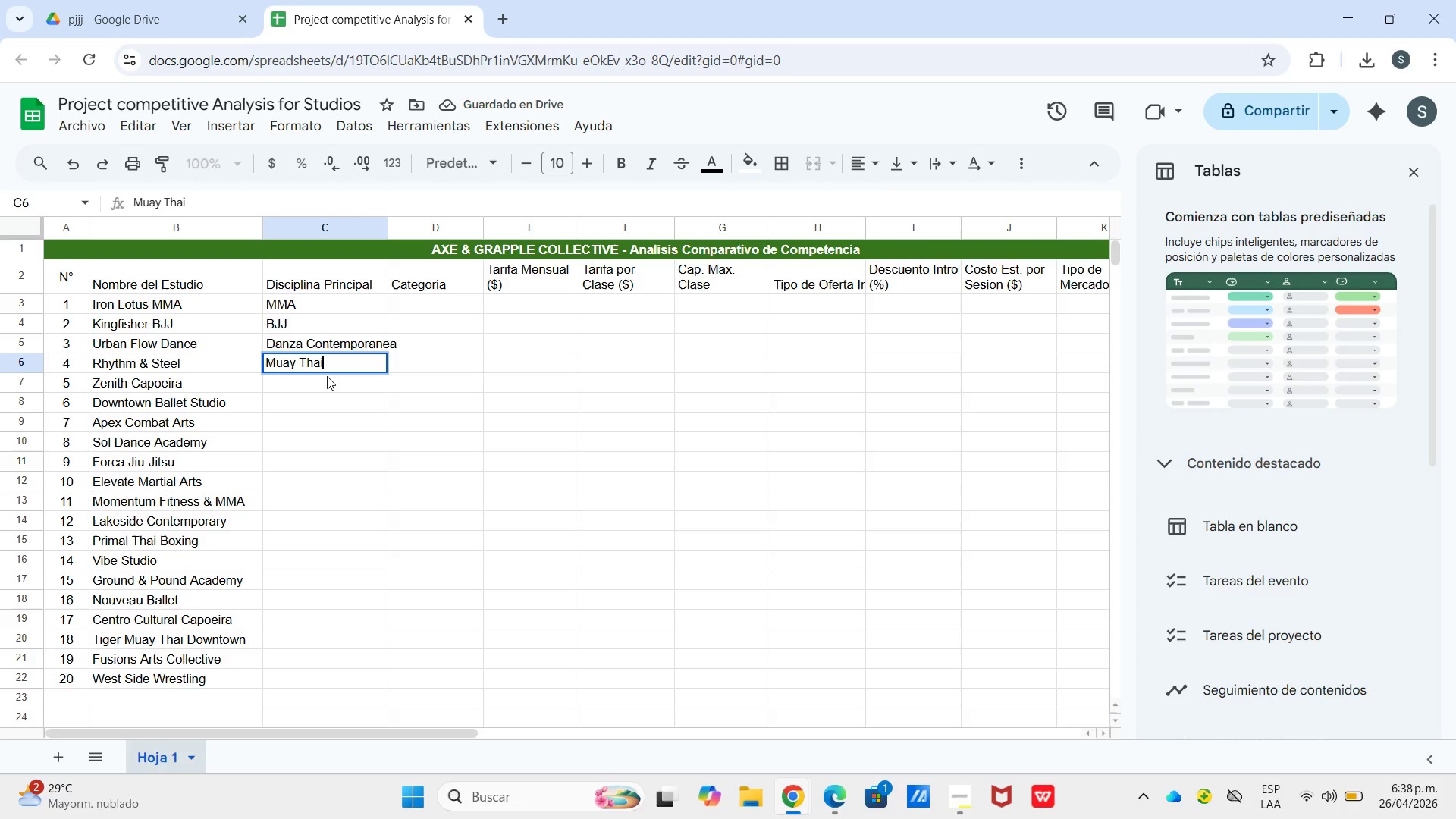 
key(Enter)
 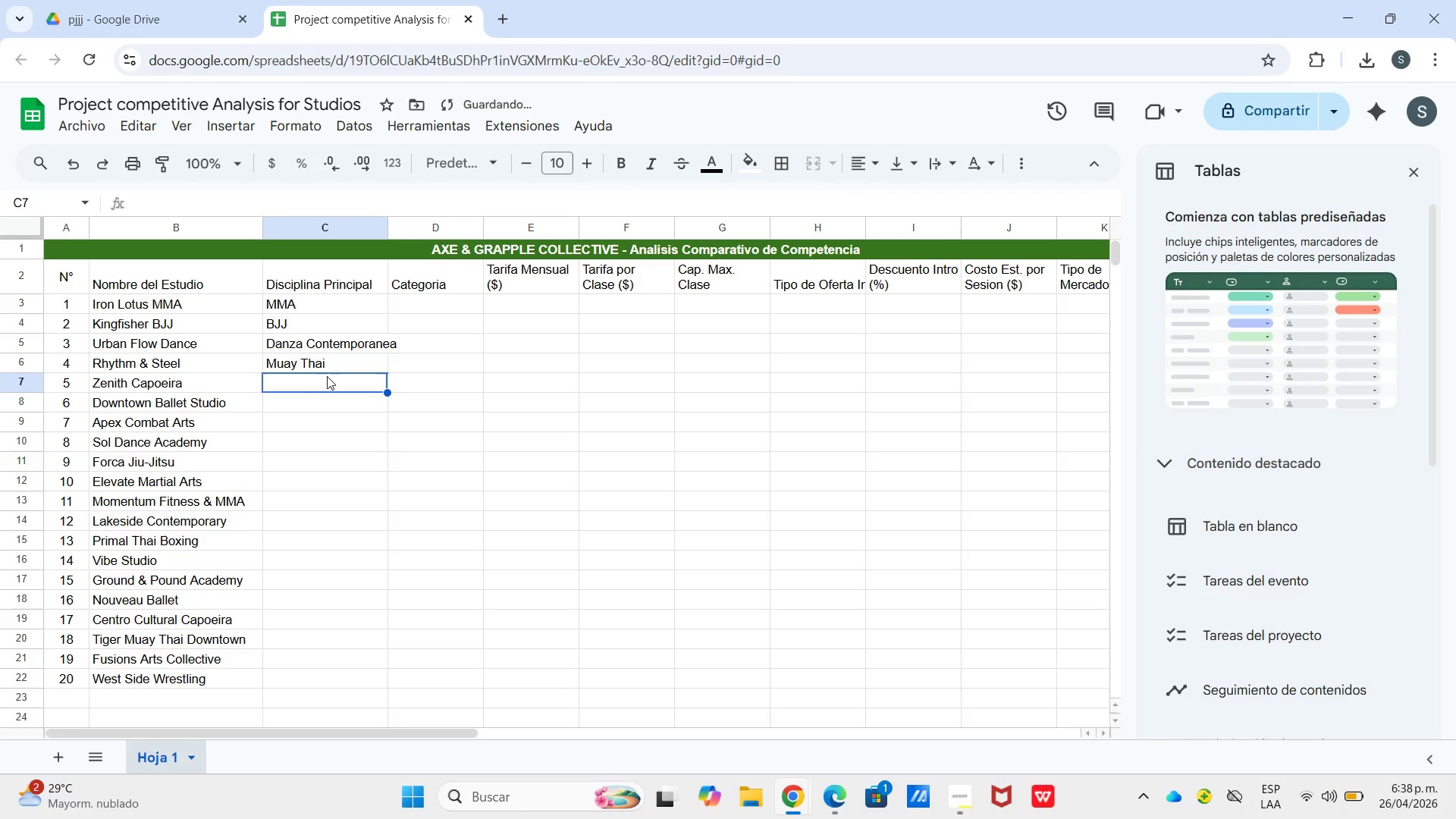 
type(Co)
key(Backspace)
type(apoeira)
 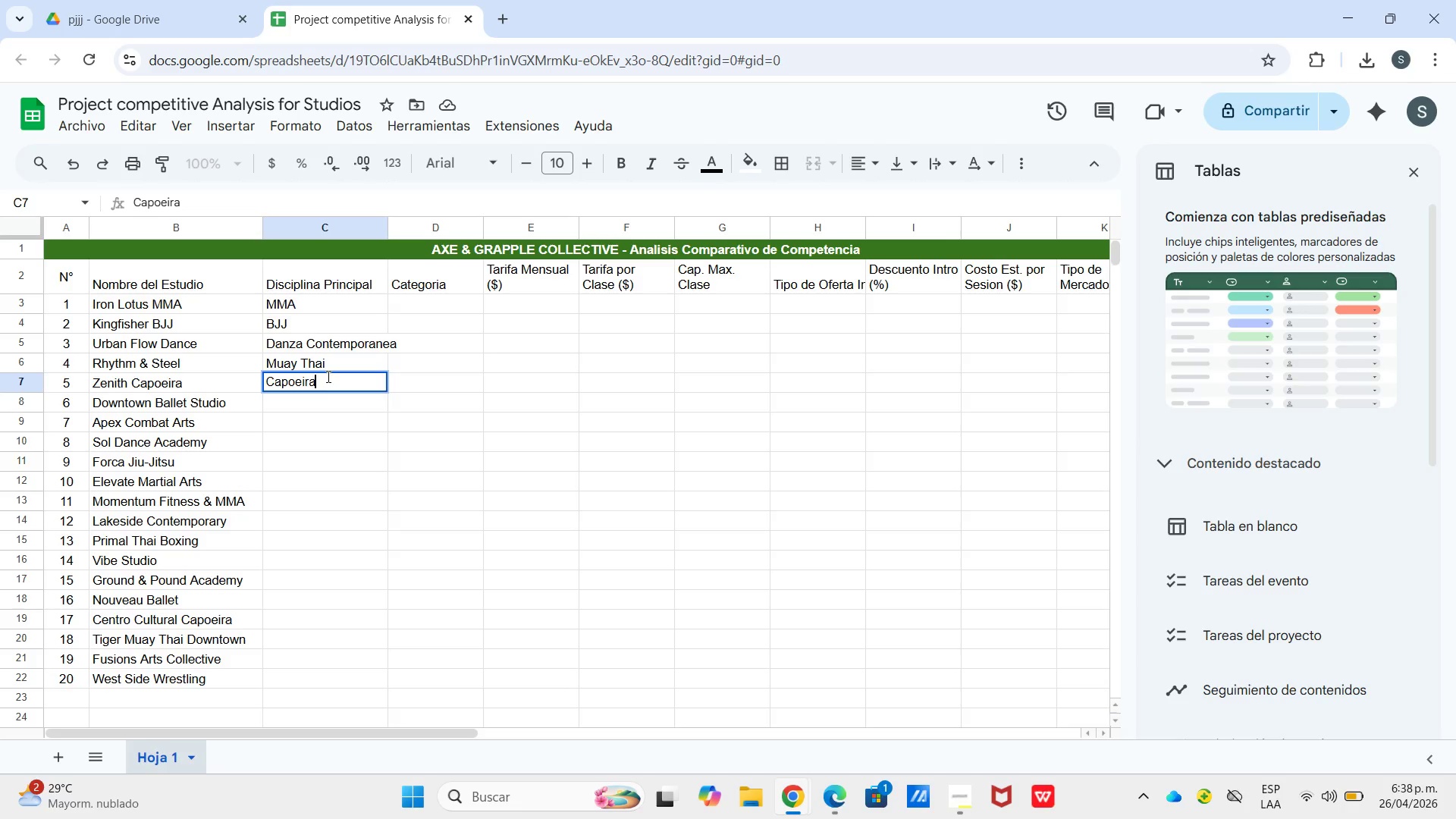 
key(Enter)
 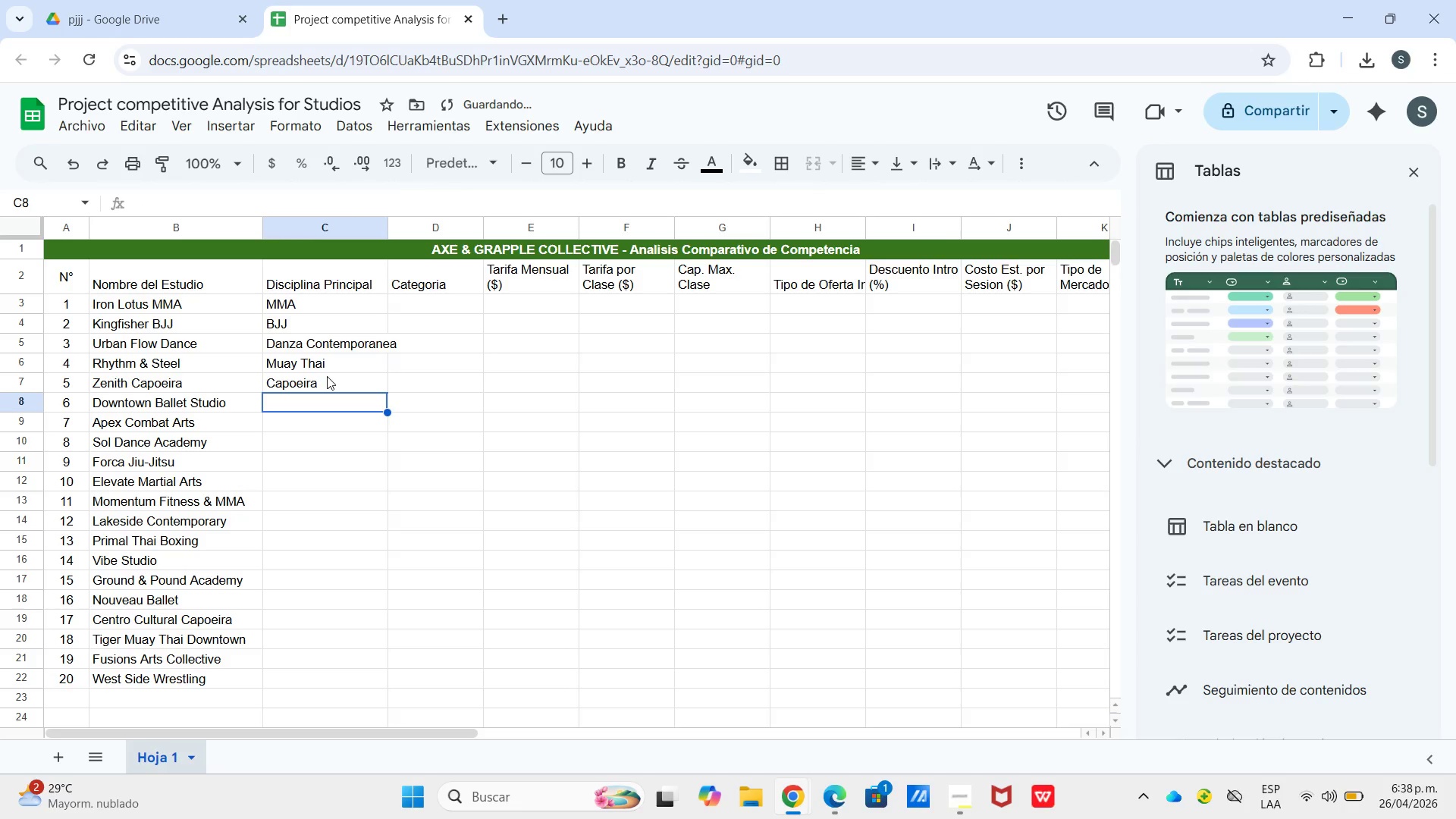 
type(Ballet)
 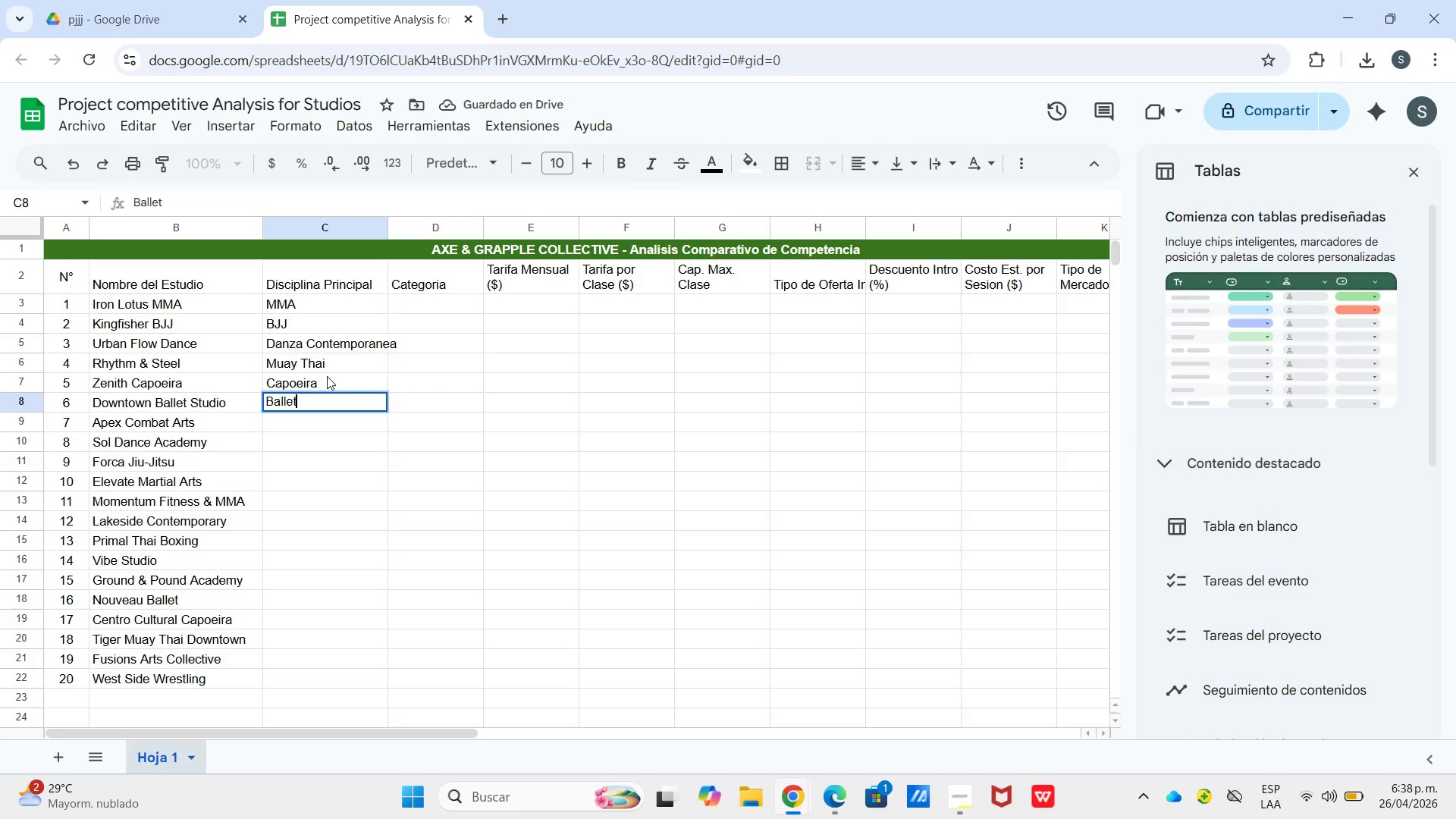 
key(Shift+Enter)
 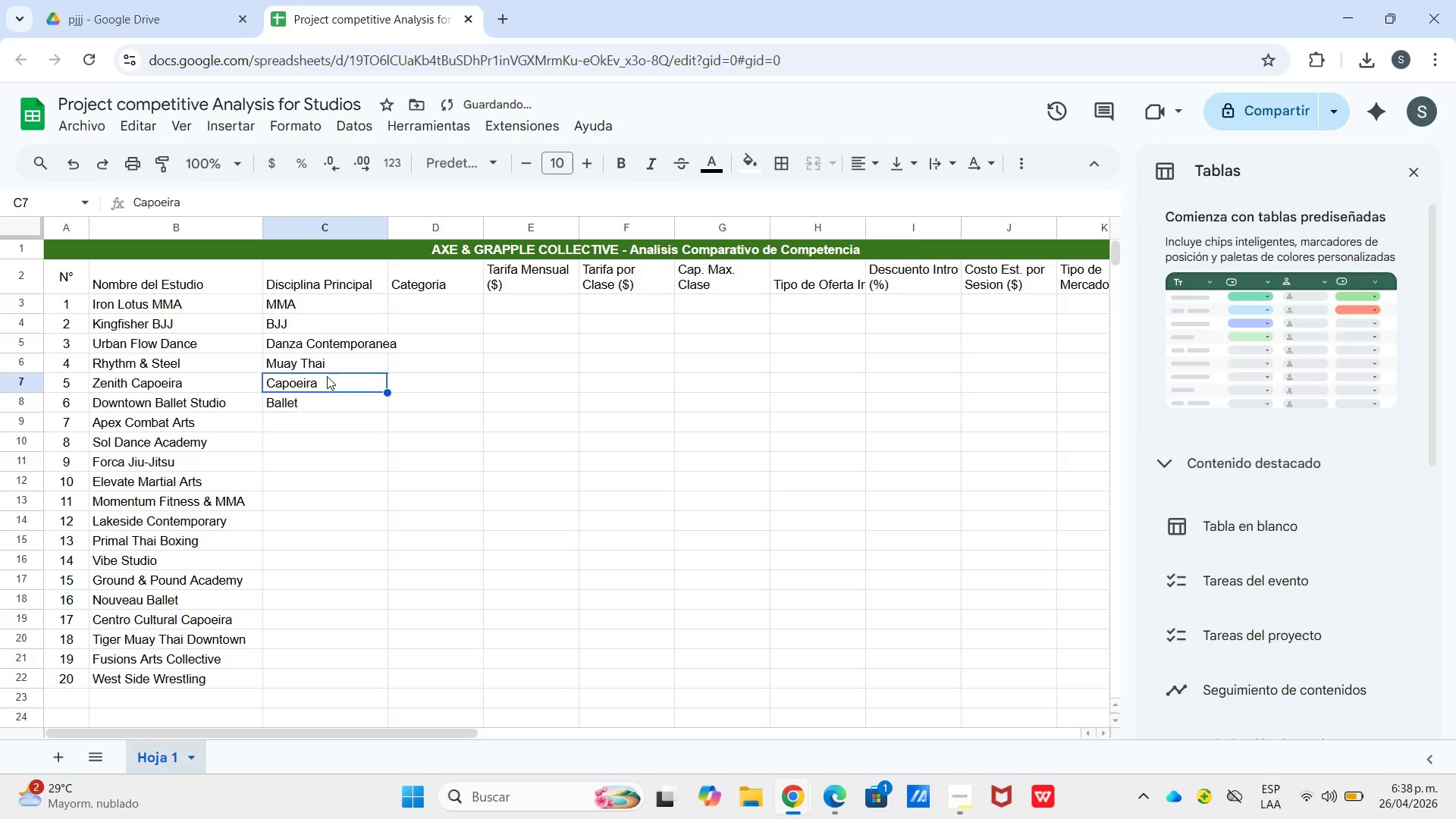 
key(Enter)
 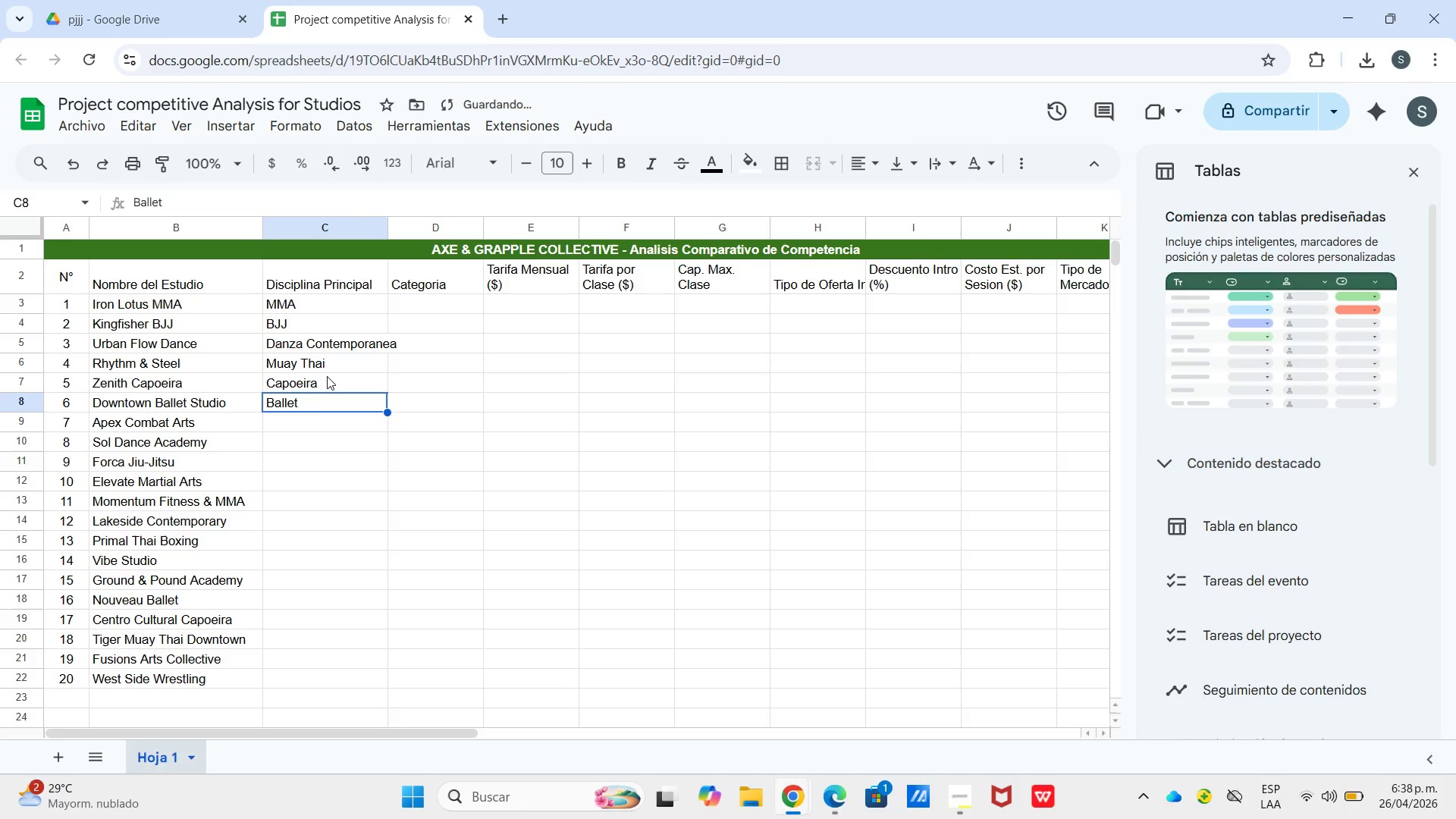 
key(Enter)
 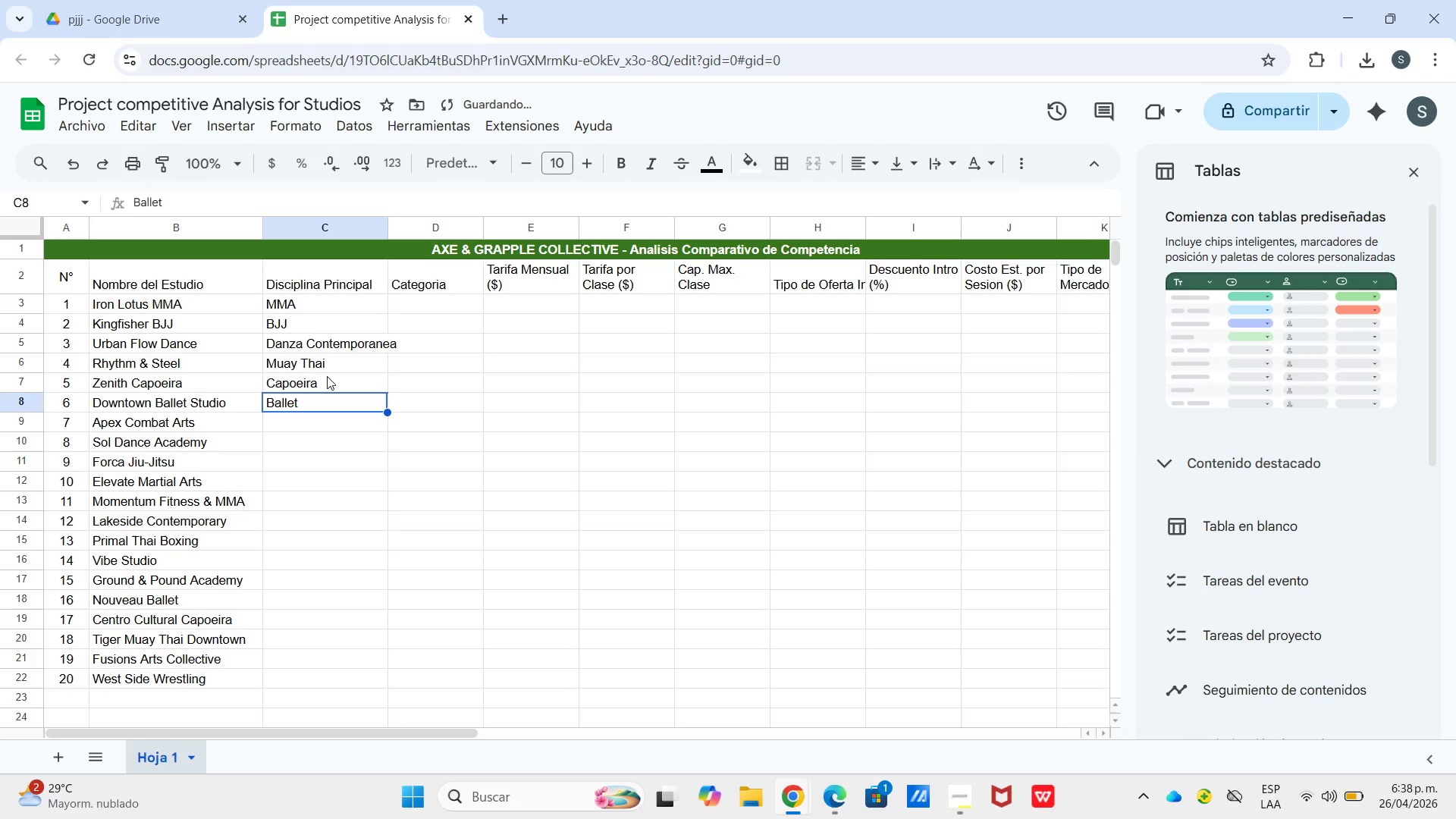 
key(Enter)
 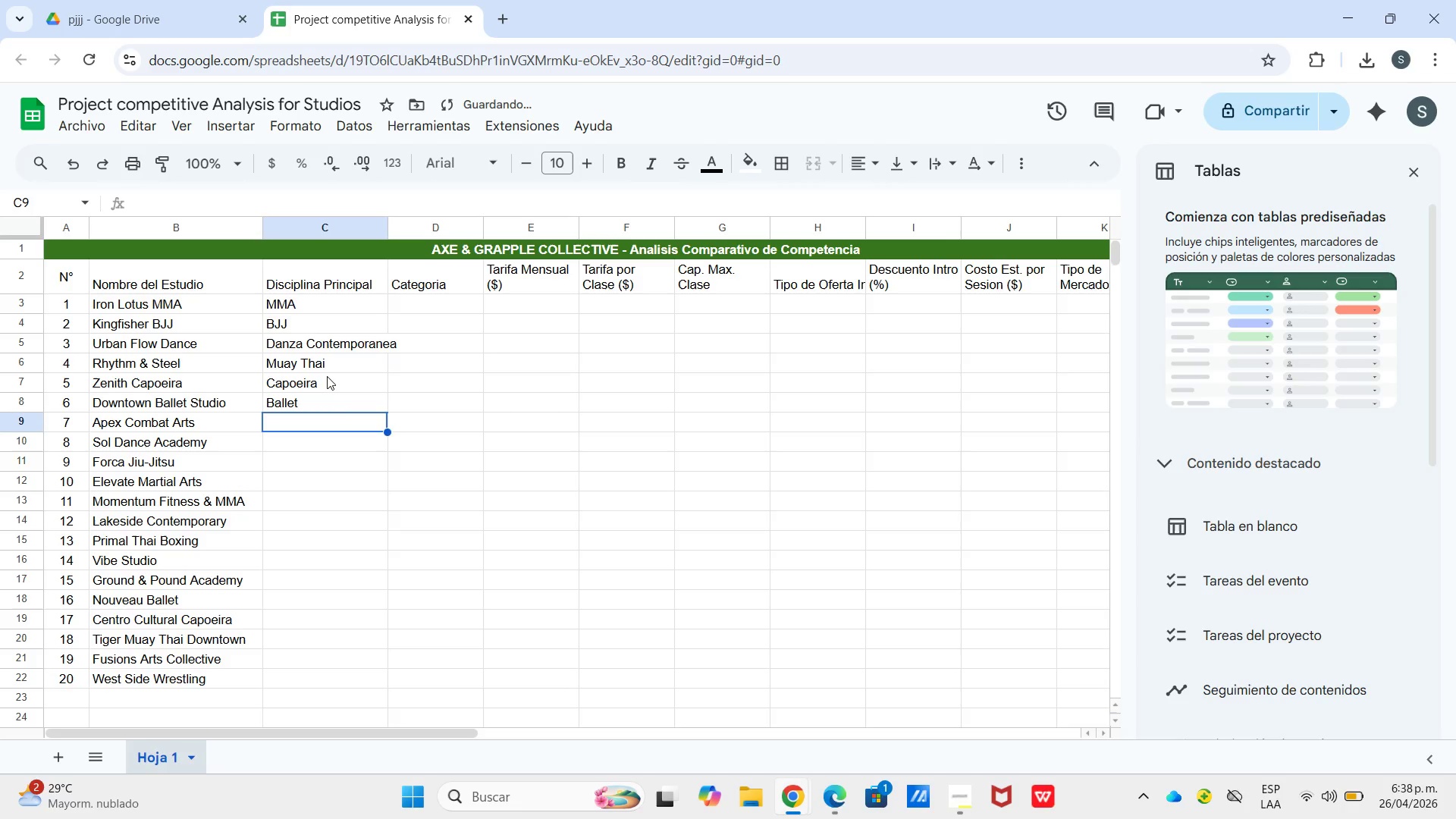 
key(Enter)
 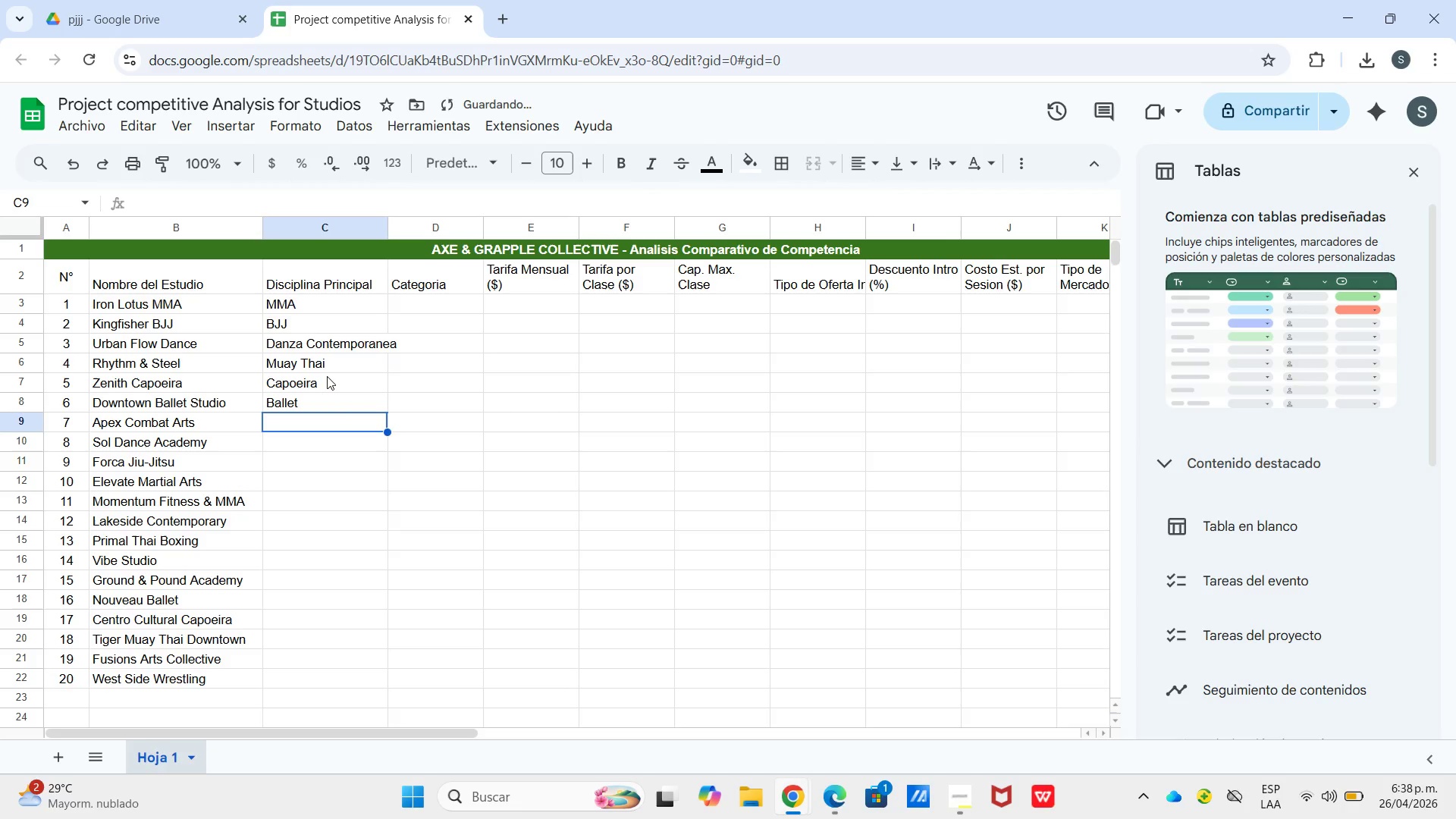 
type(MMA)
 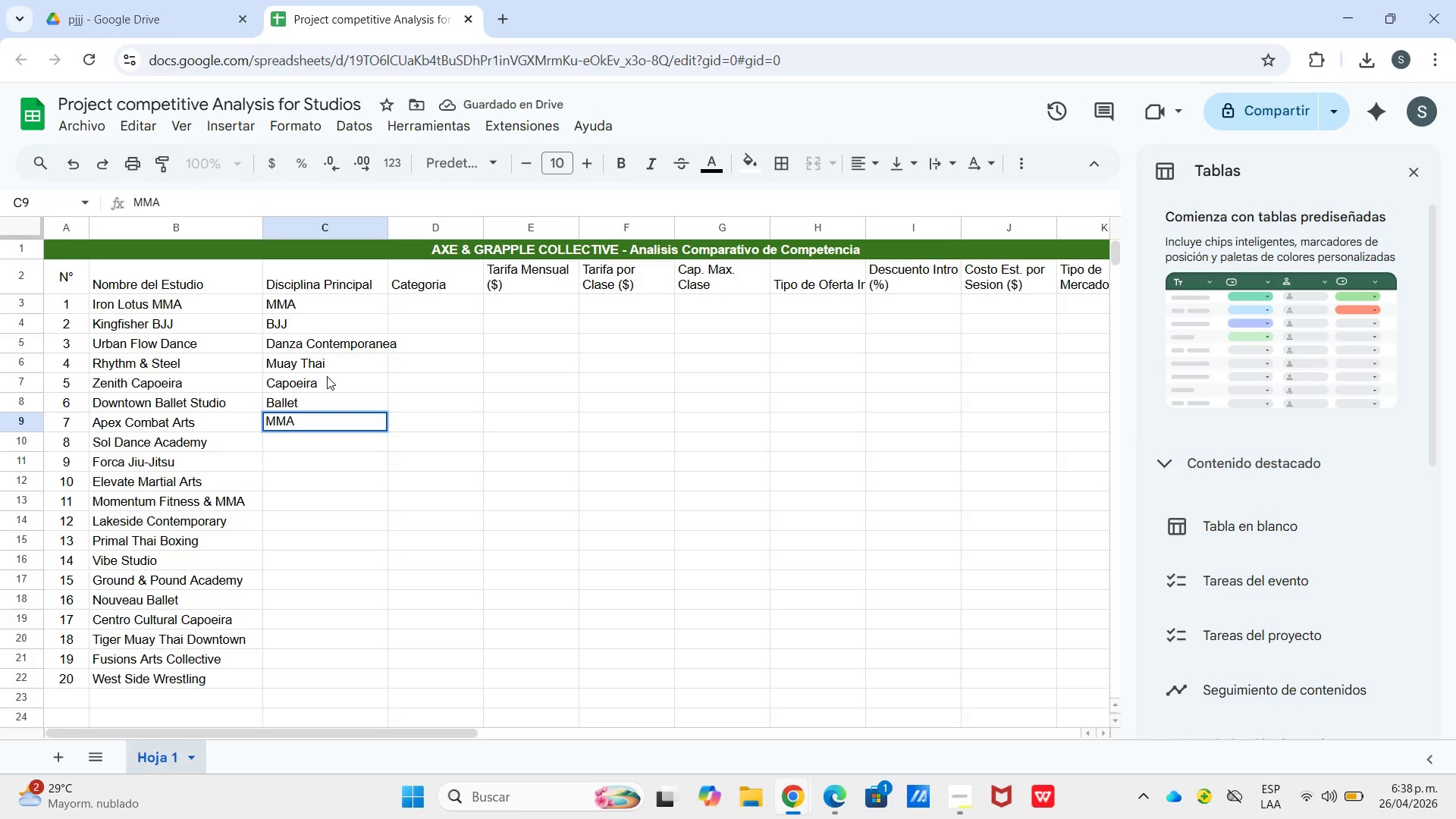 
key(Enter)
 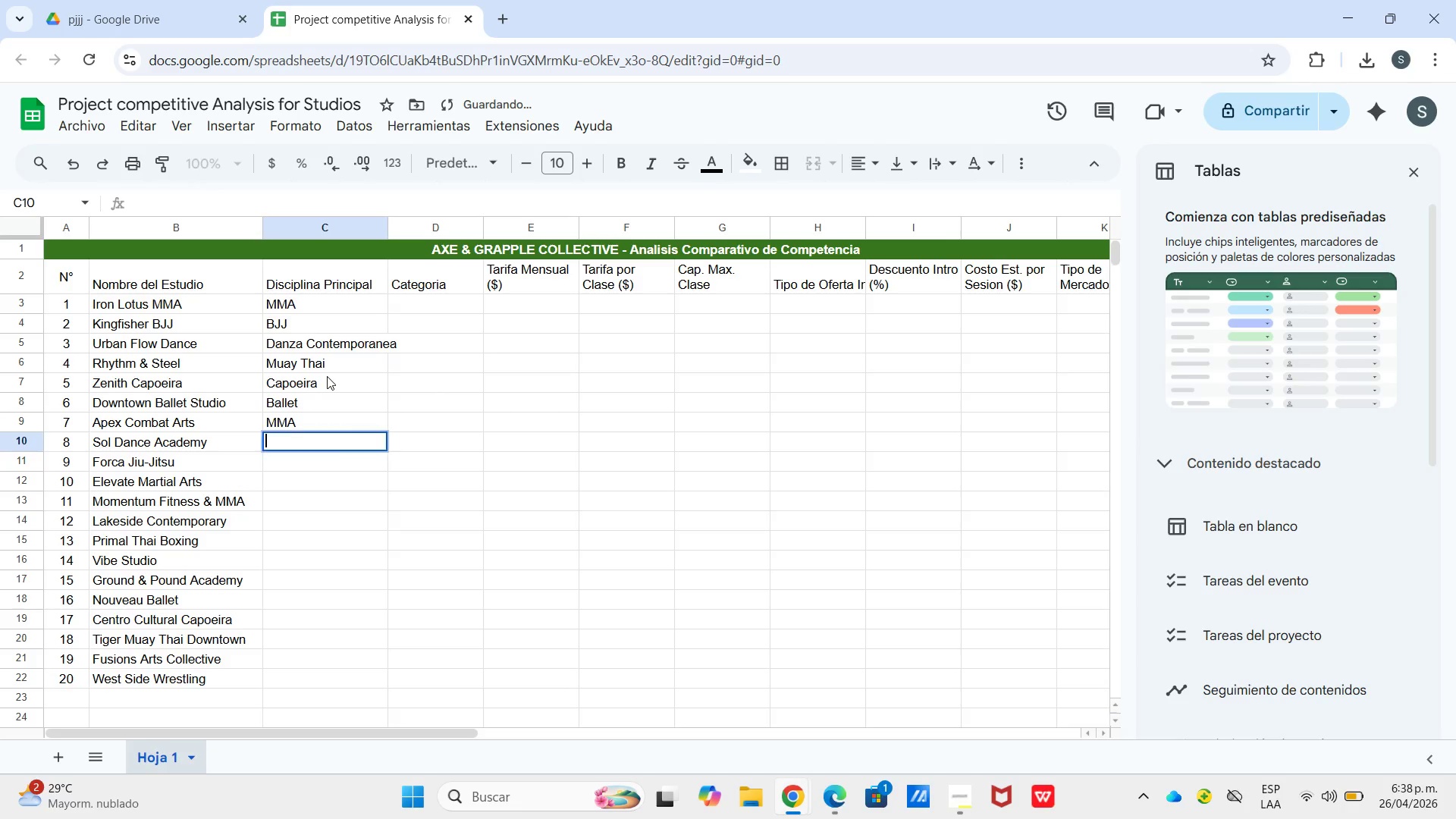 
key(Enter)
 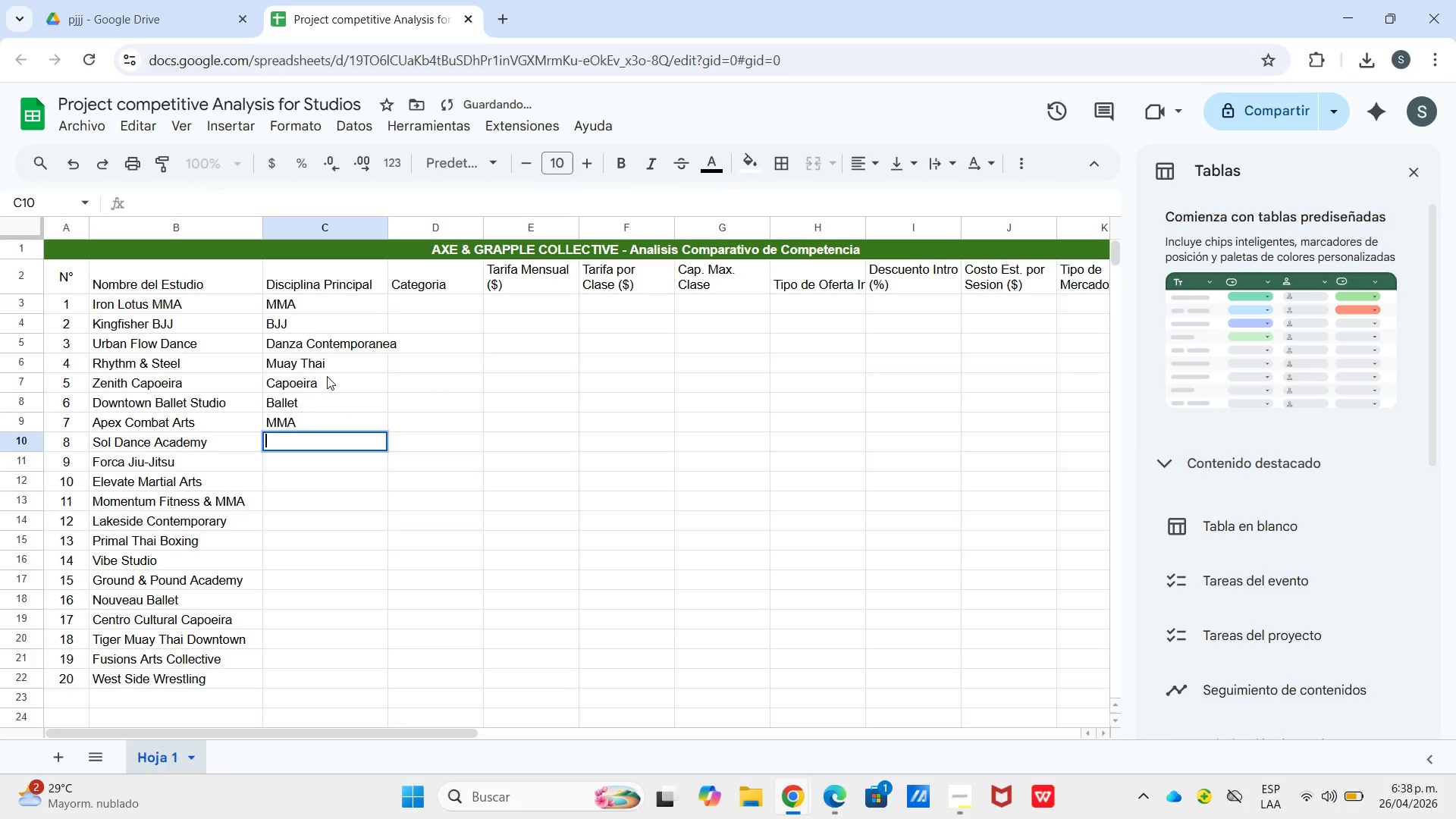 
type(Salsa&Bachata)
 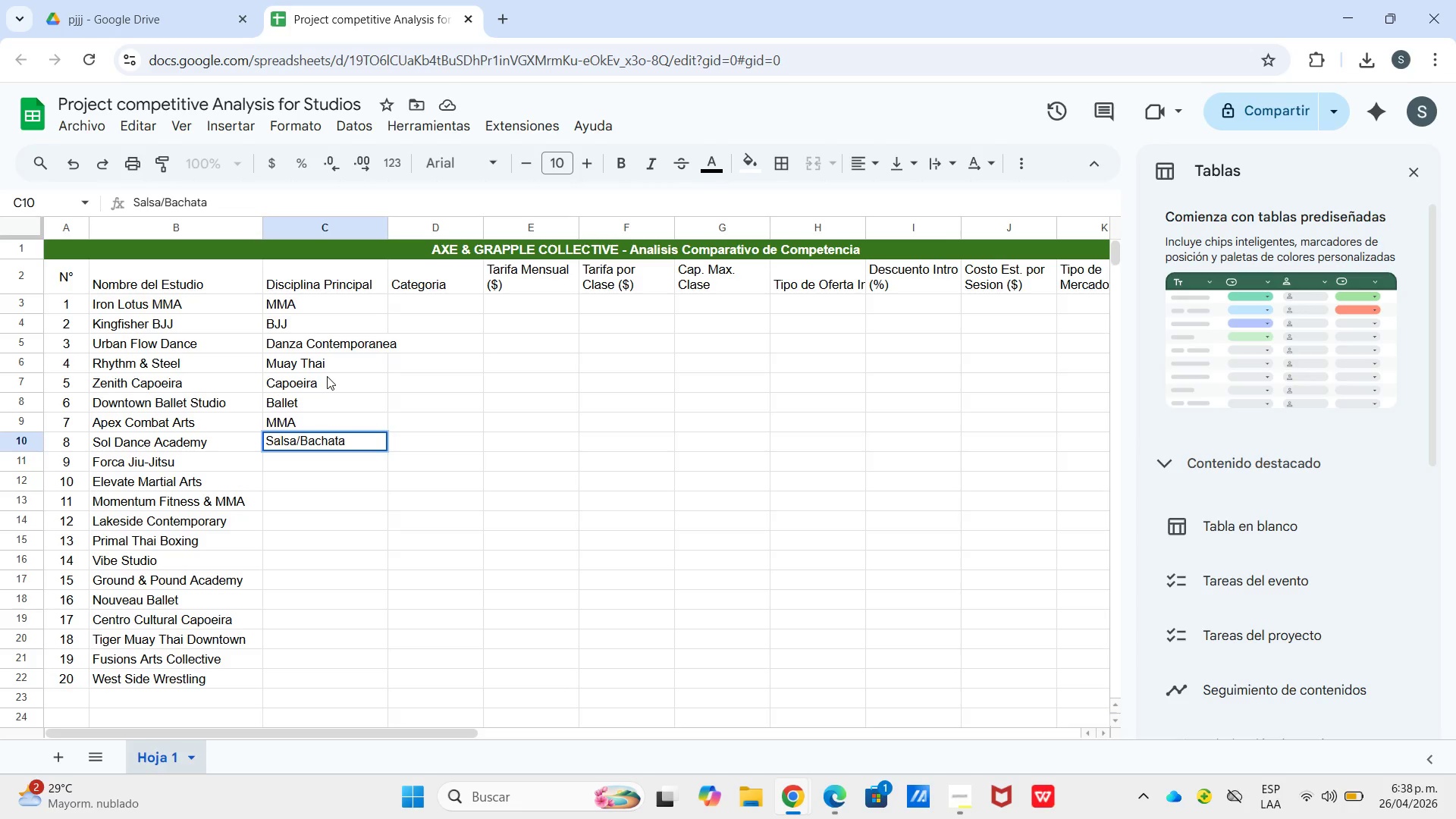 
key(Enter)
 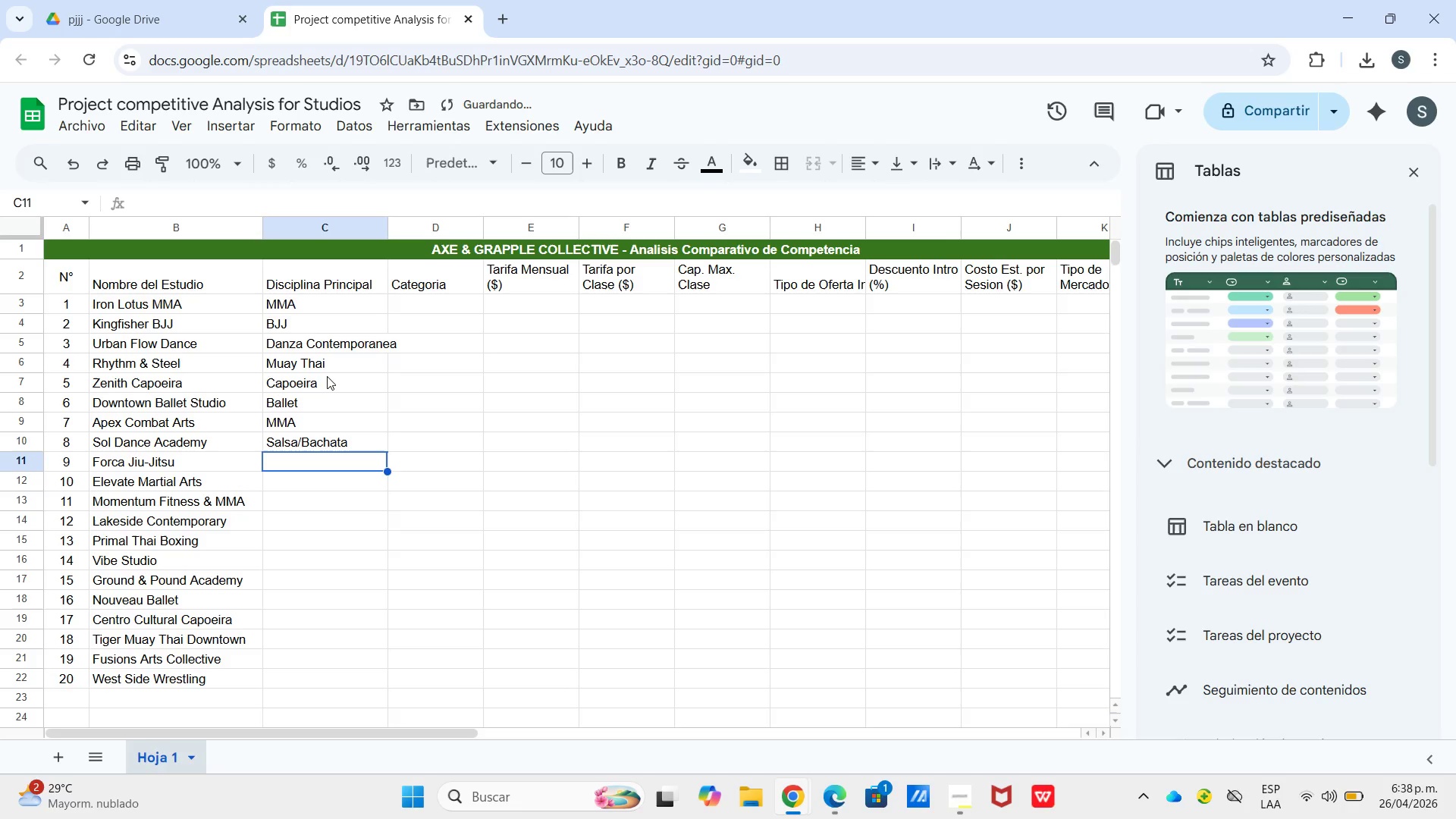 
type(N)
key(Backspace)
type(BJJ)
 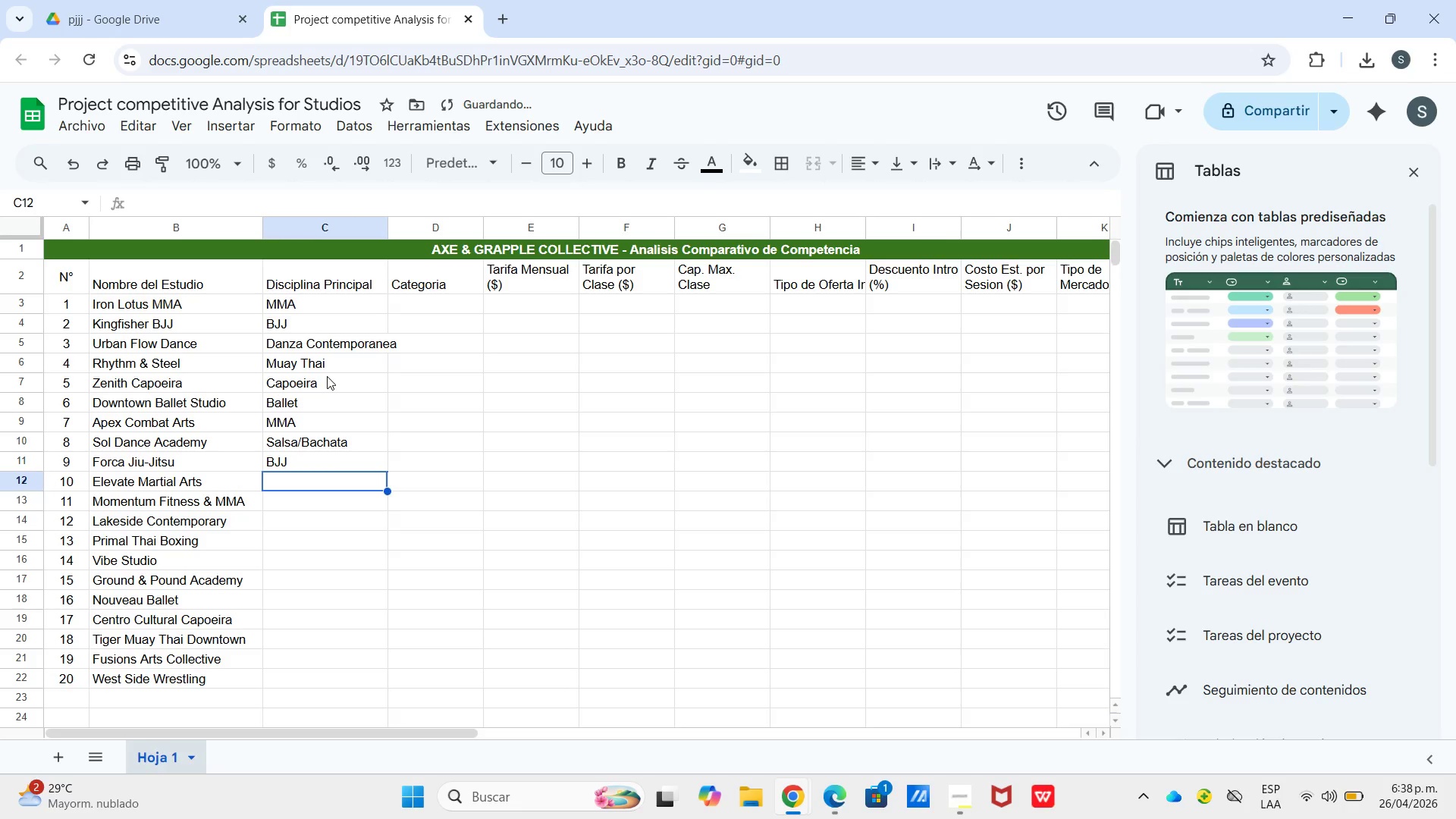 
 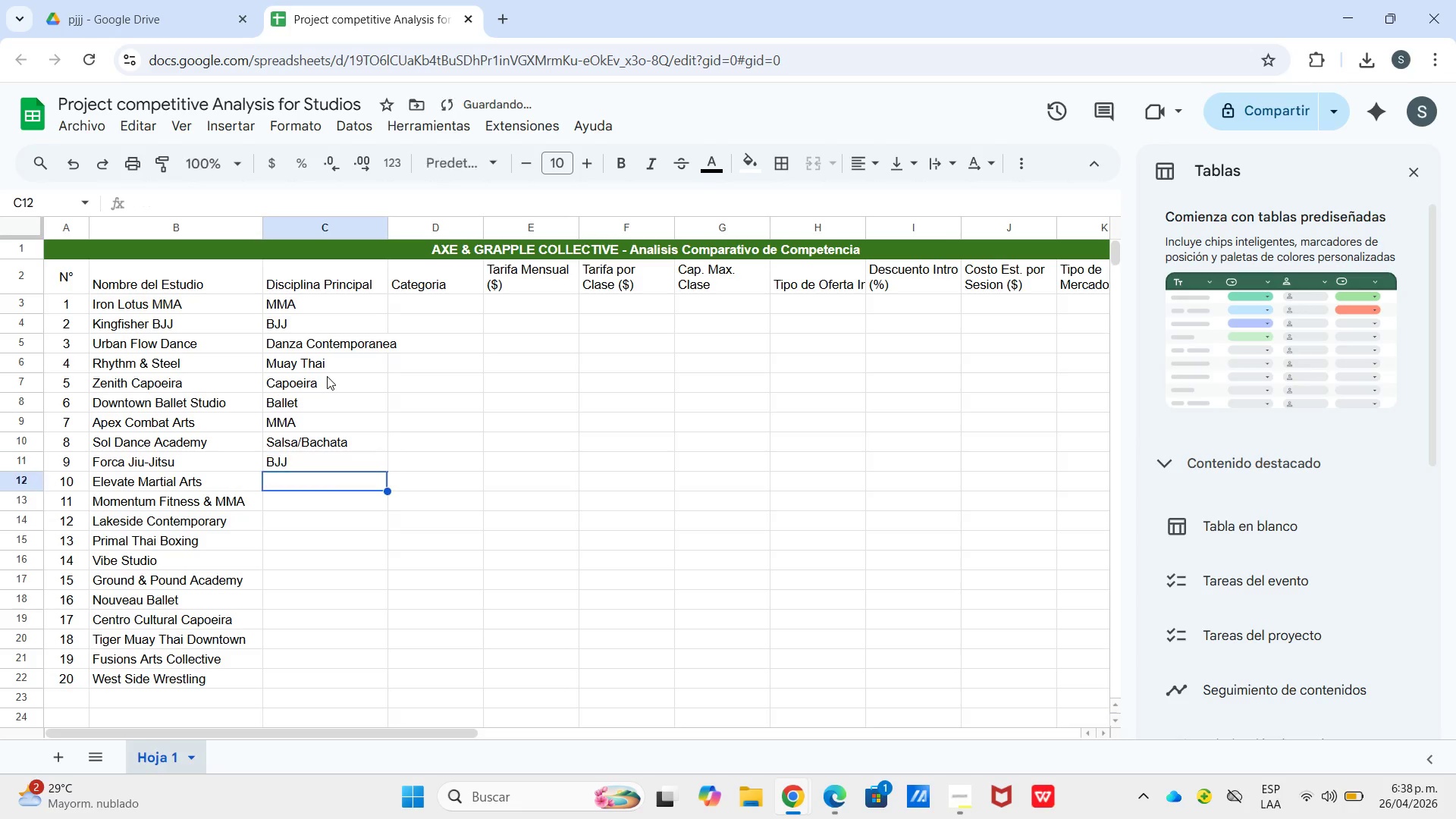 
key(Enter)
 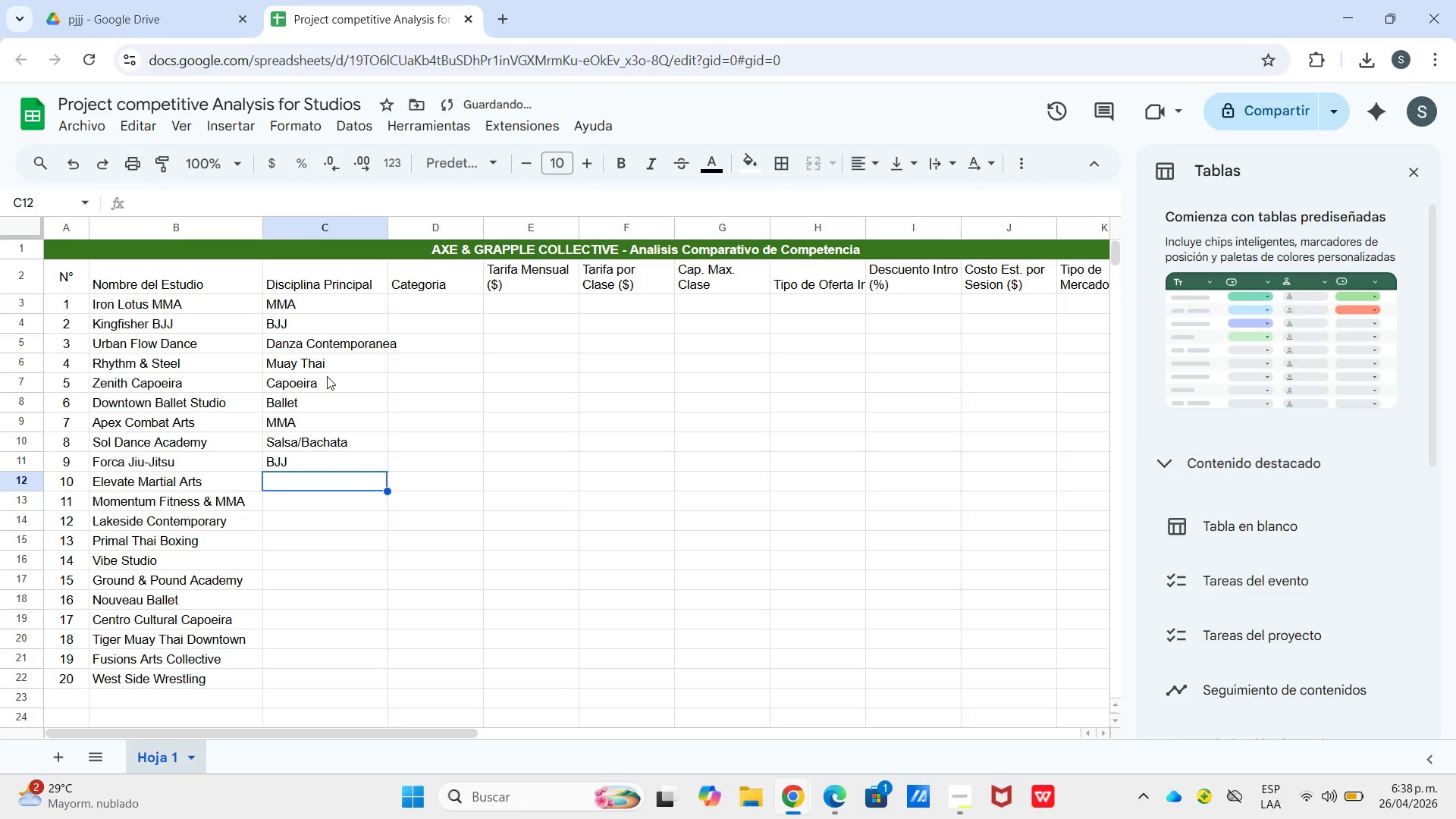 
type(Karate)
 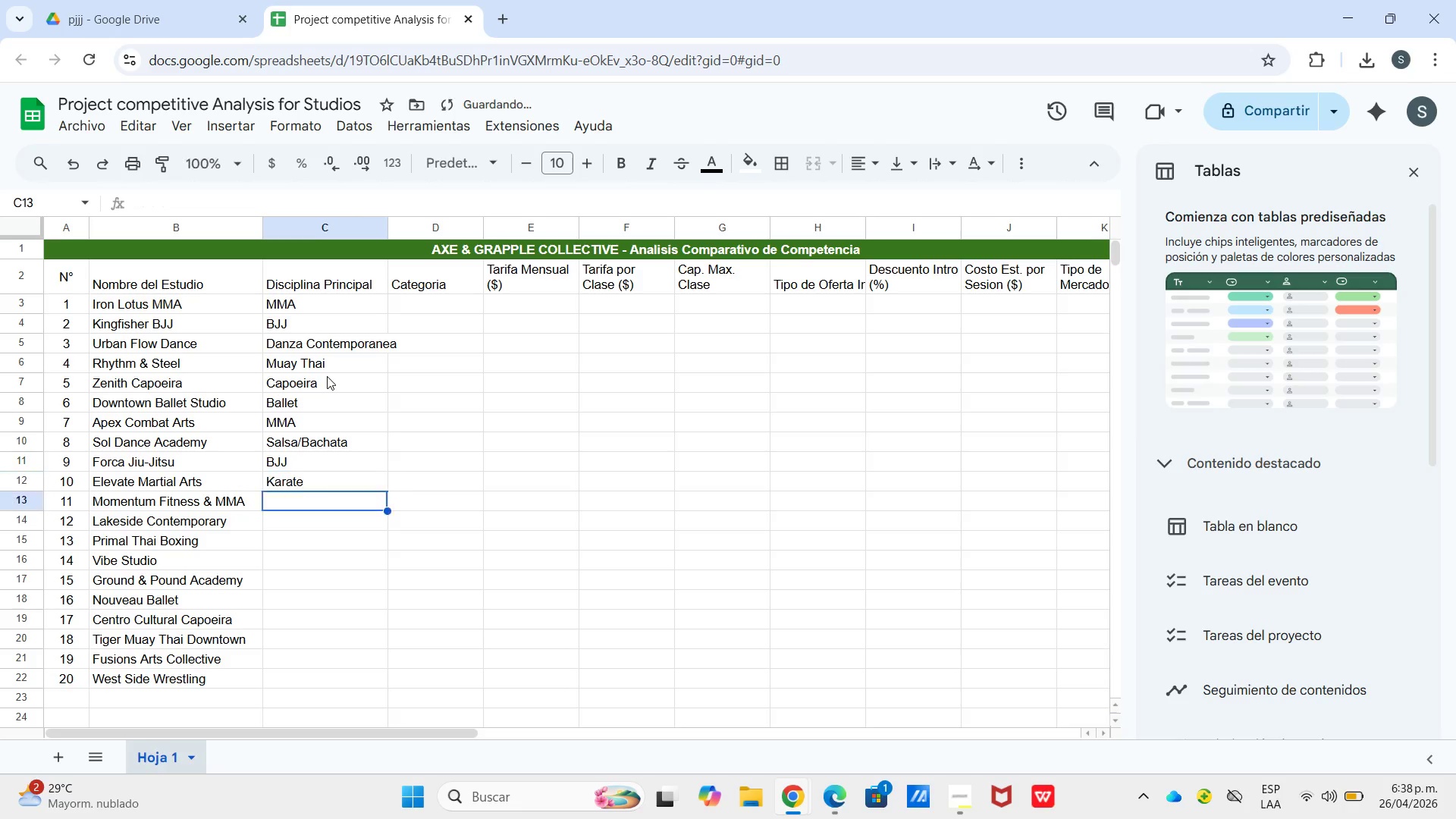 
key(Enter)
 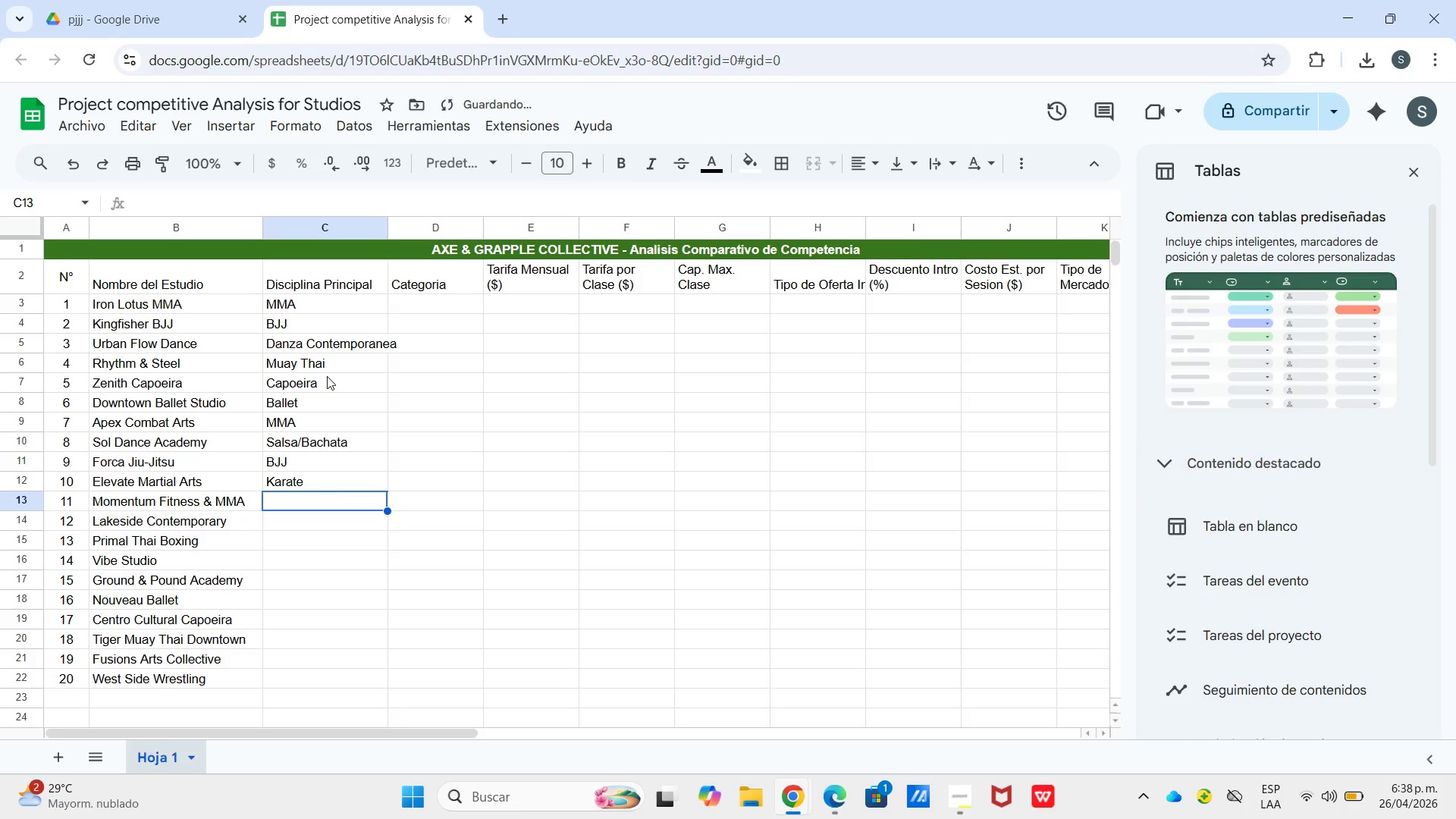 
type(MMA)
 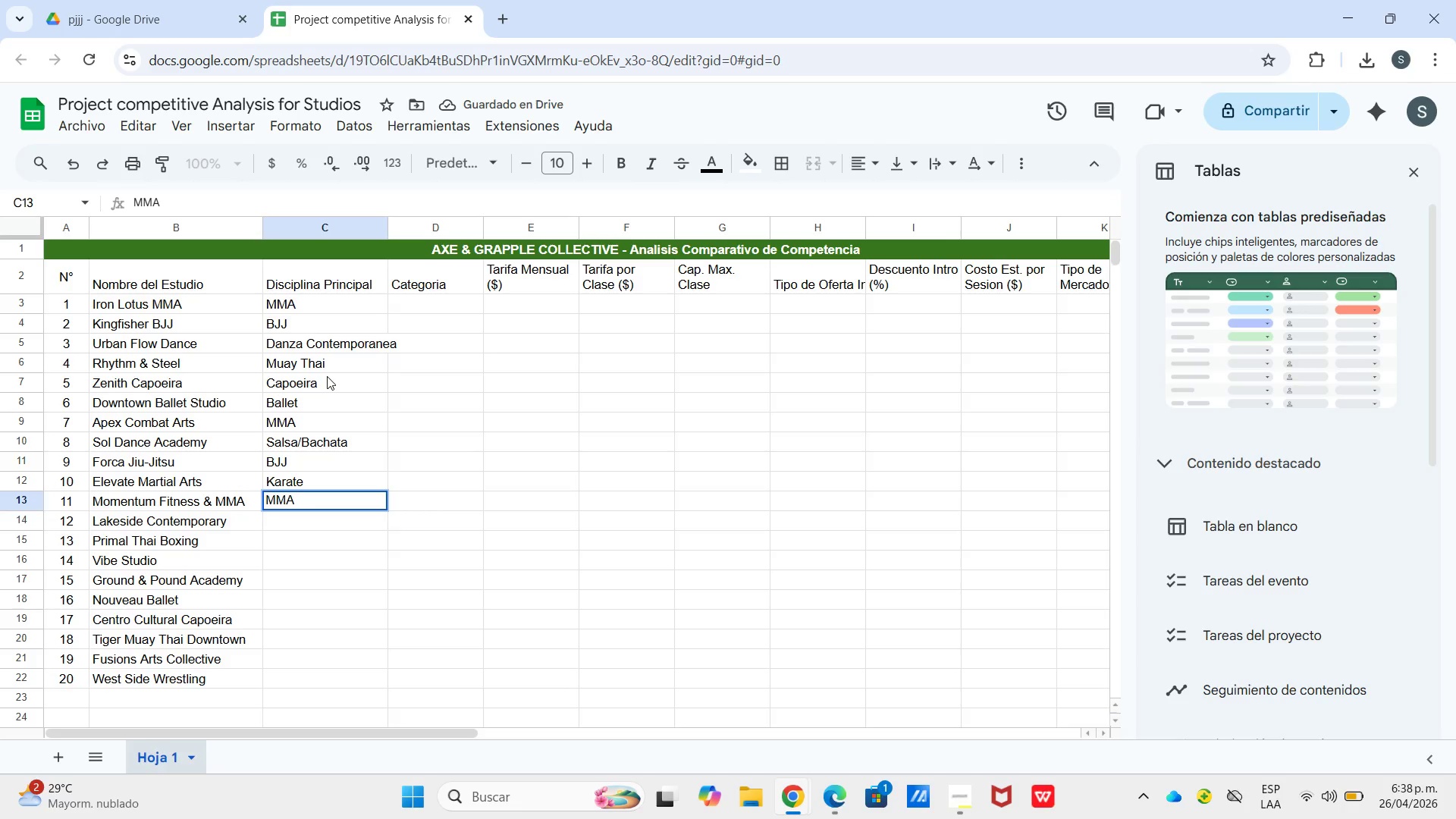 
key(Enter)
 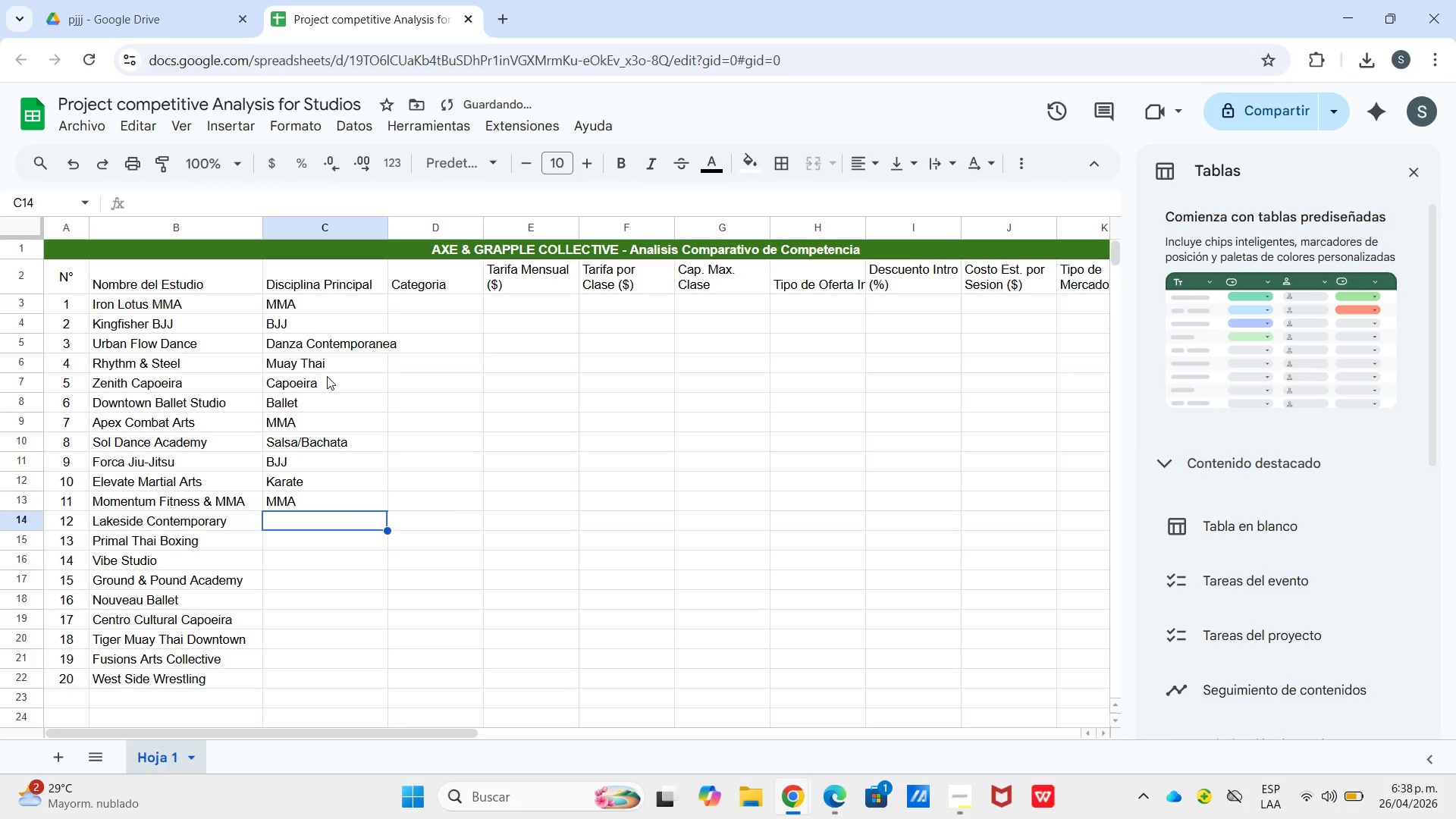 
type(Da)
 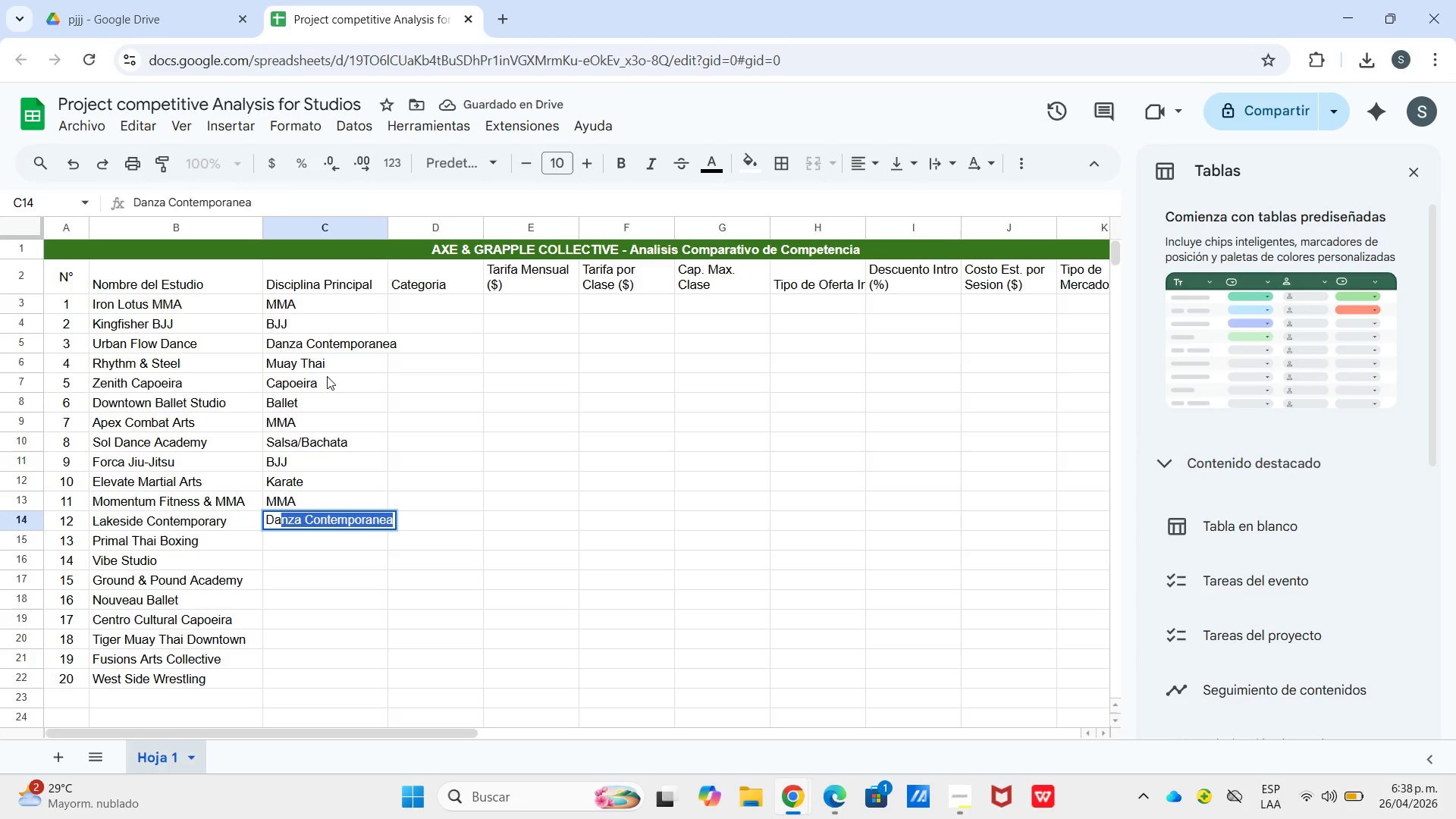 
key(Enter)
 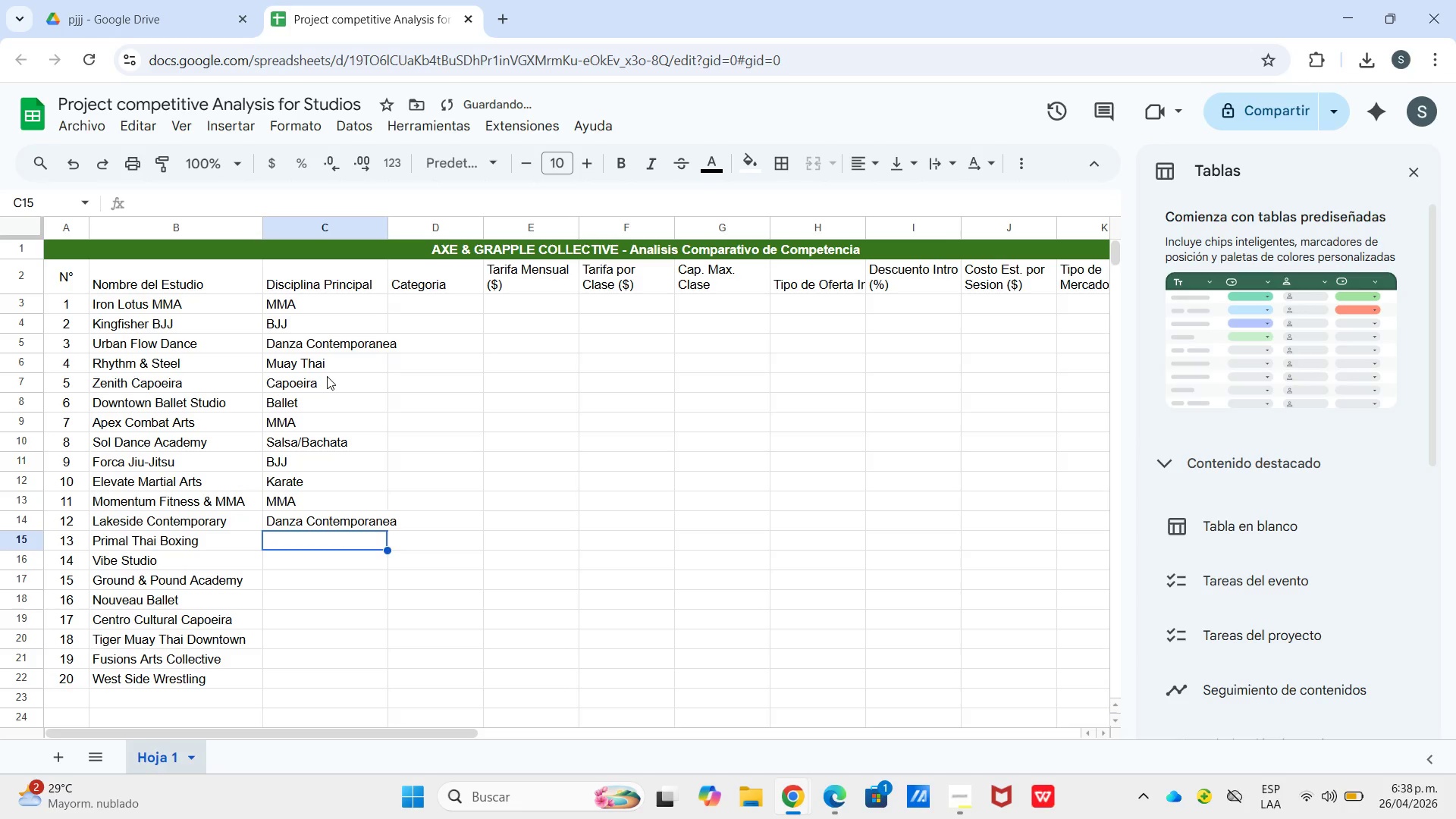 
type(MMA)
 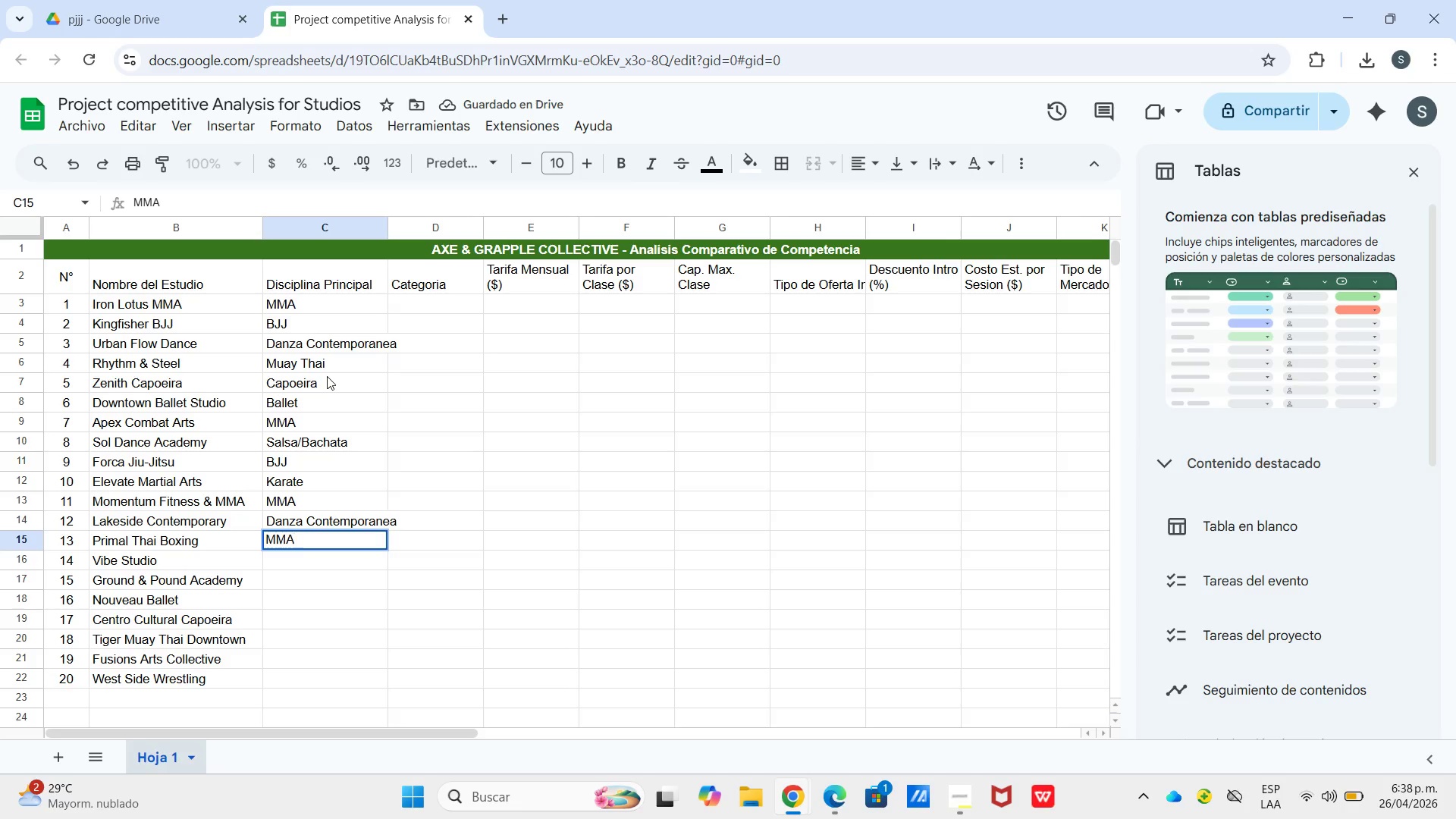 
key(Enter)
 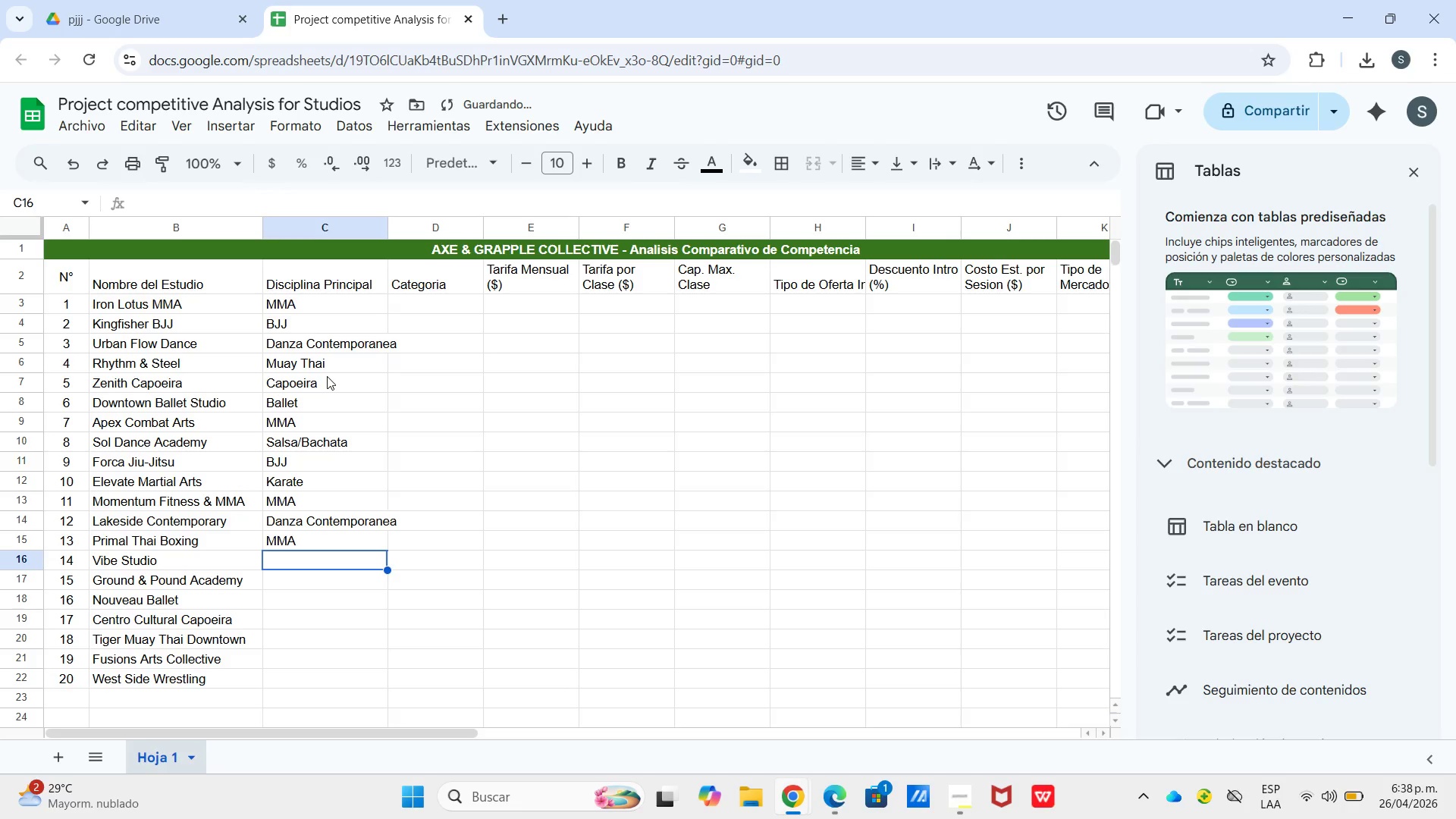 
type(Bal)
 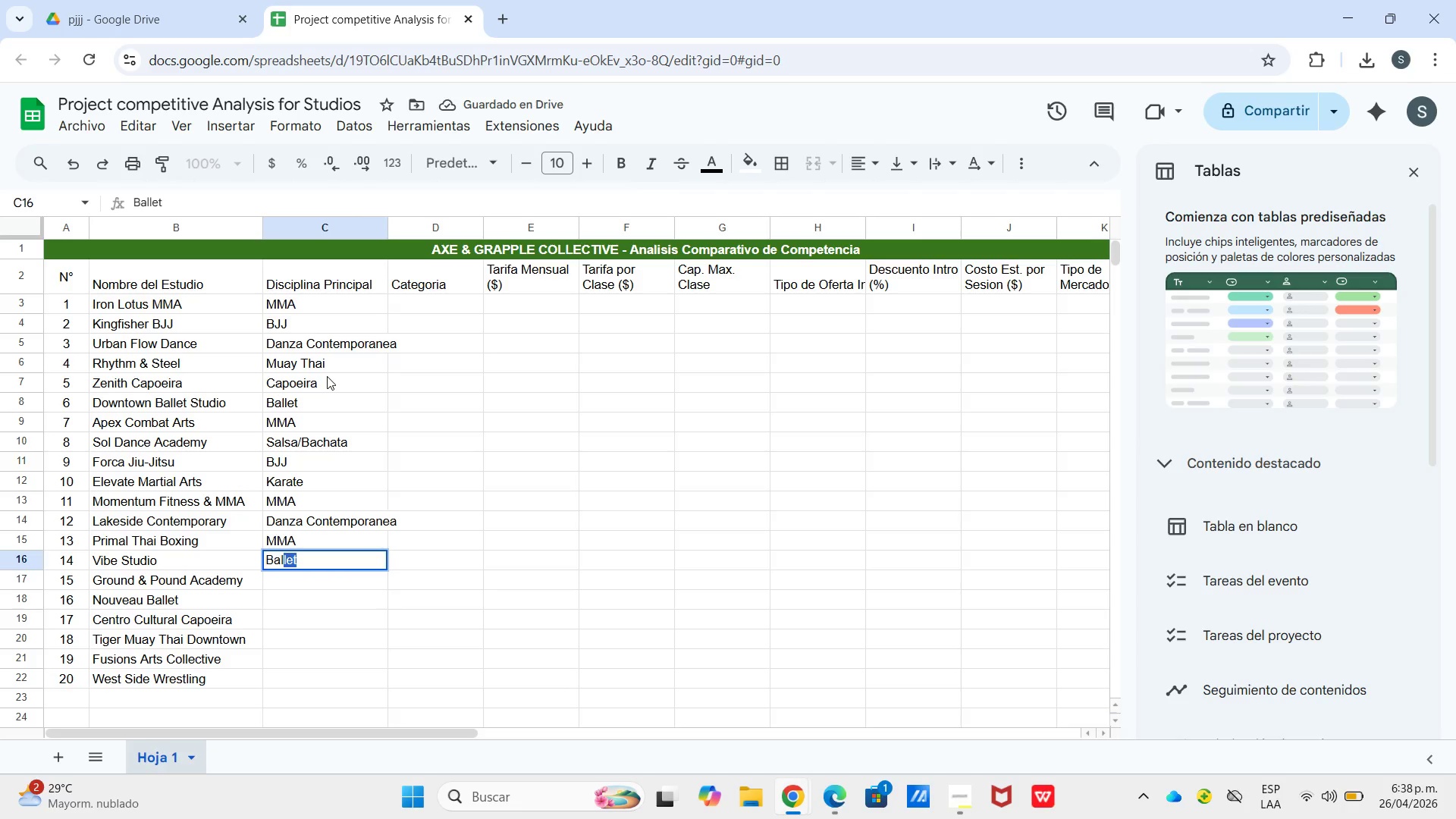 
key(Enter)
 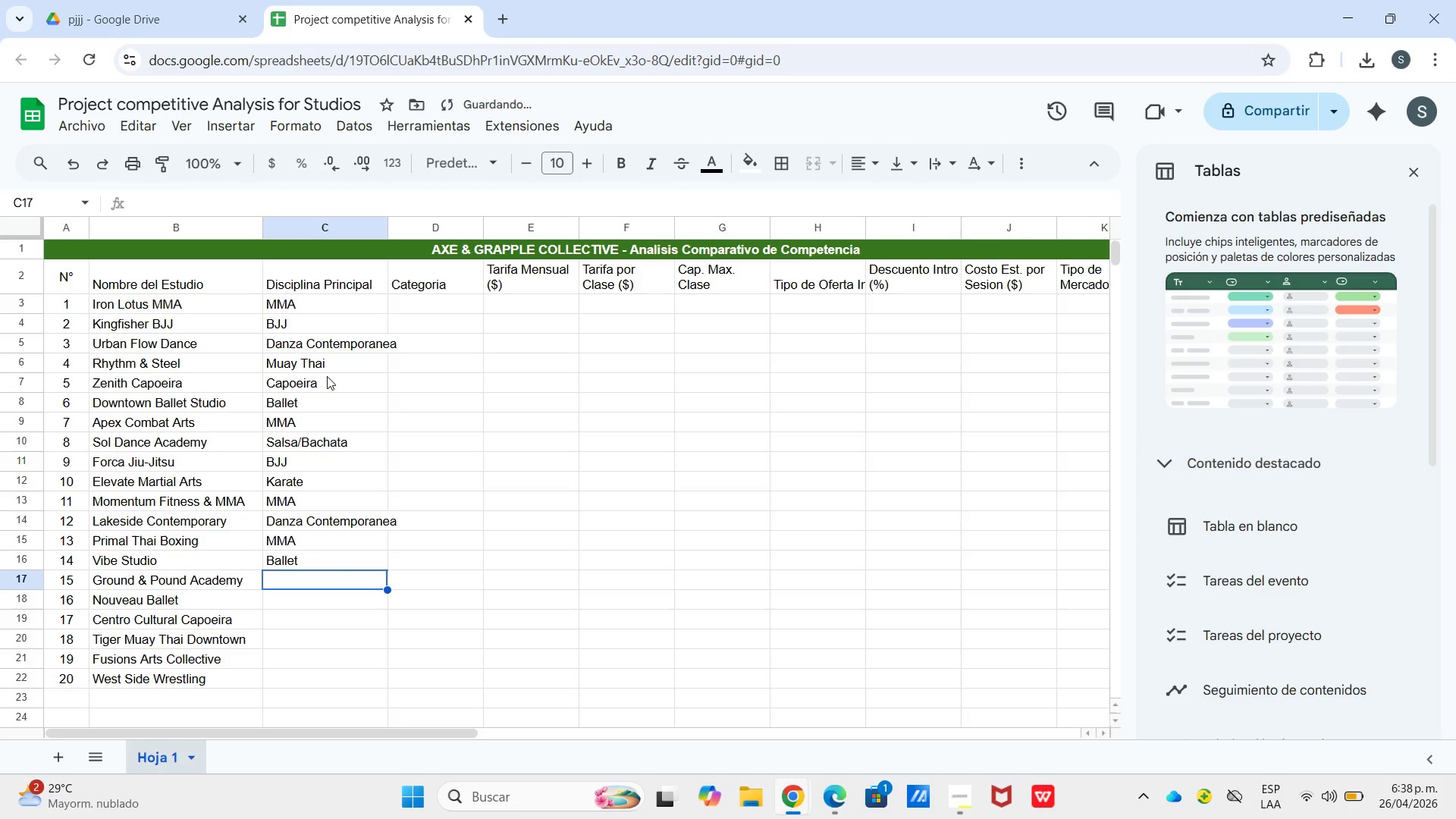 
type(Ca)
 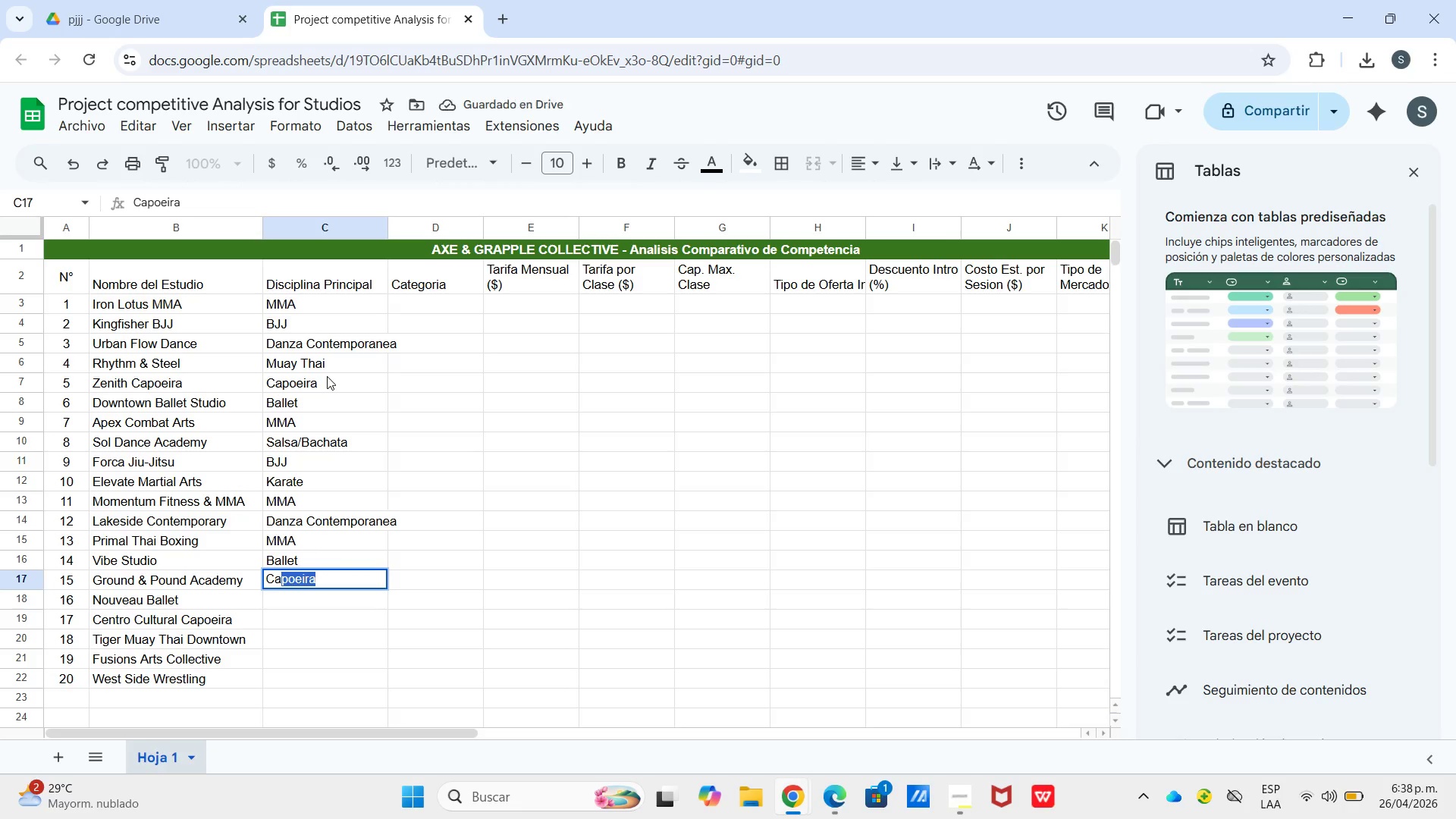 
key(Enter)
 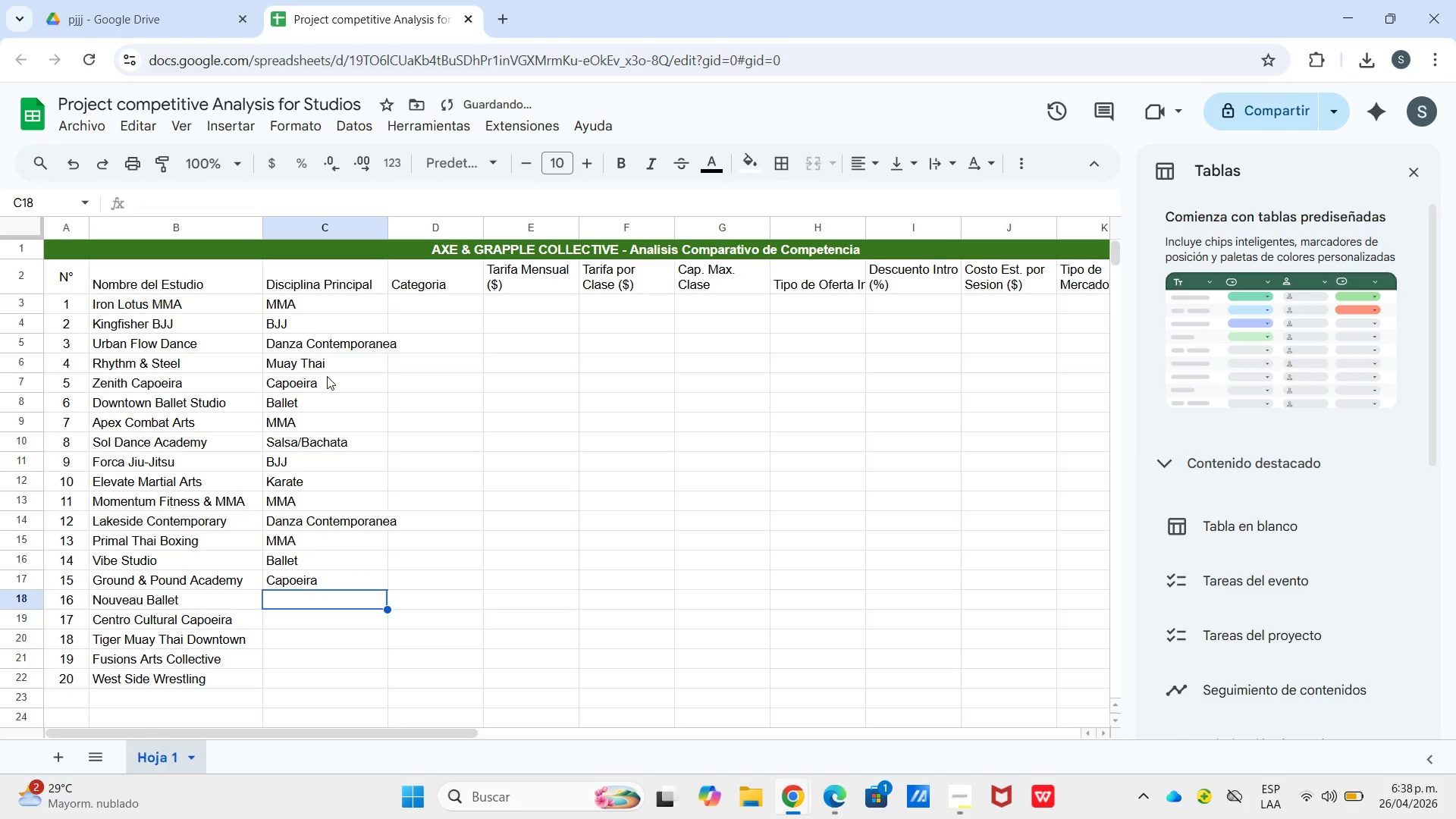 
type(Mua)
 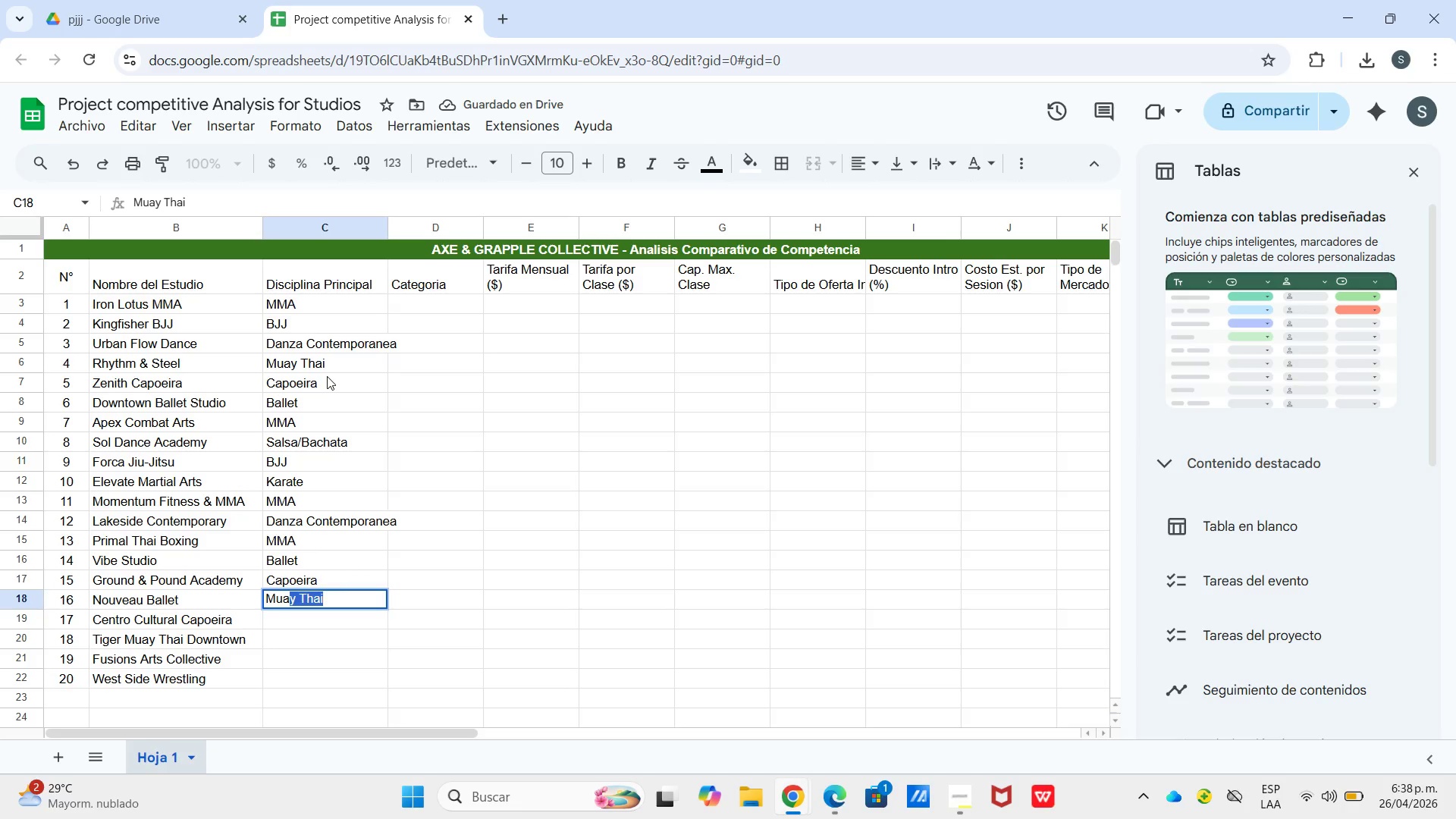 
key(Enter)
 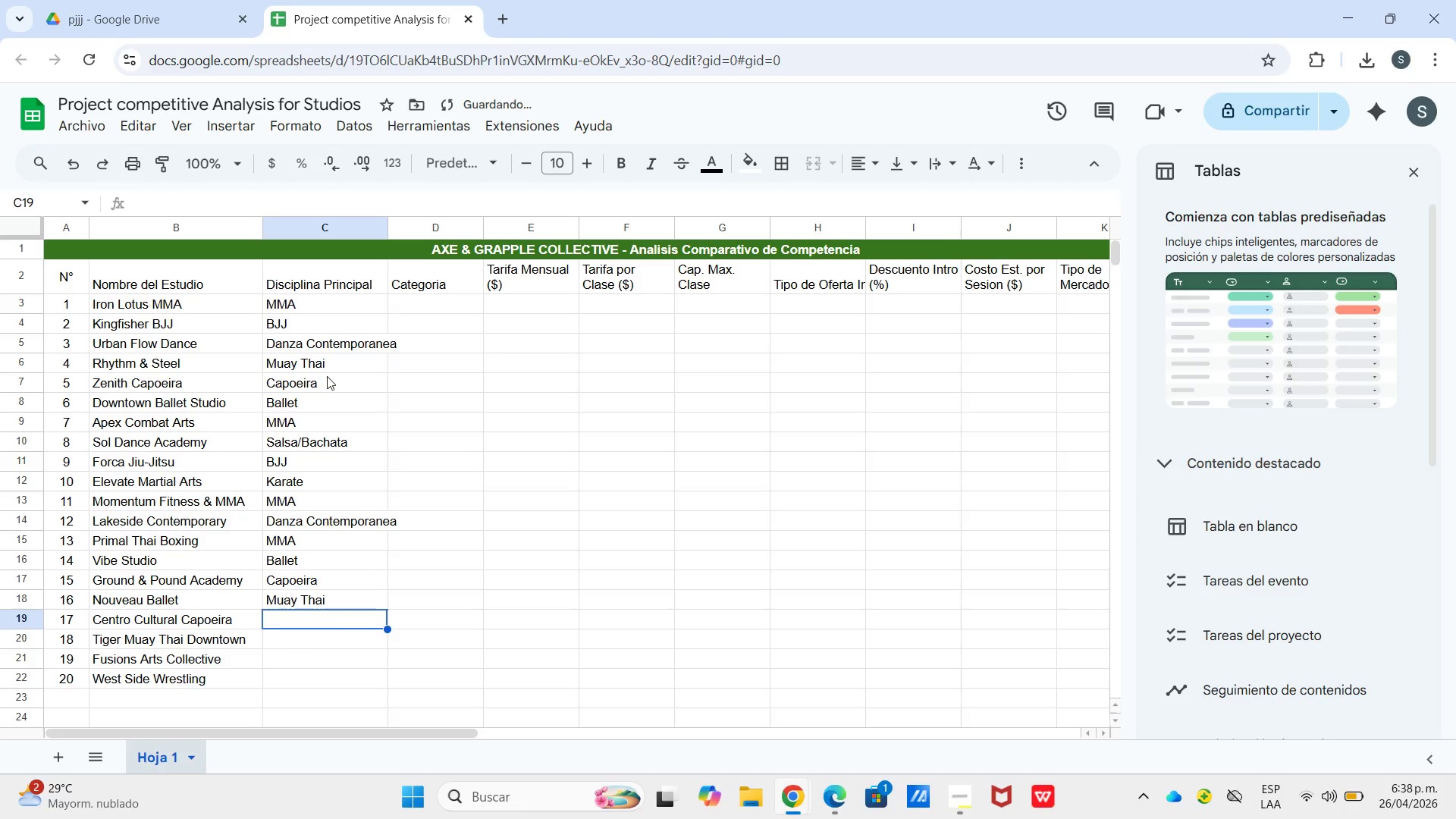 
type(Hibrido)
 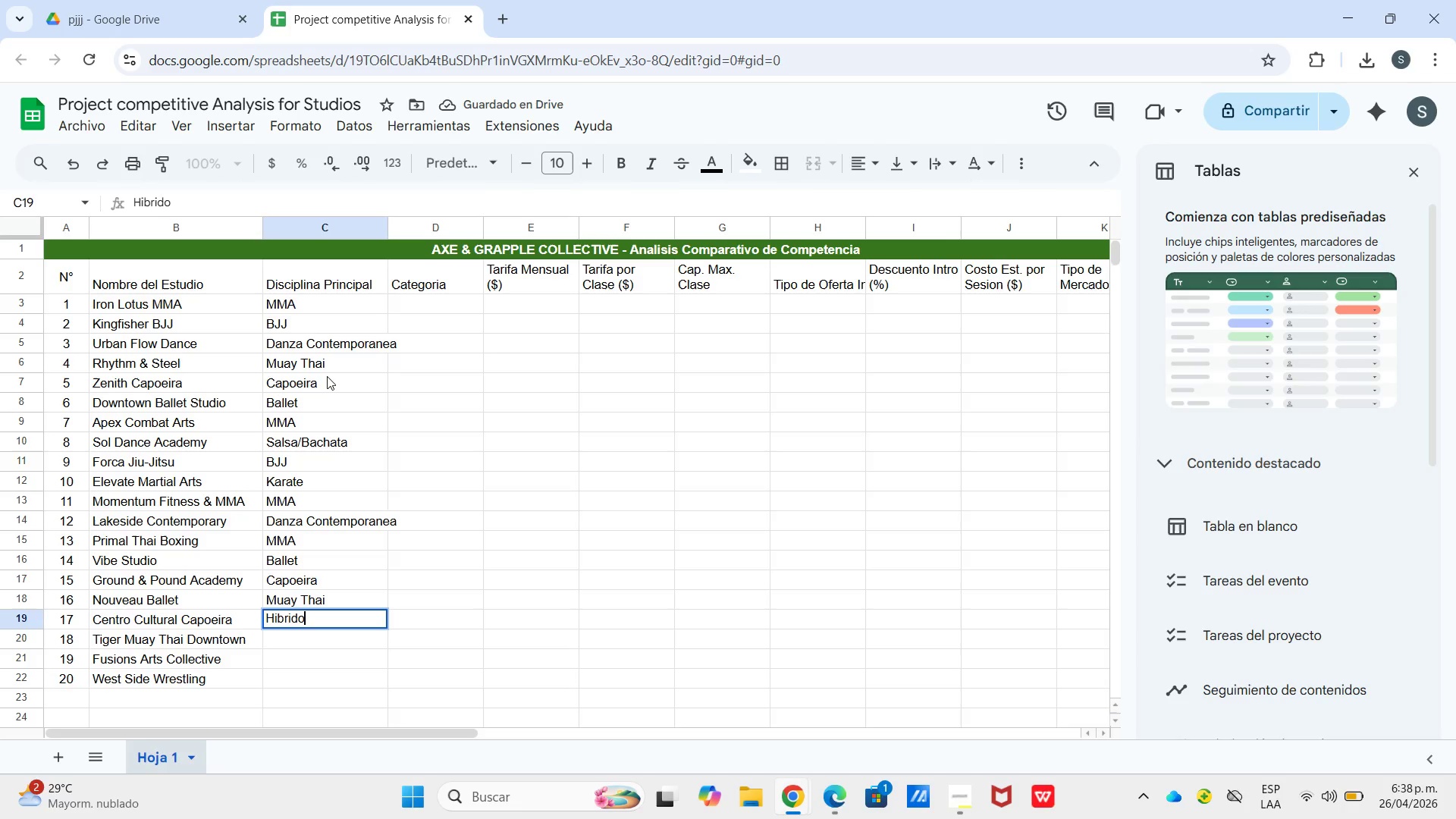 
key(Enter)
 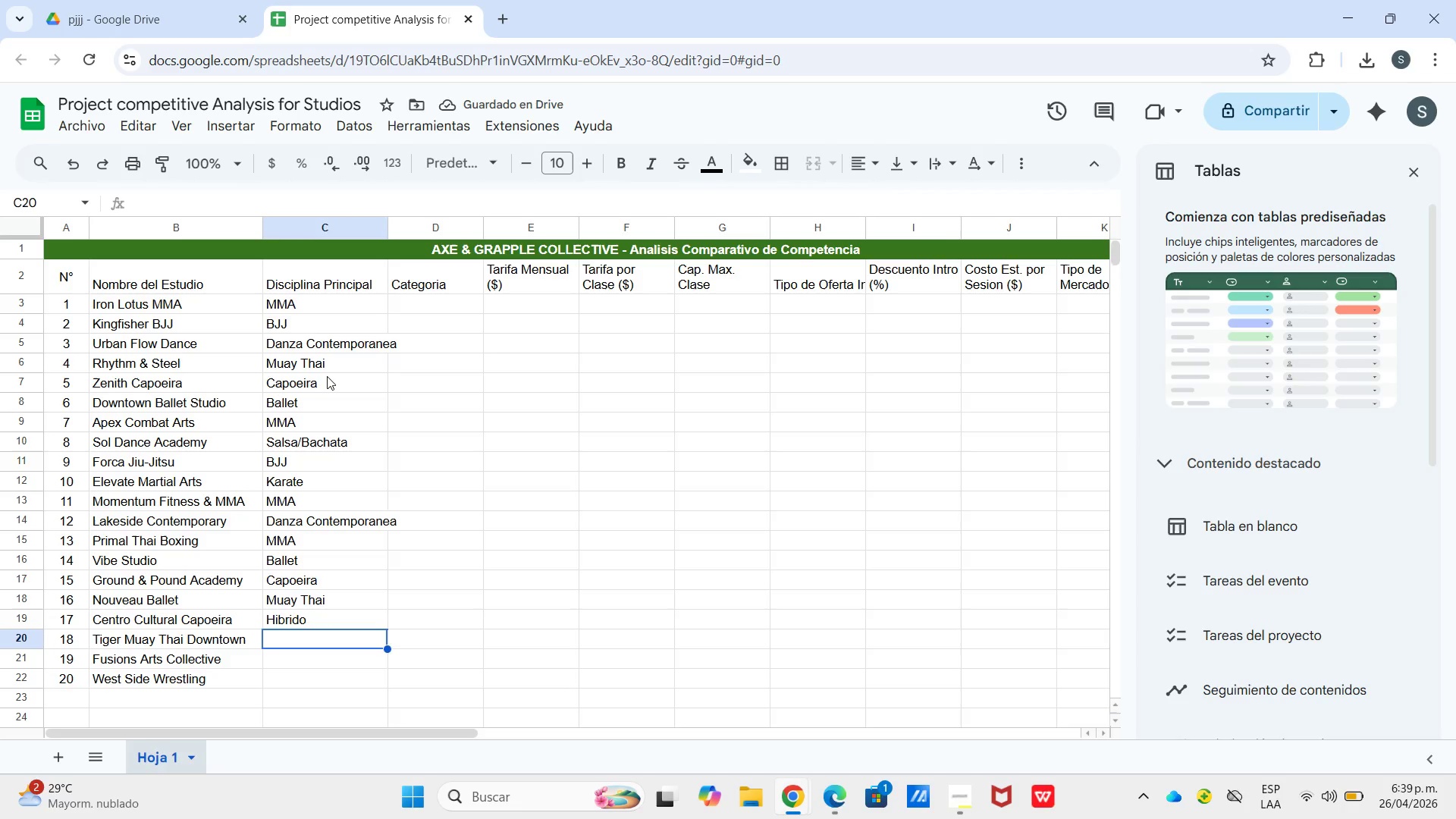 
wait(6.44)
 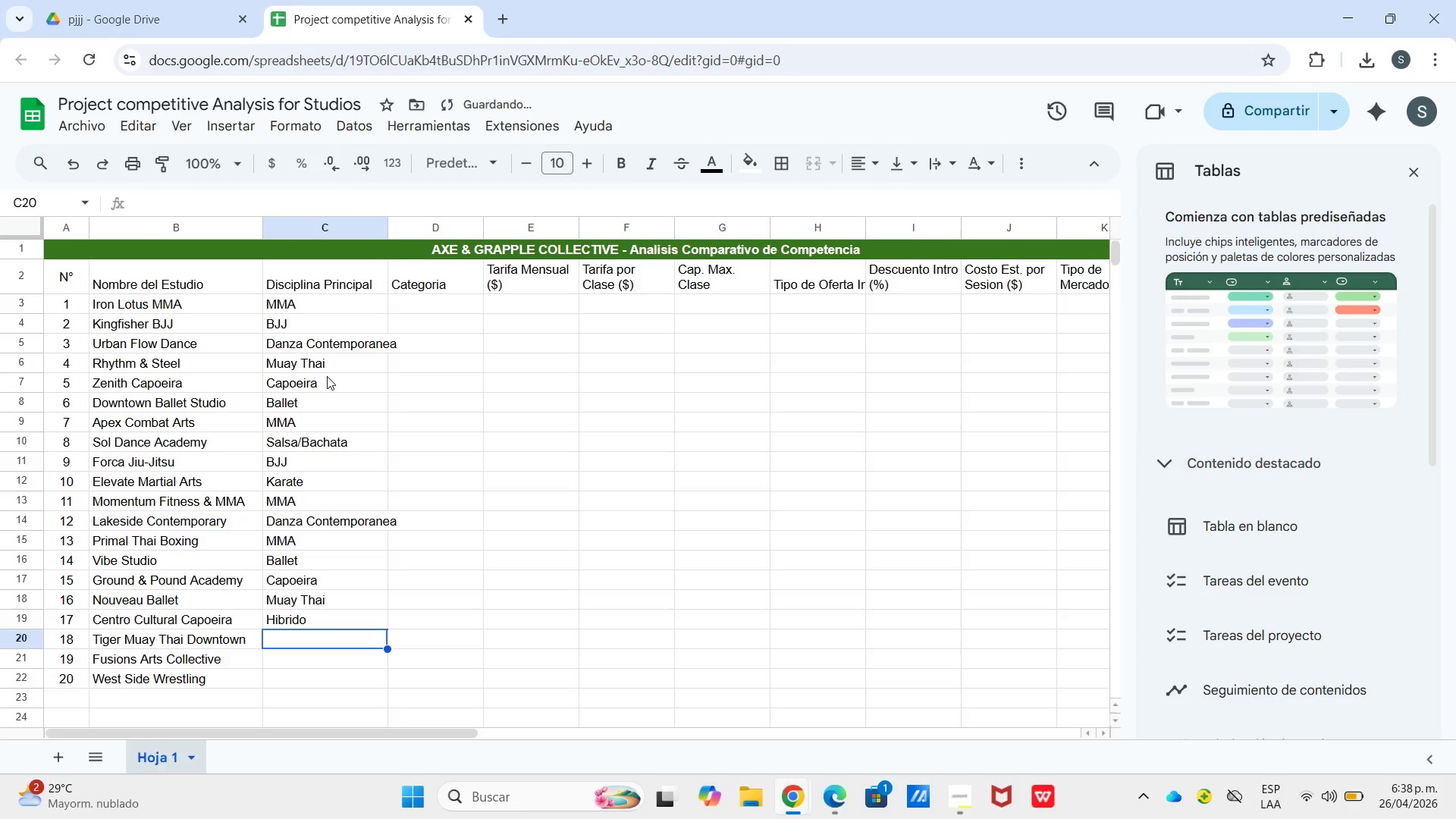 
left_click_drag(start_coordinate=[343, 550], to_coordinate=[358, 623])
 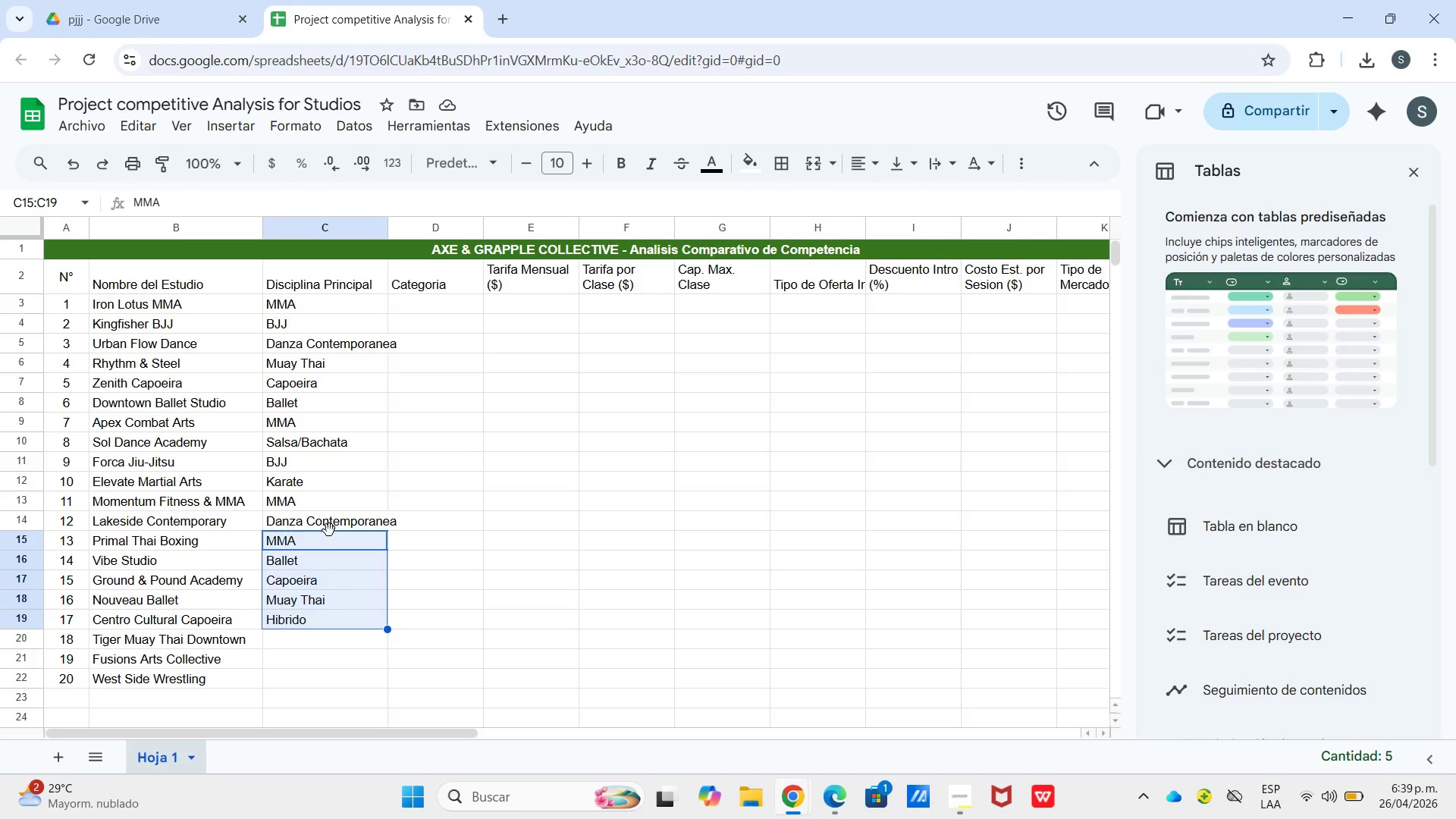 
left_click_drag(start_coordinate=[329, 530], to_coordinate=[338, 579])
 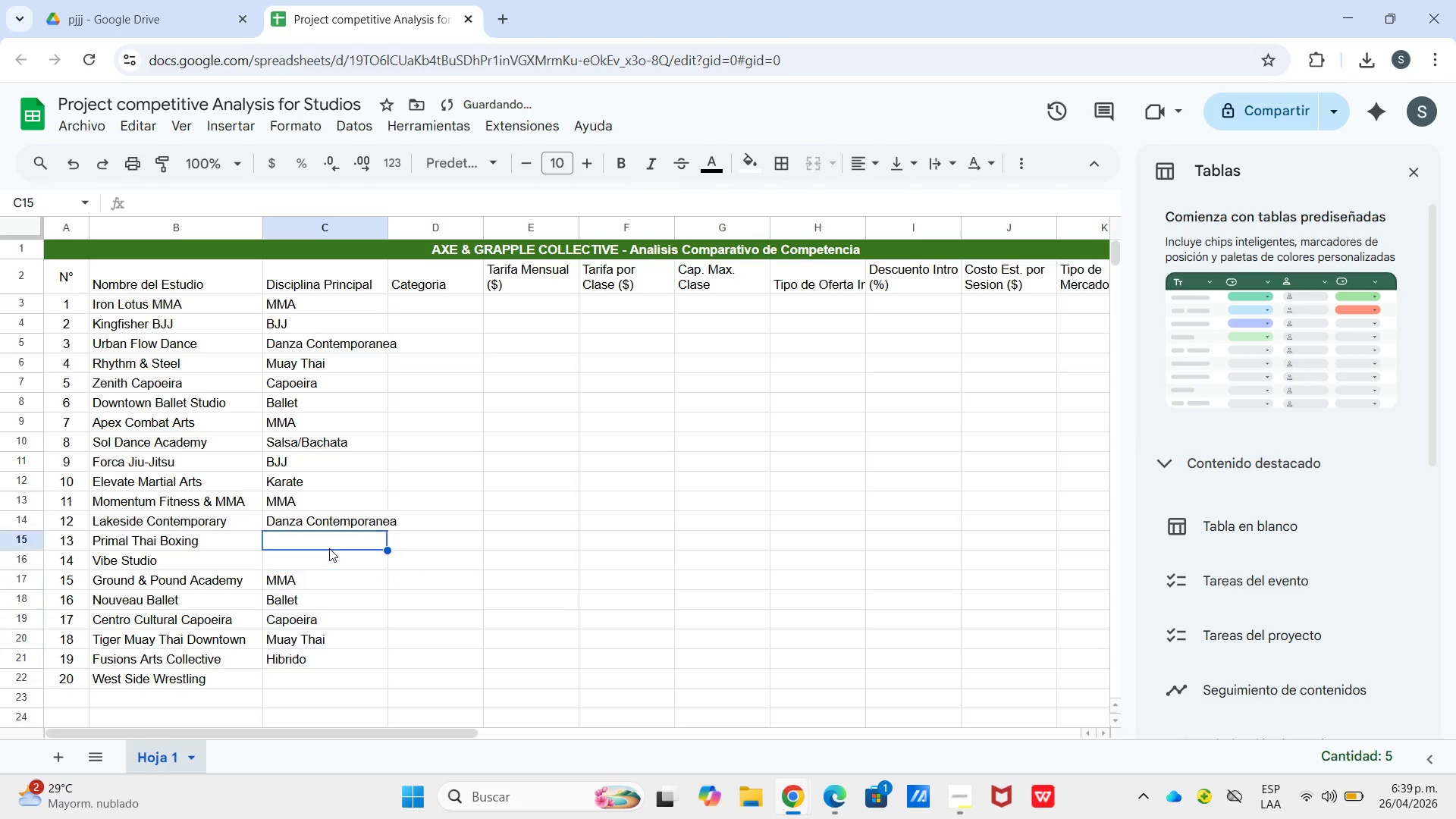 
left_click([329, 548])
 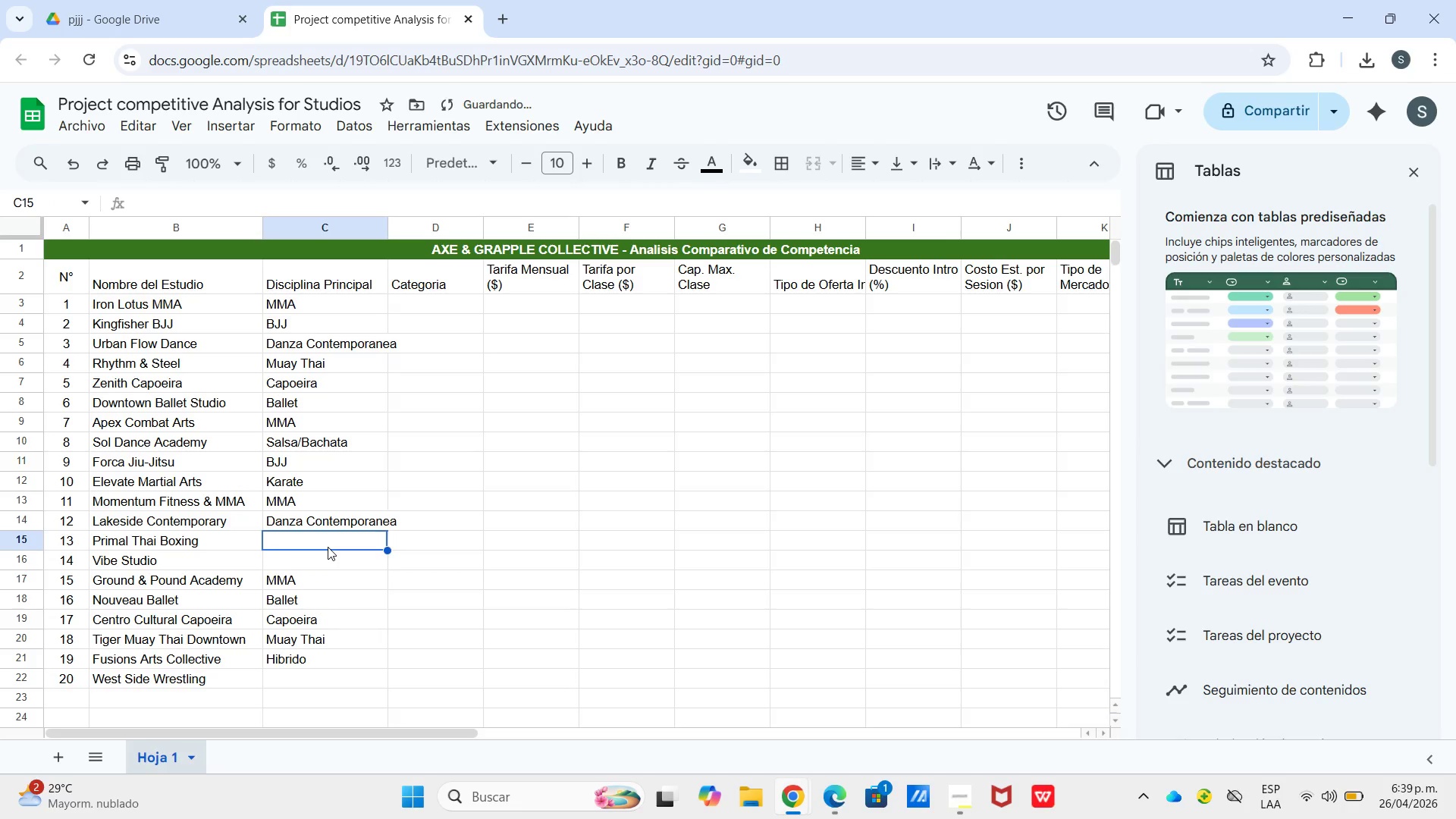 
type(Muay)
 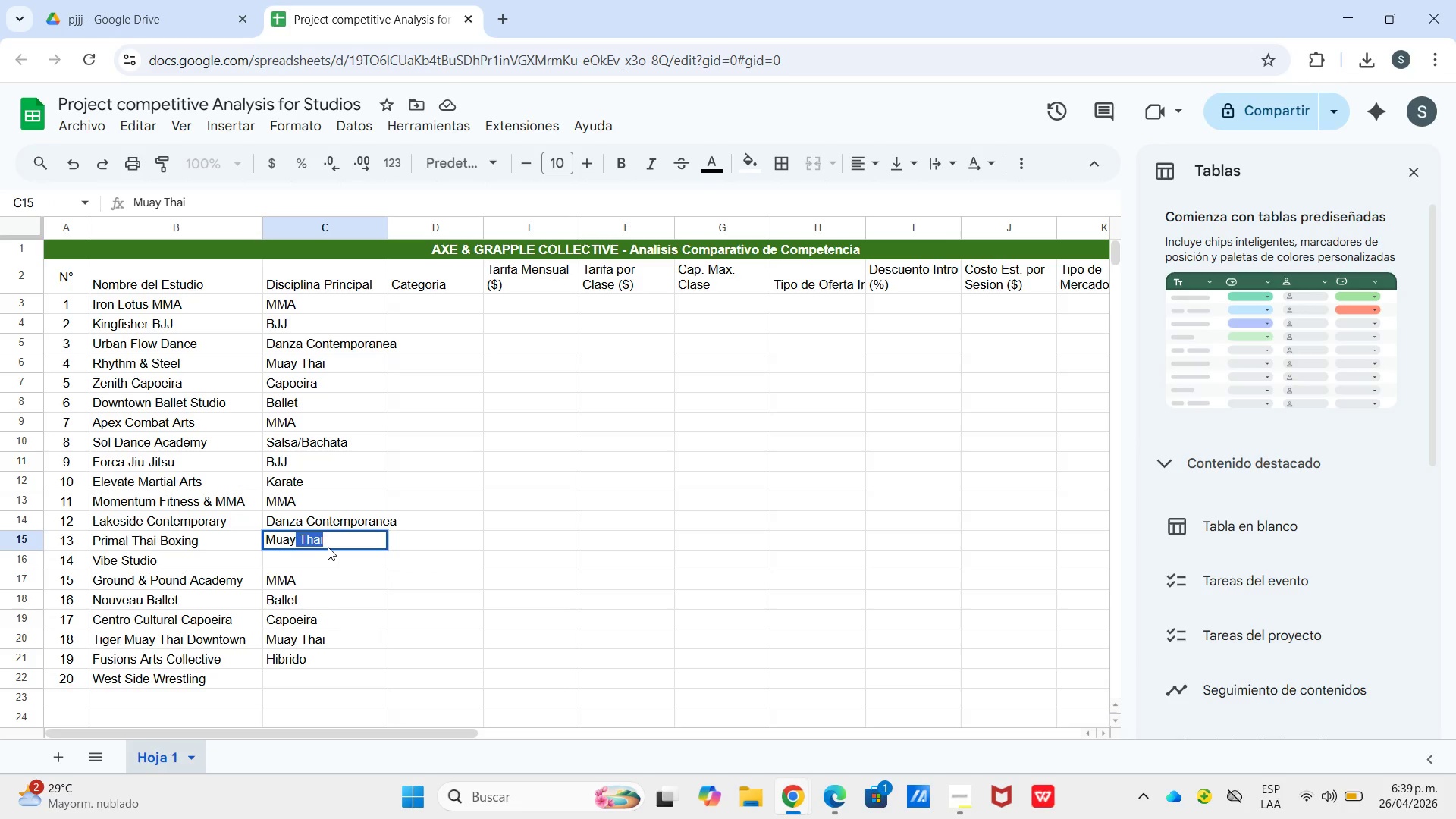 
key(Enter)
 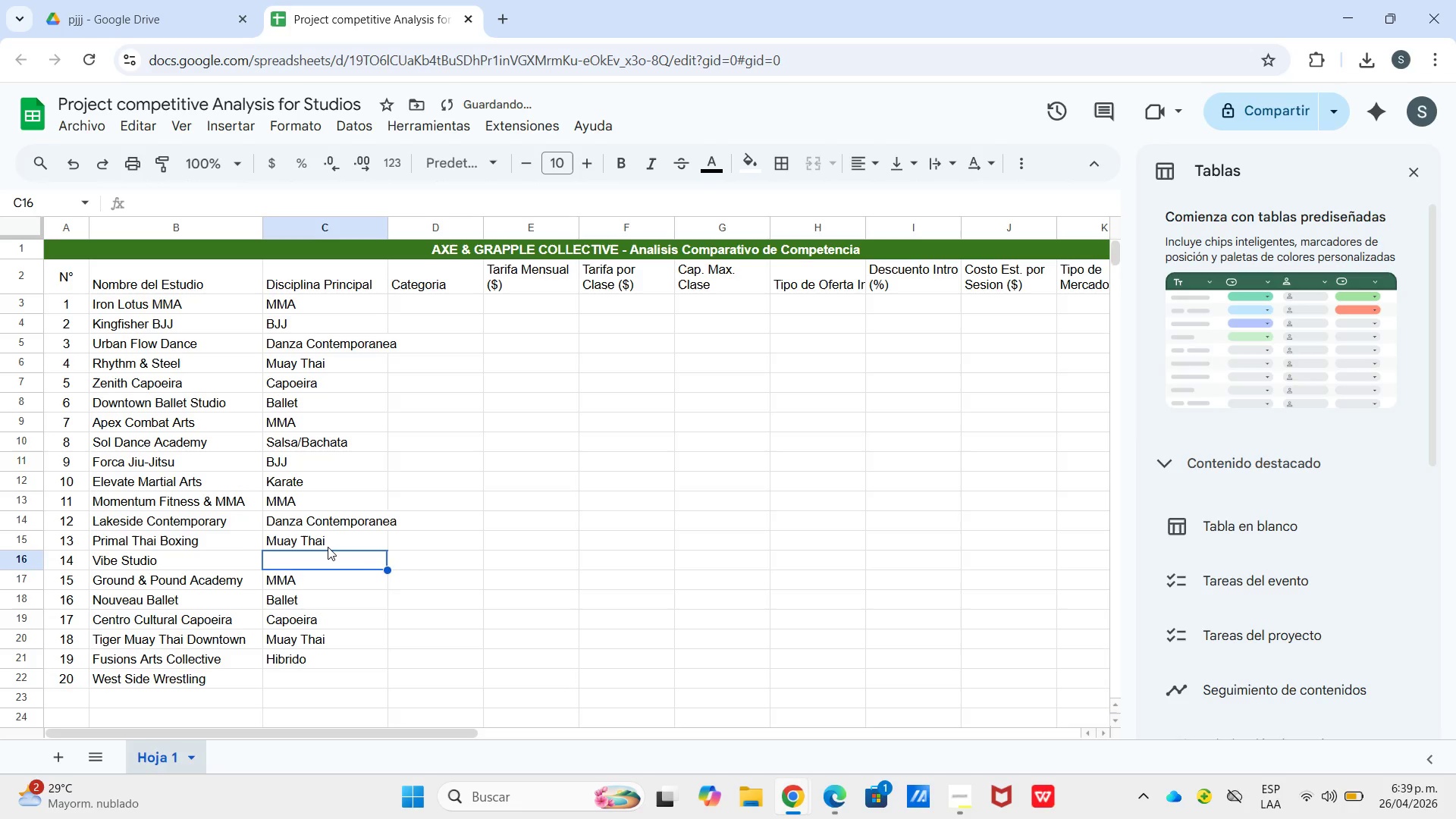 
type(Danza Urbana])
key(Backspace)
 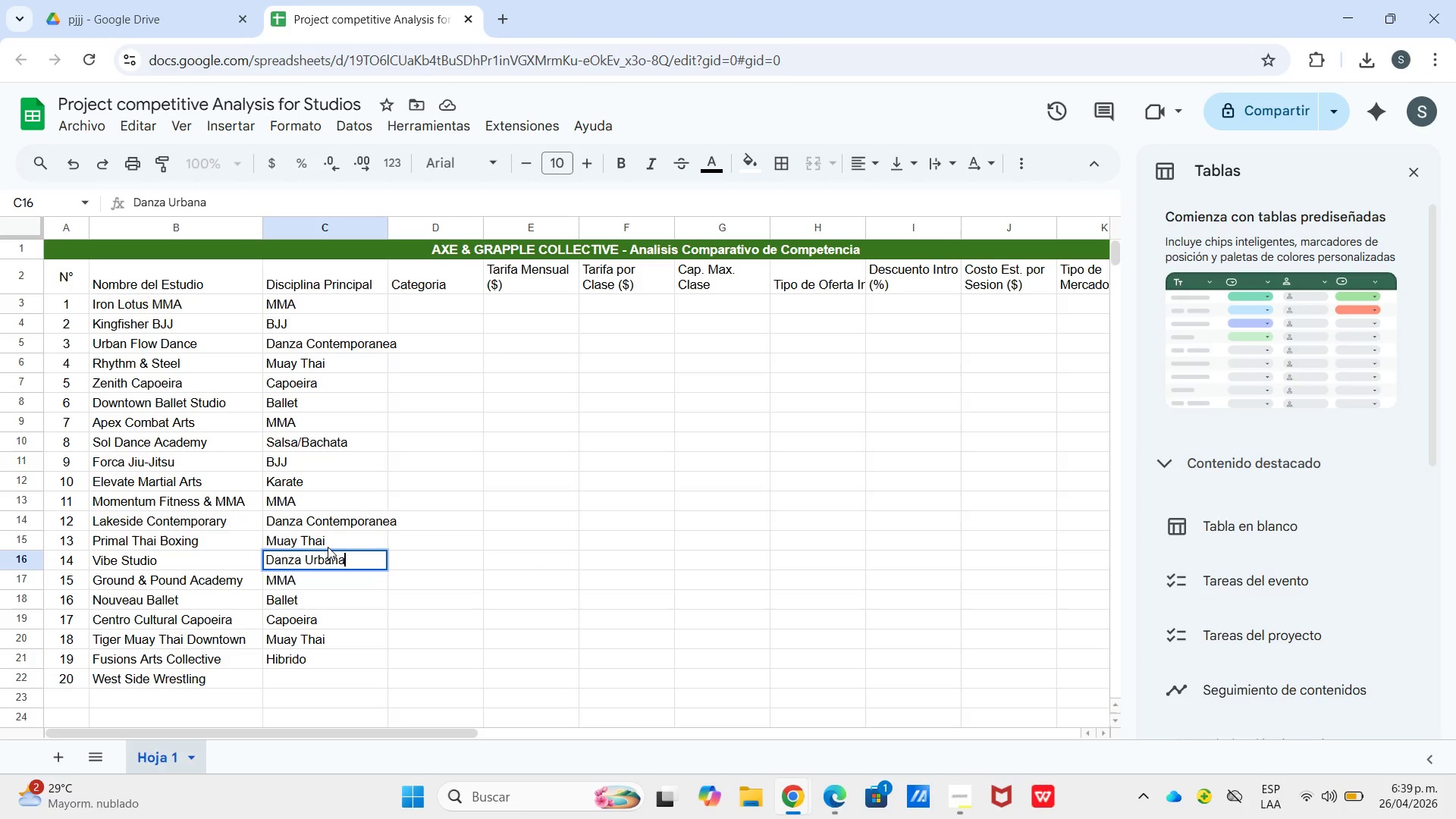 
left_click([366, 678])
 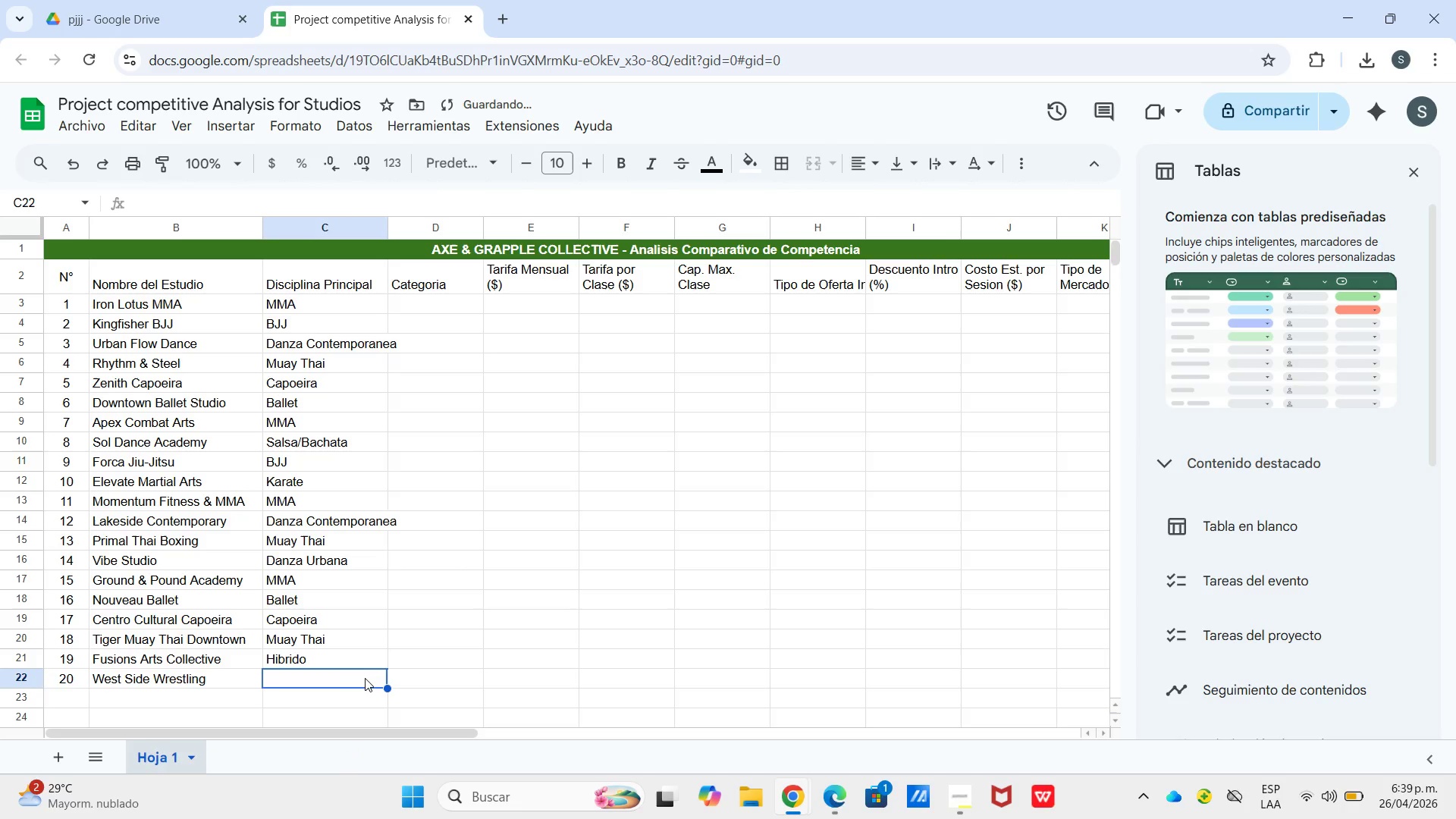 
type(Lucha )
key(Backspace)
type(&Grappling)
 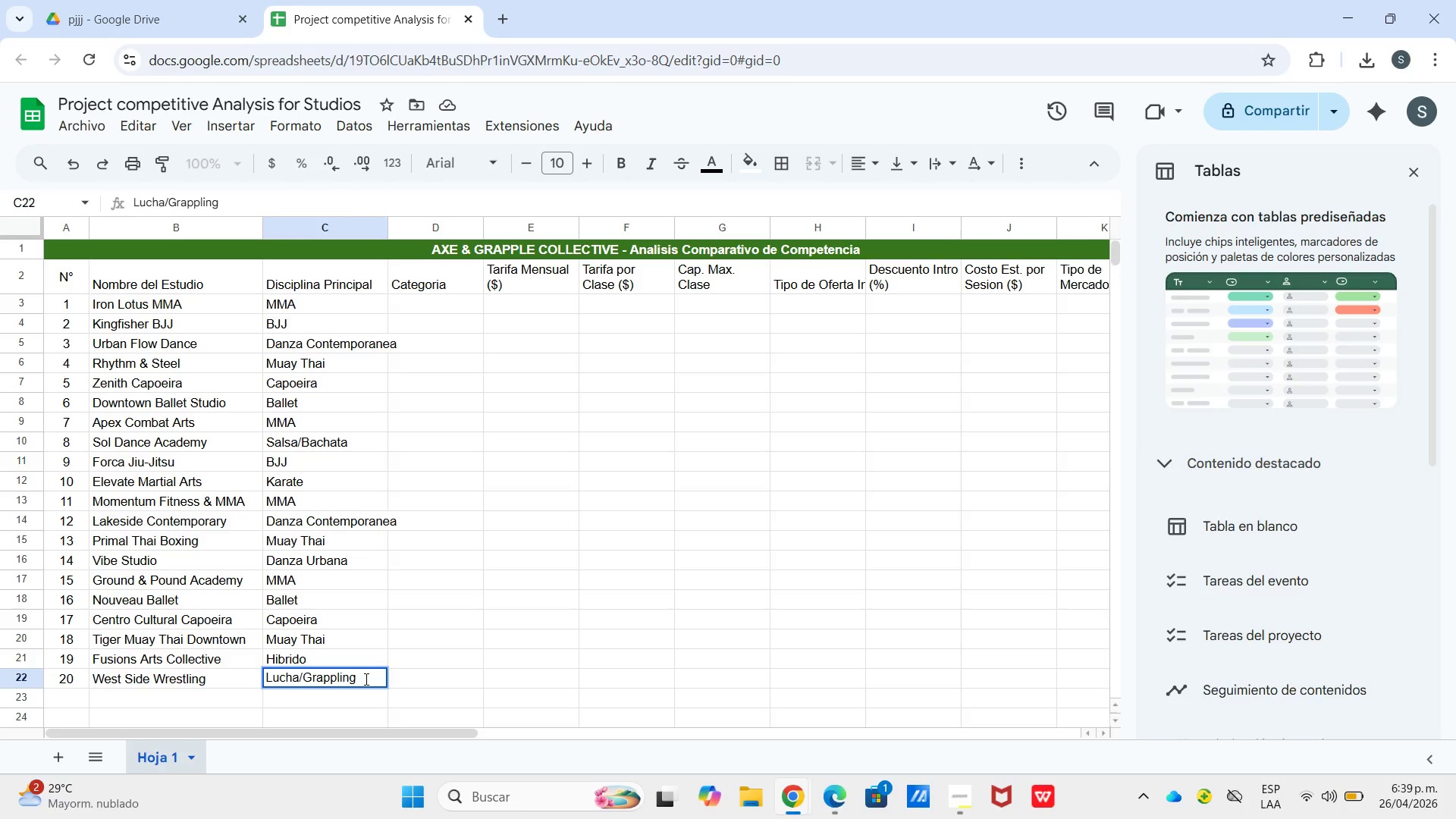 
left_click_drag(start_coordinate=[387, 228], to_coordinate=[404, 234])
 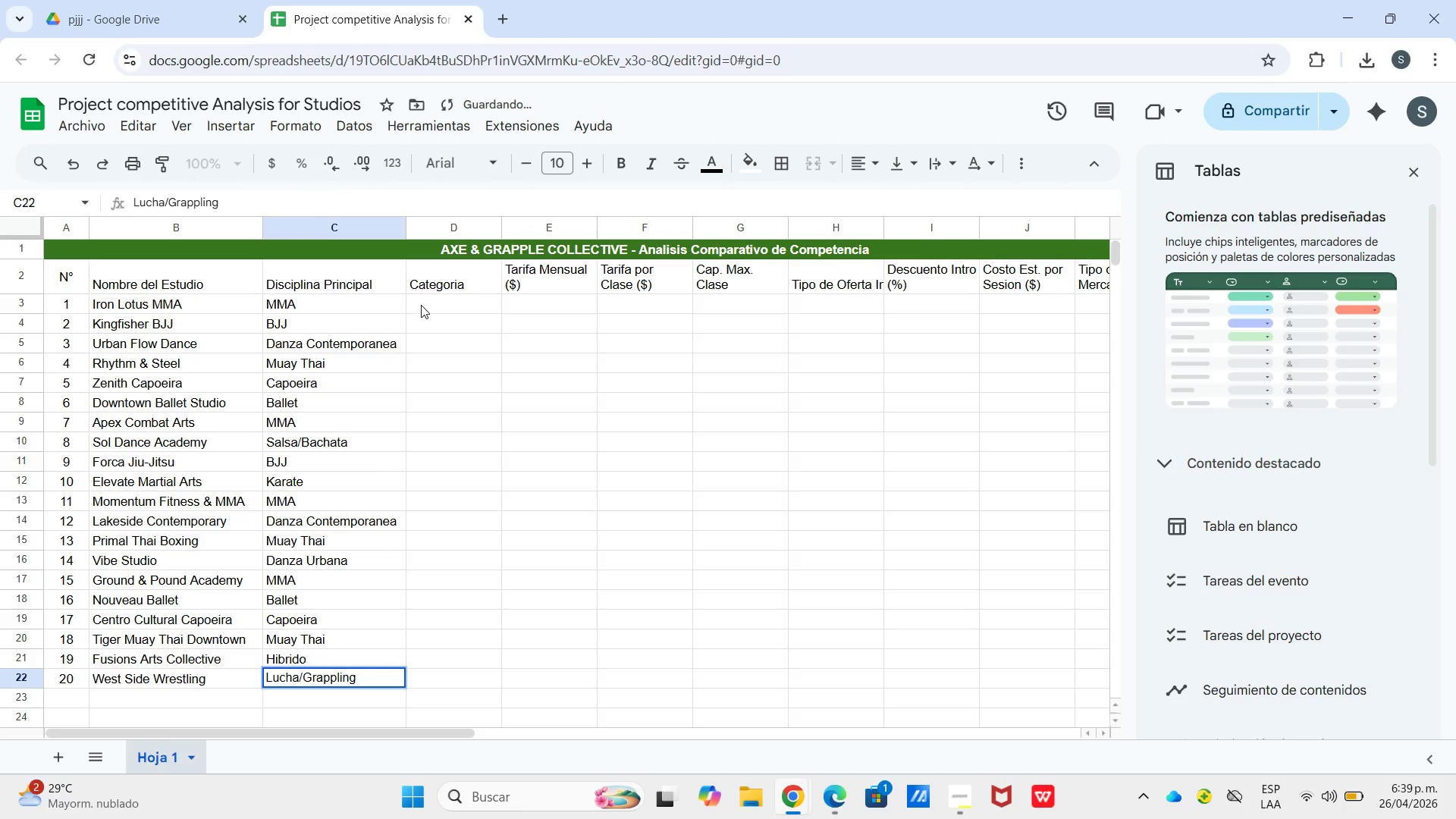 
left_click([424, 303])
 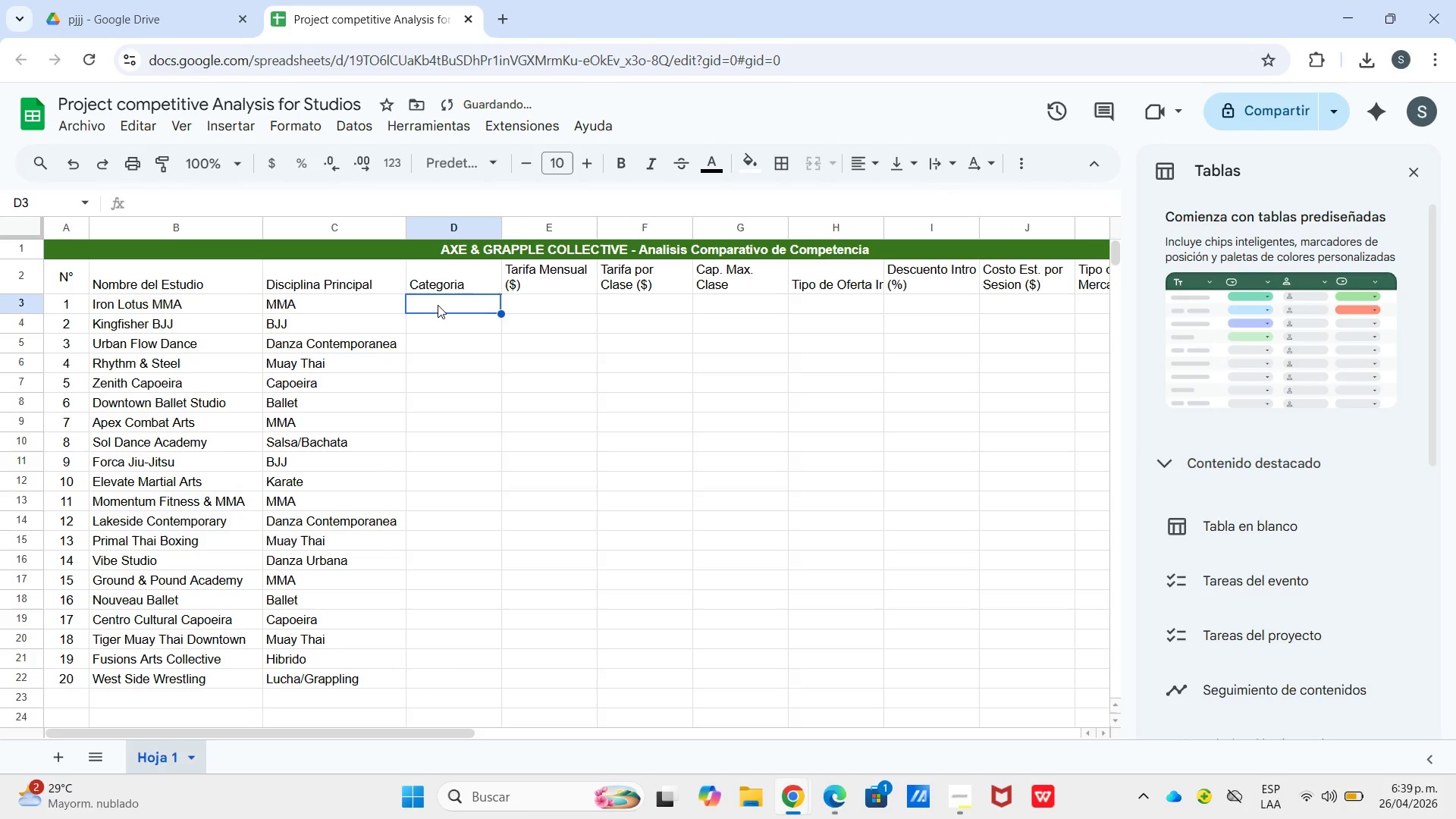 
type(Gama Media)
 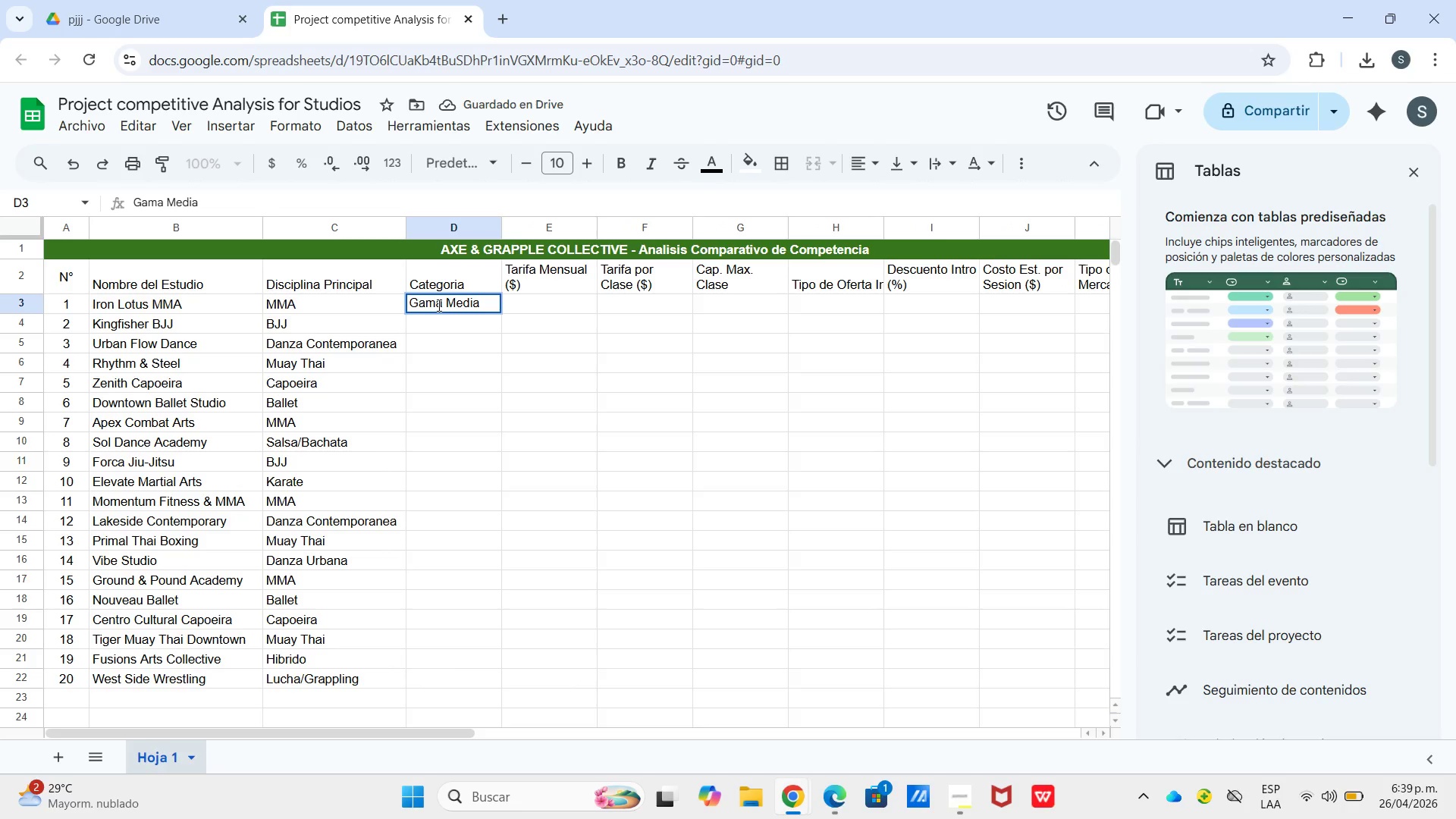 
key(Enter)
 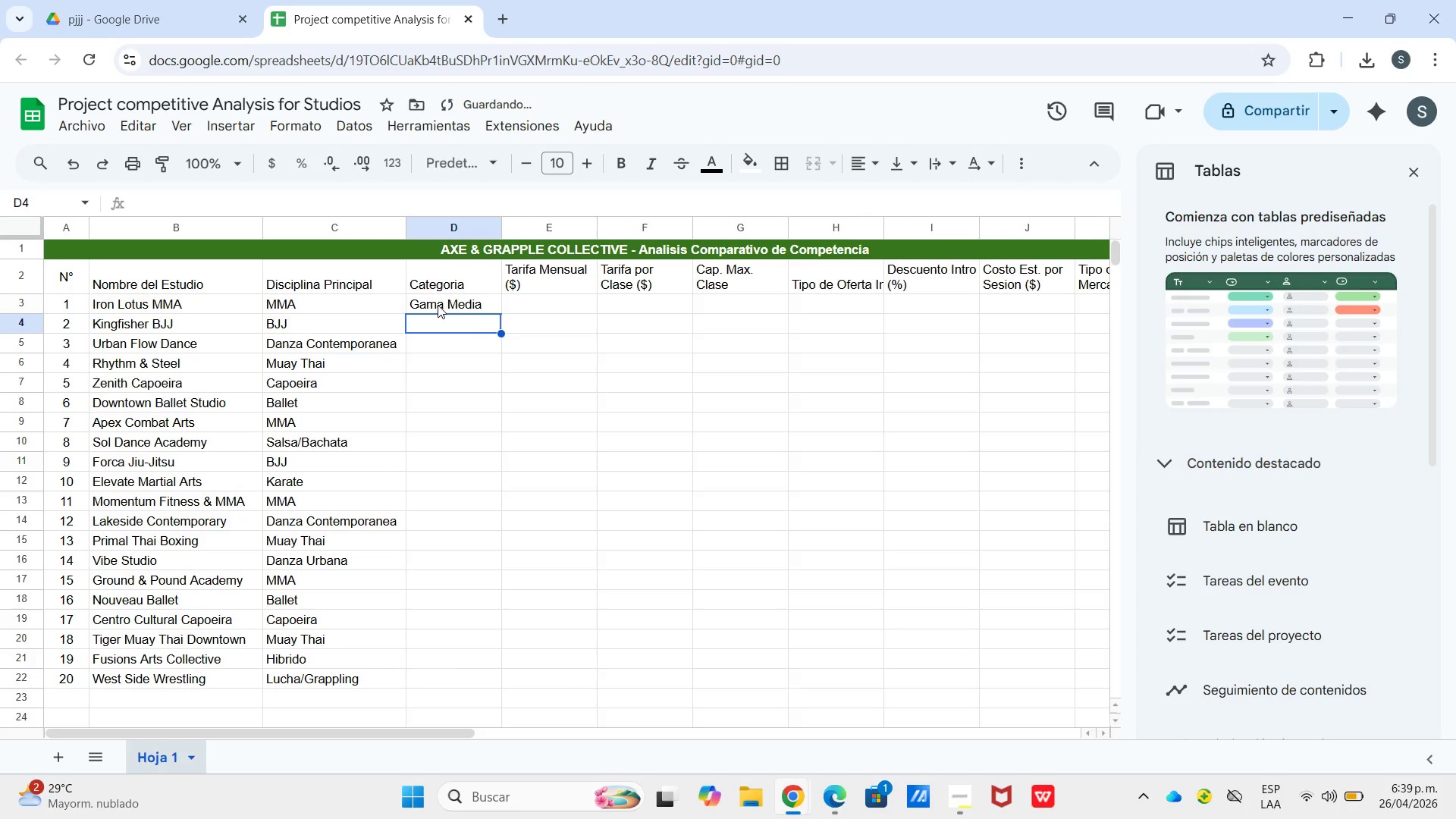 
key(Shift+G)
 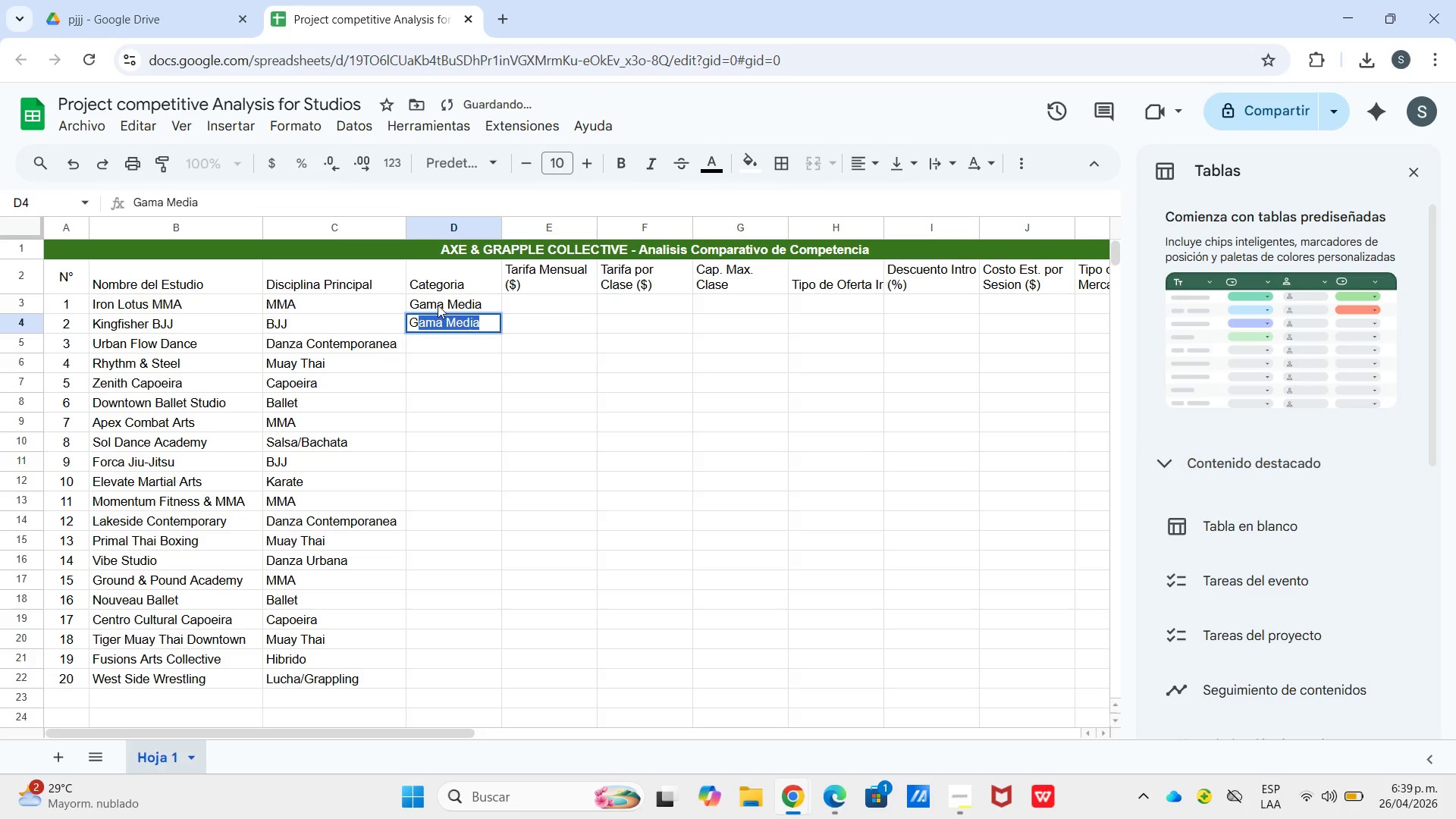 
key(Enter)
 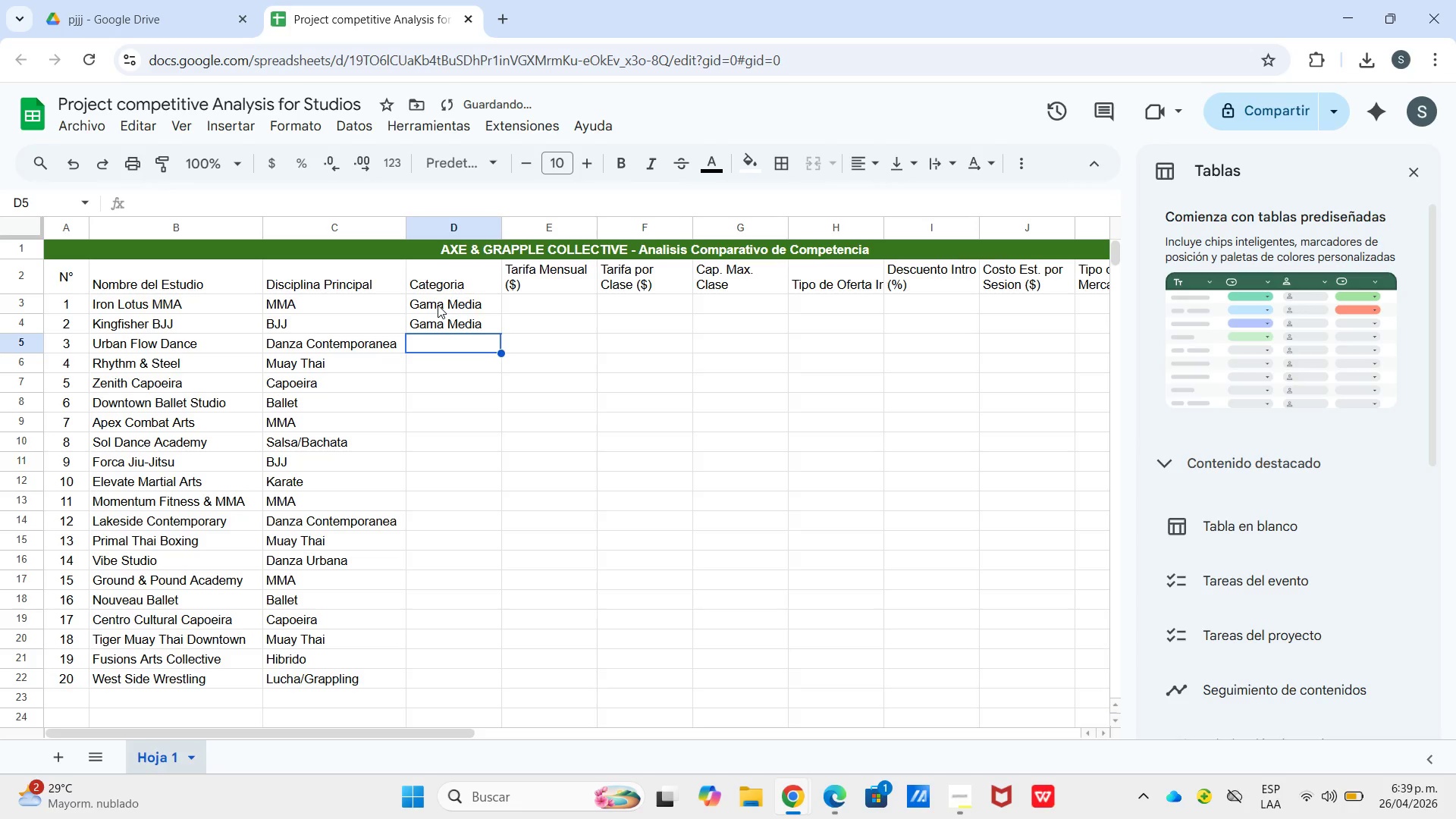 
type(Economico)
 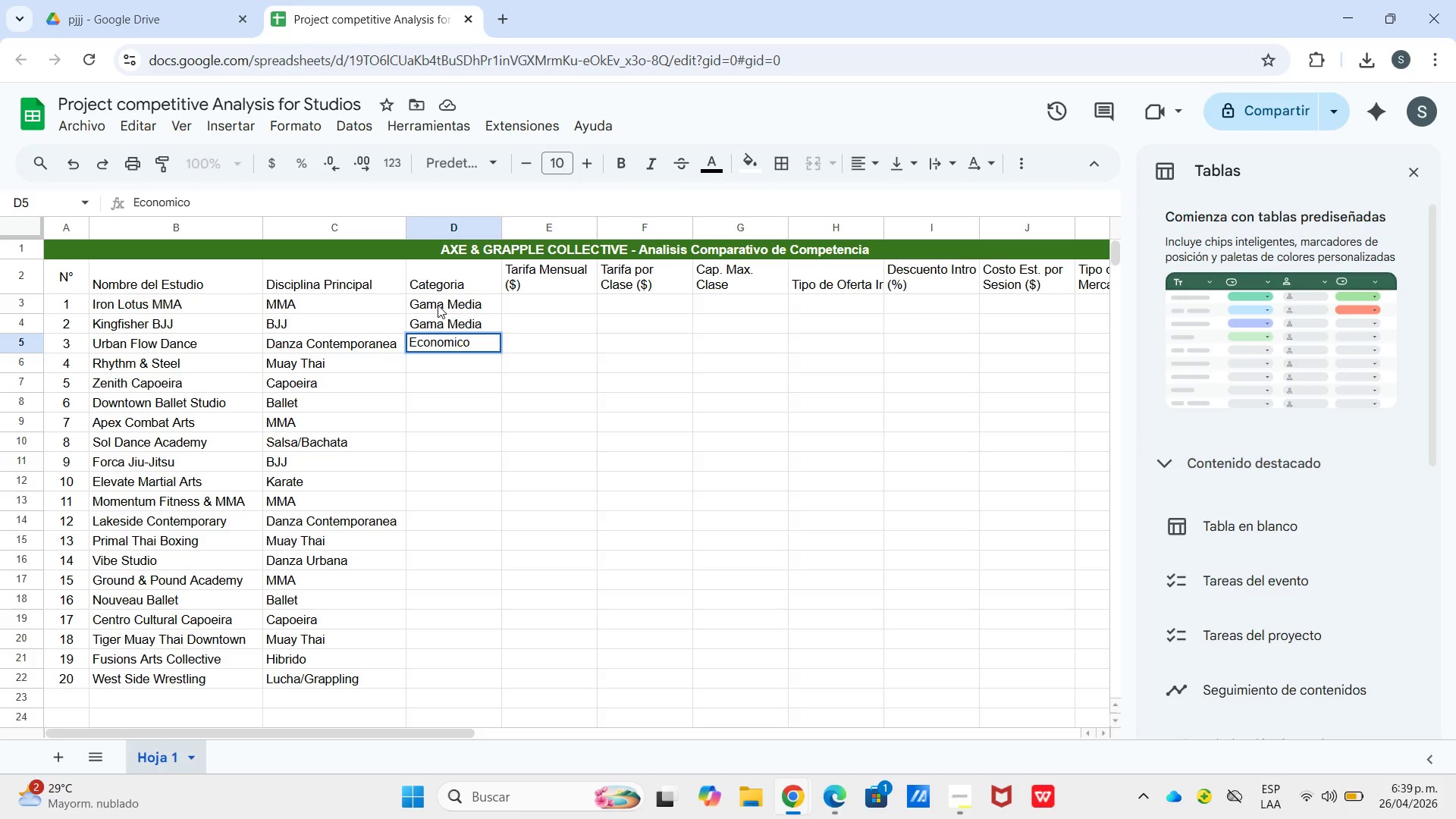 
key(Enter)
 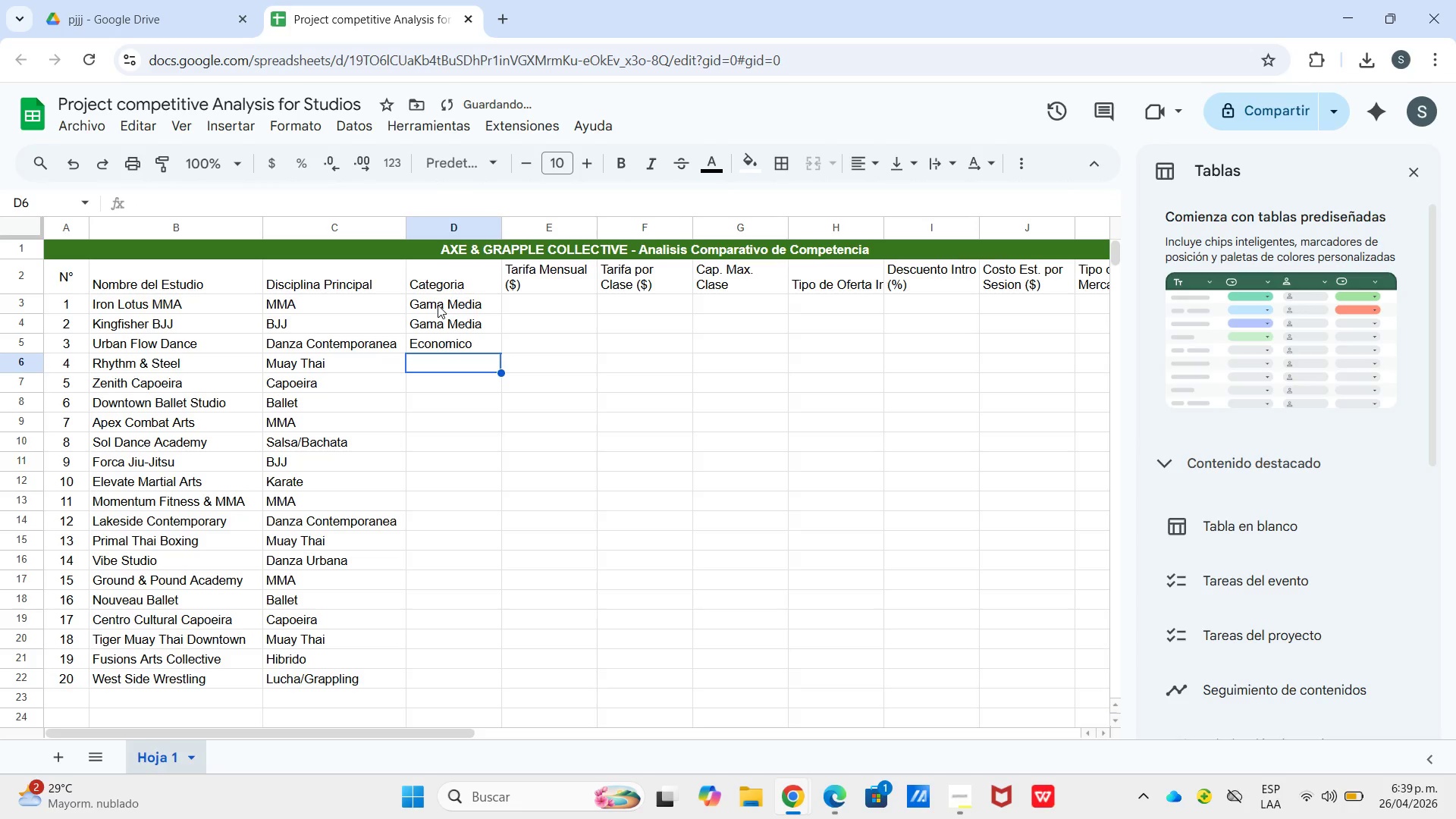 
key(Shift+G)
 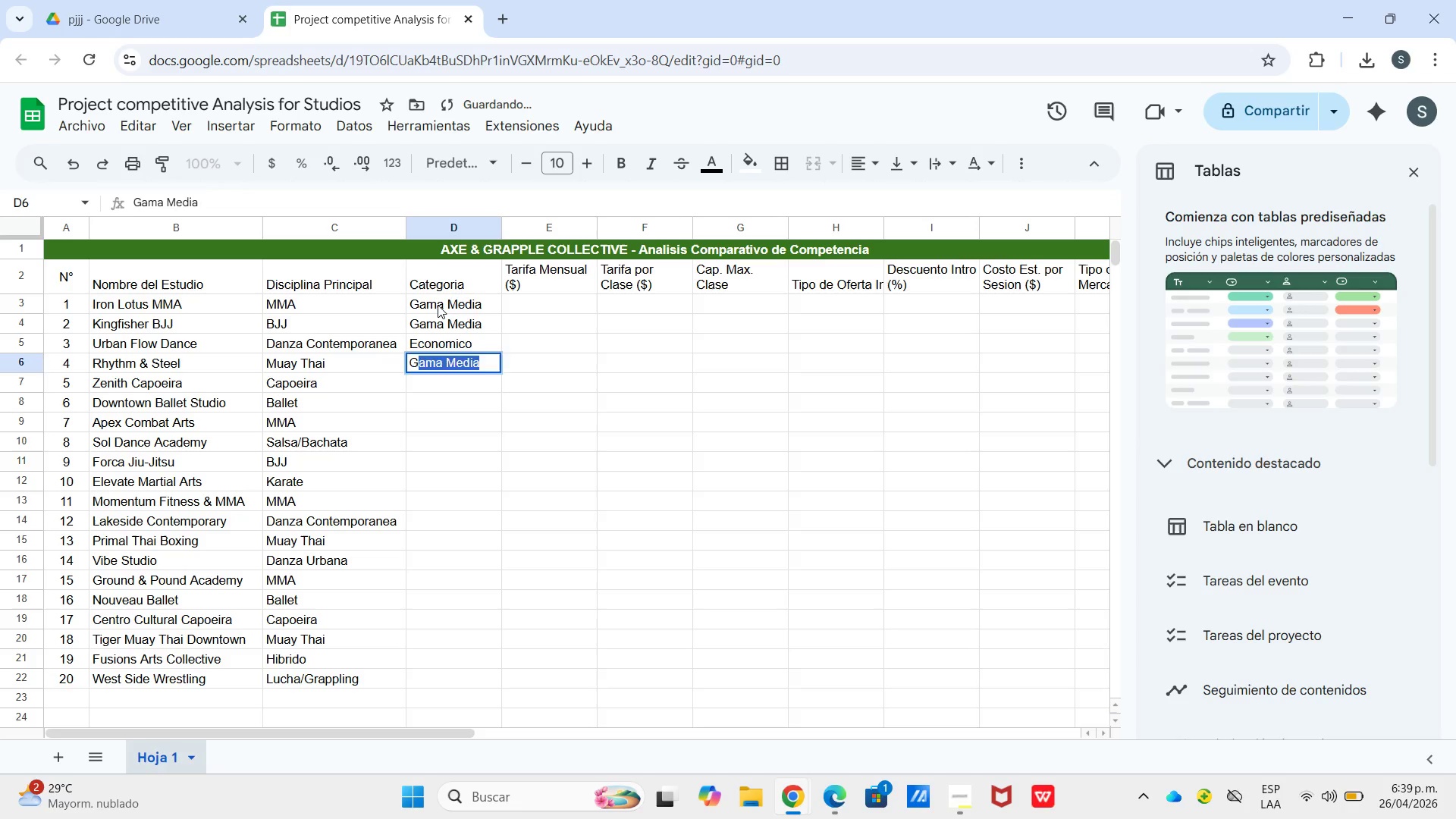 
key(Enter)
 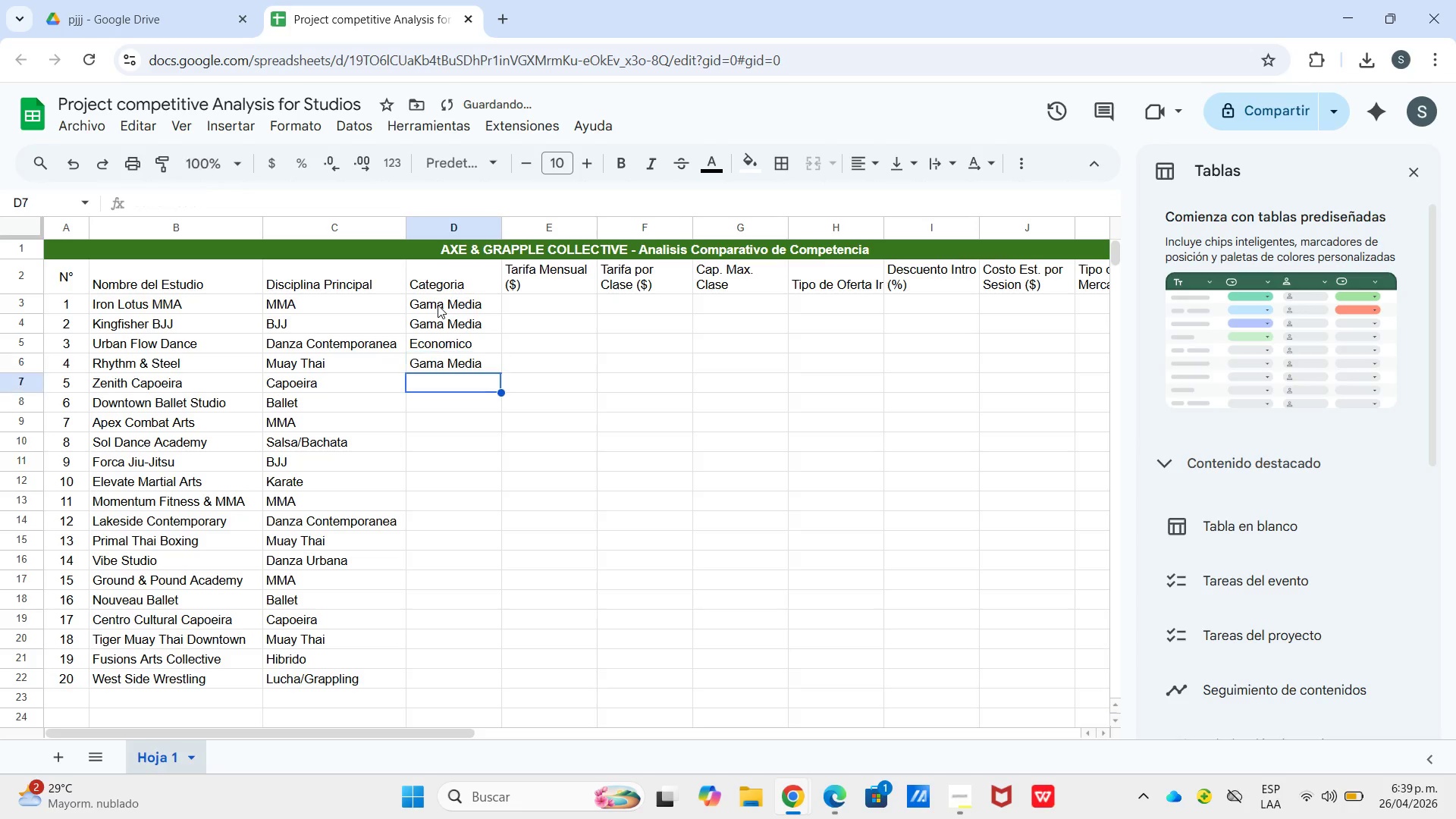 
key(Shift+G)
 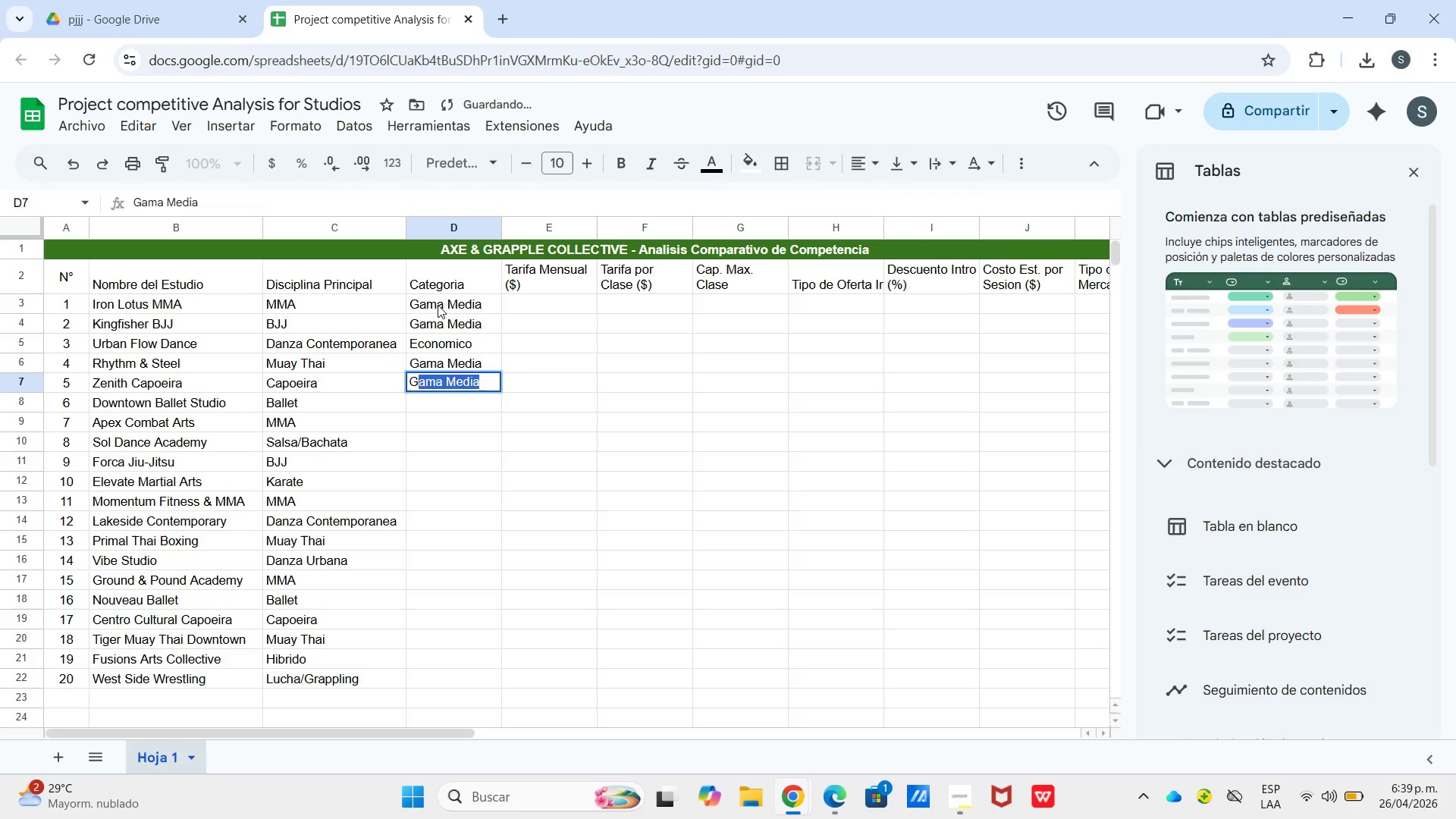 
key(Enter)
 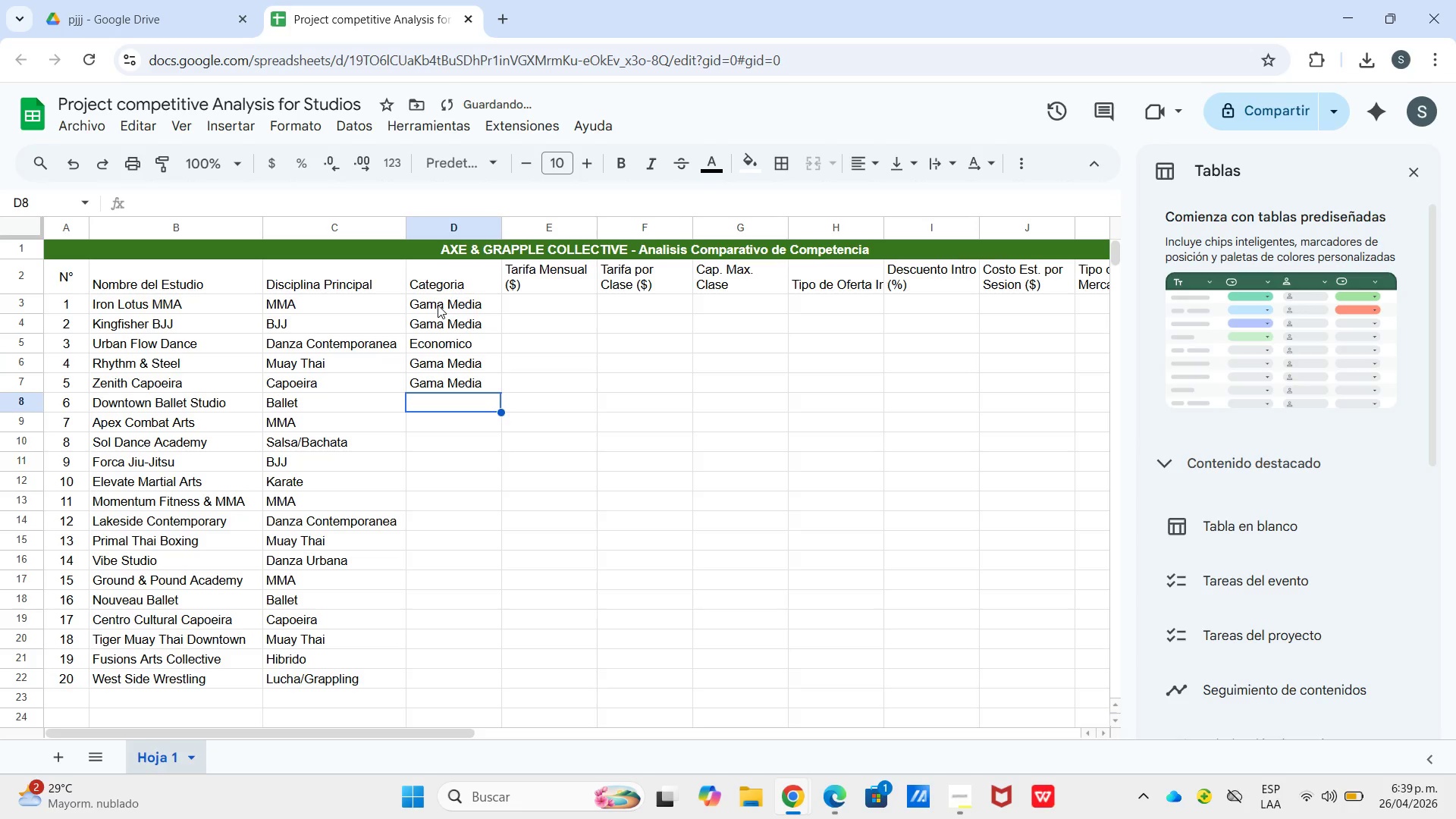 
type(Premium)
 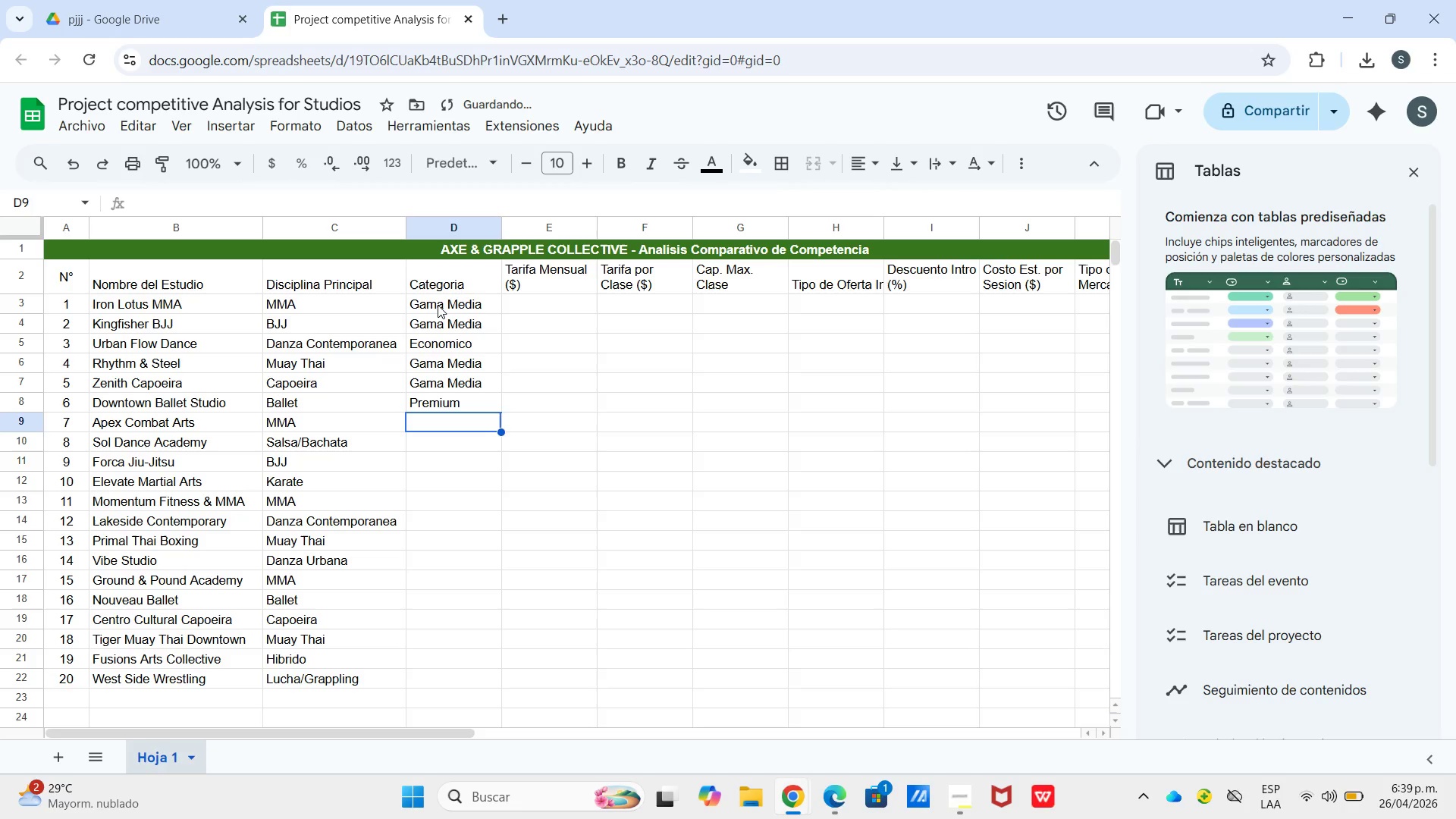 
key(Enter)
 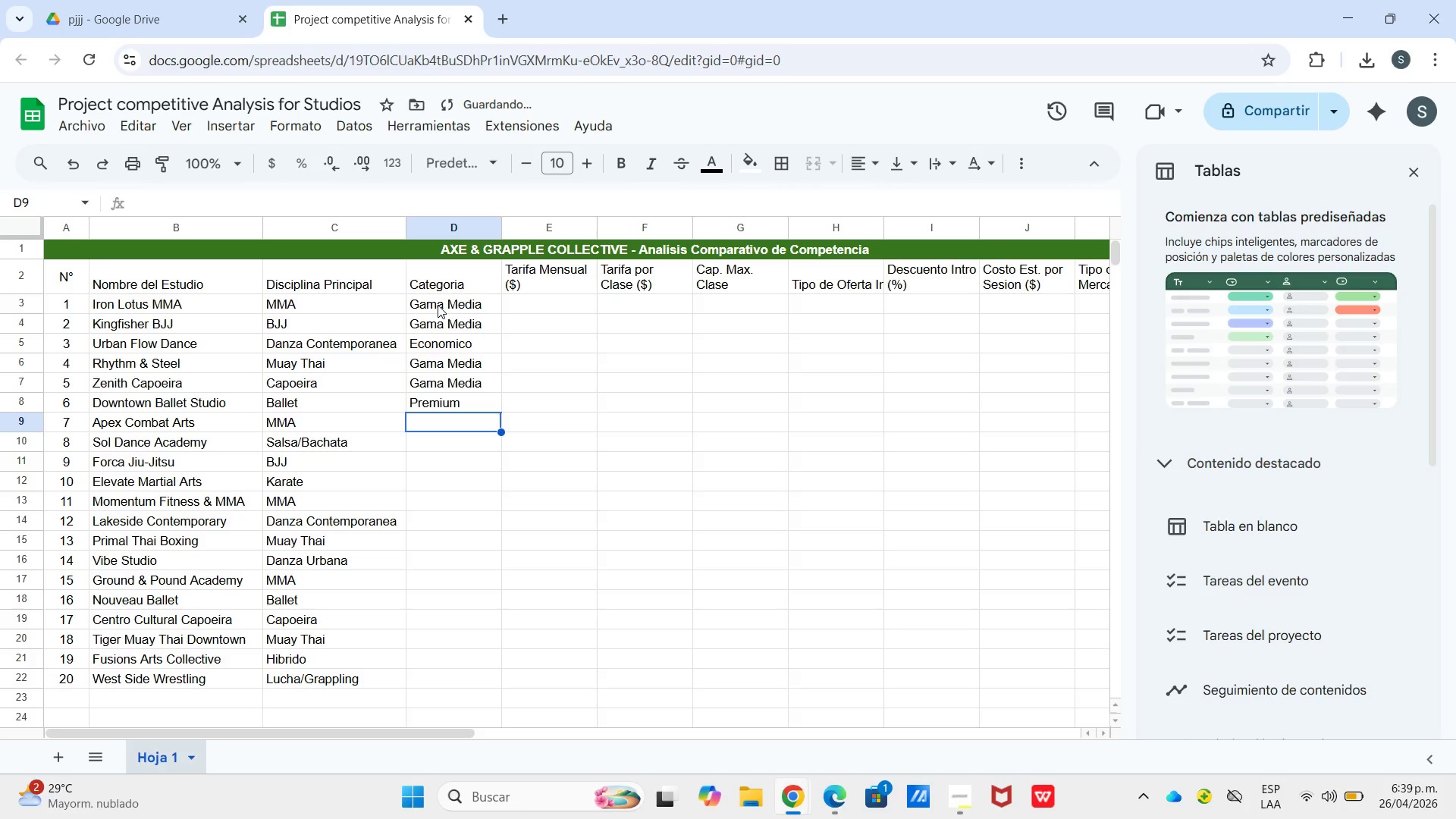 
type(Pre)
 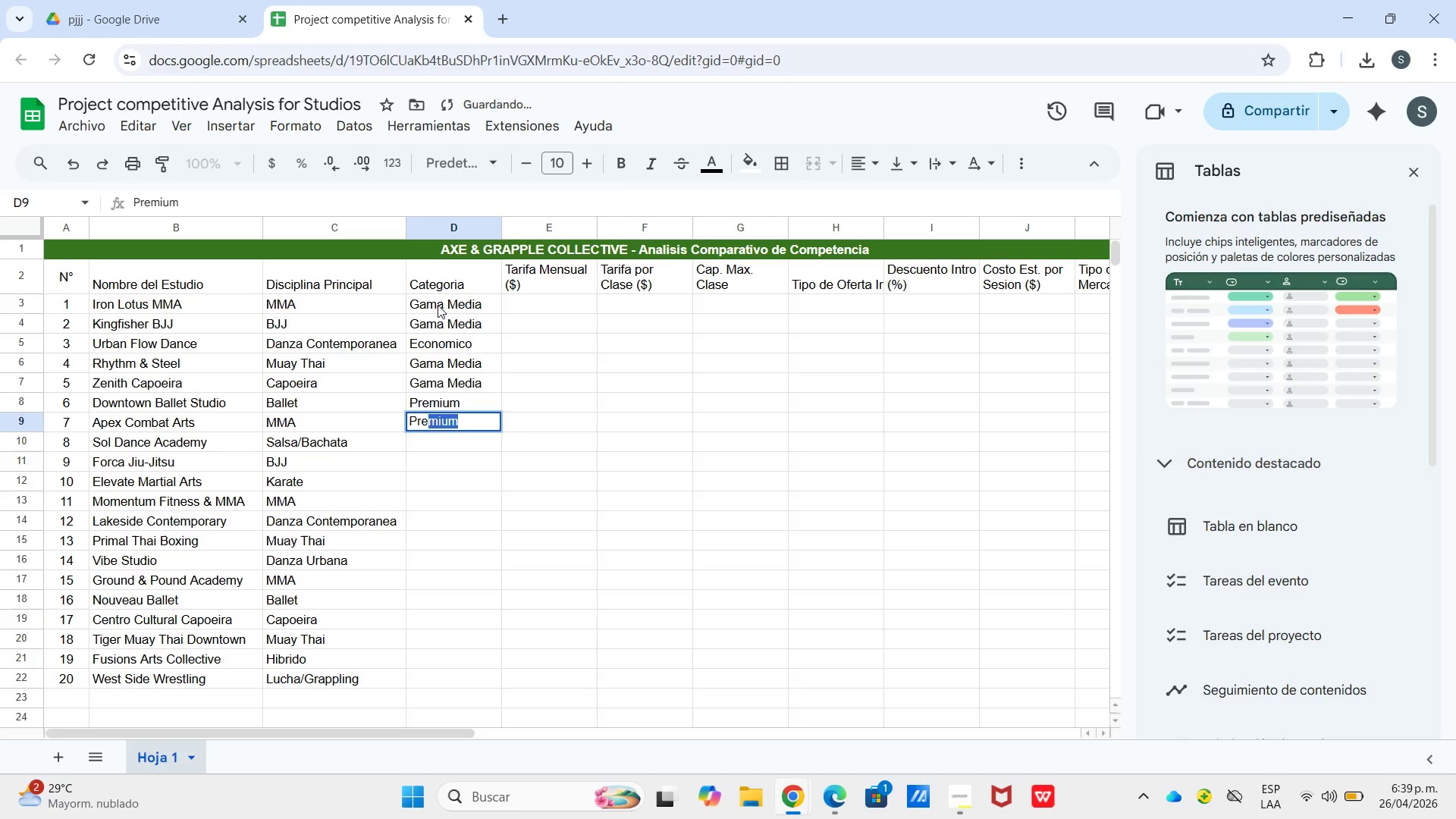 
key(Enter)
 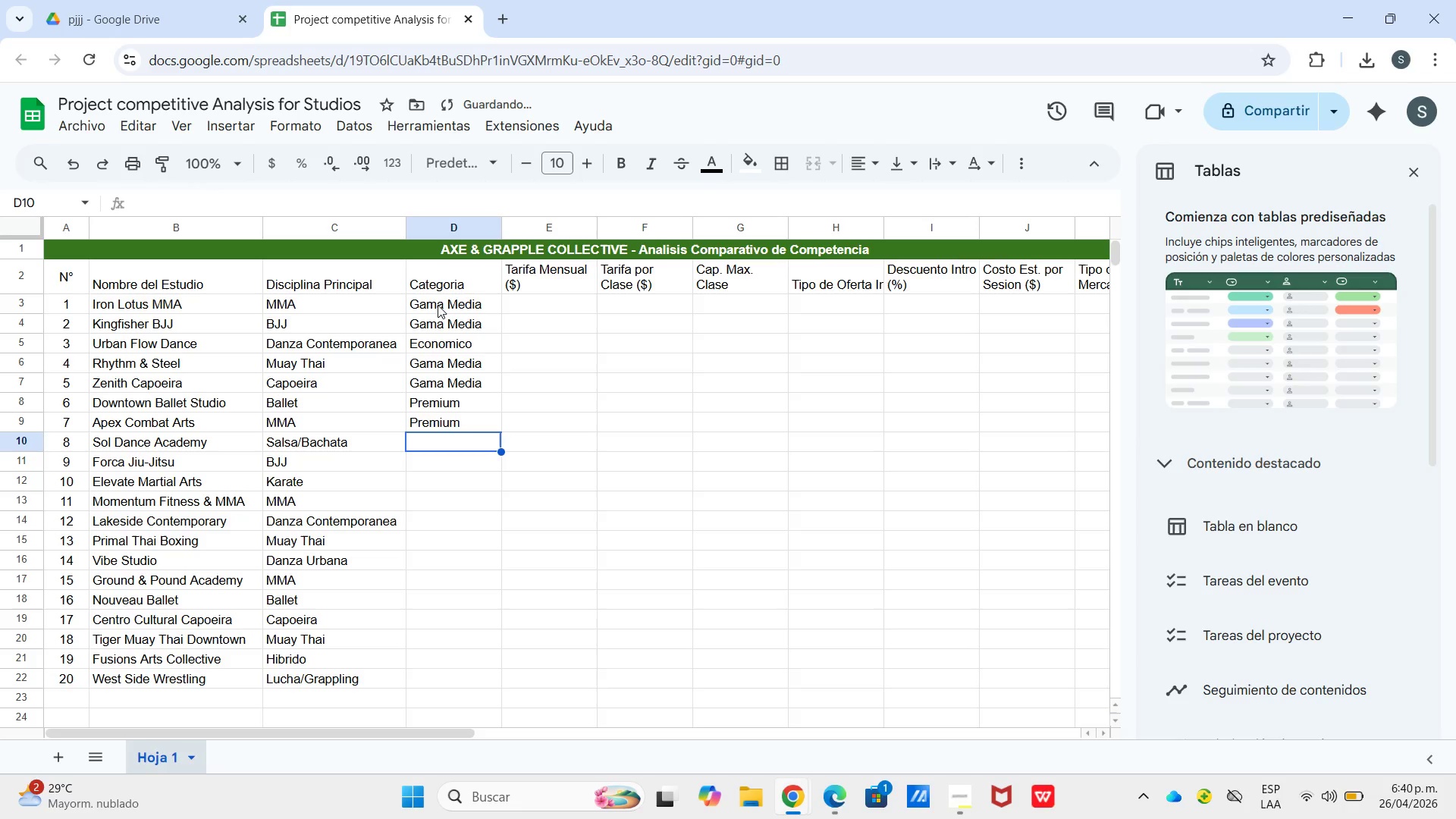 
type(Ec)
 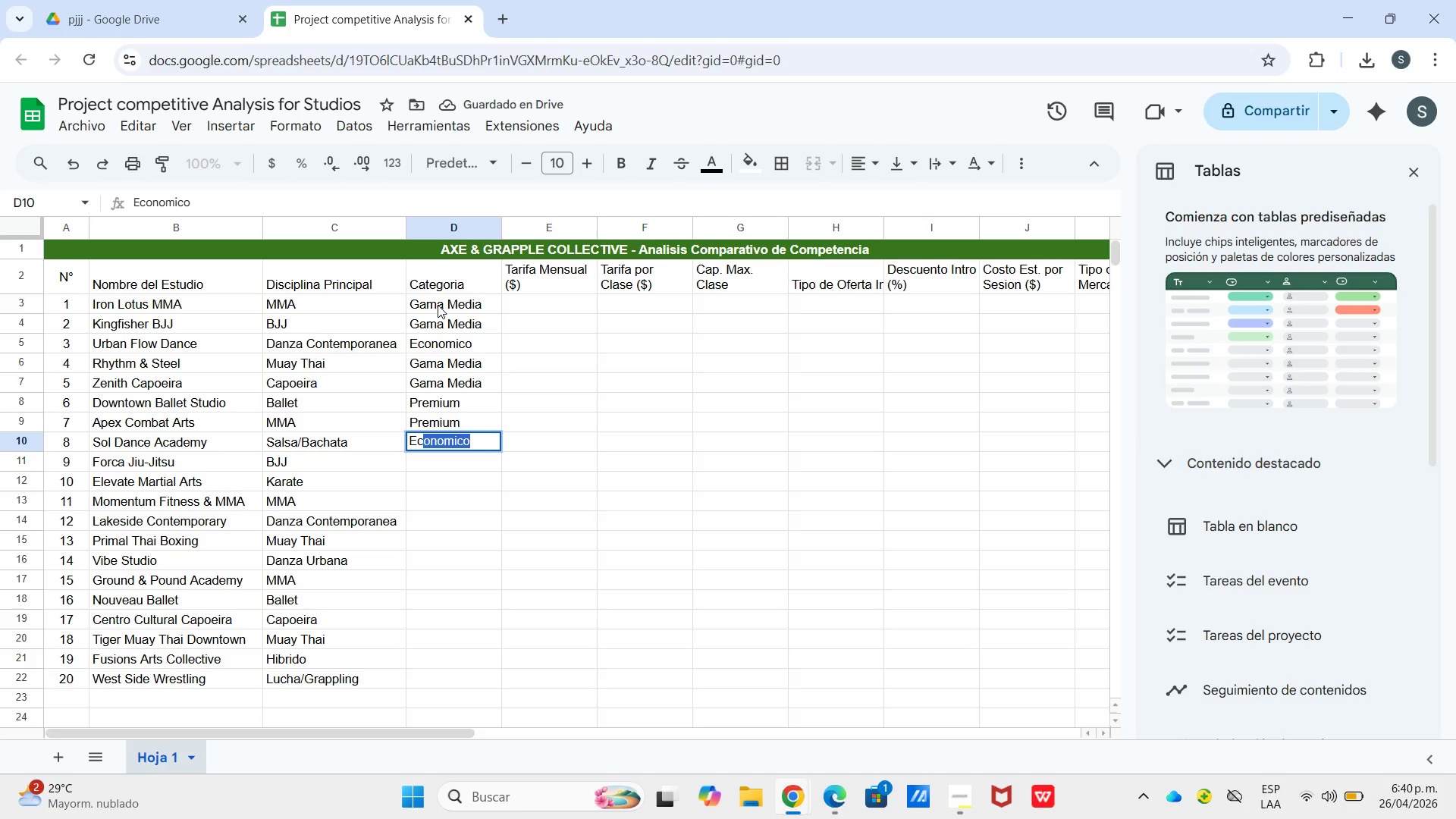 
key(Enter)
 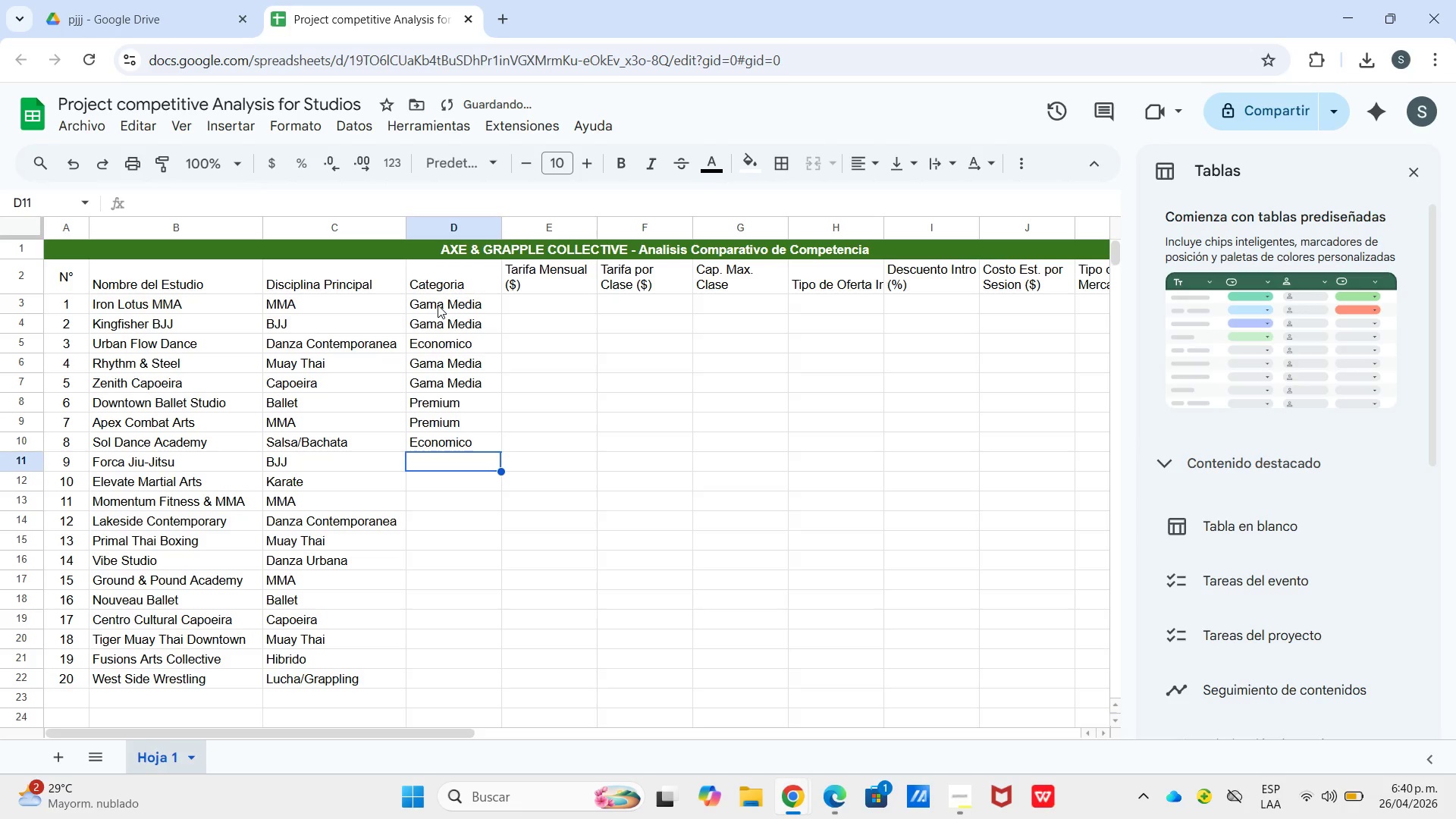 
key(Shift+G)
 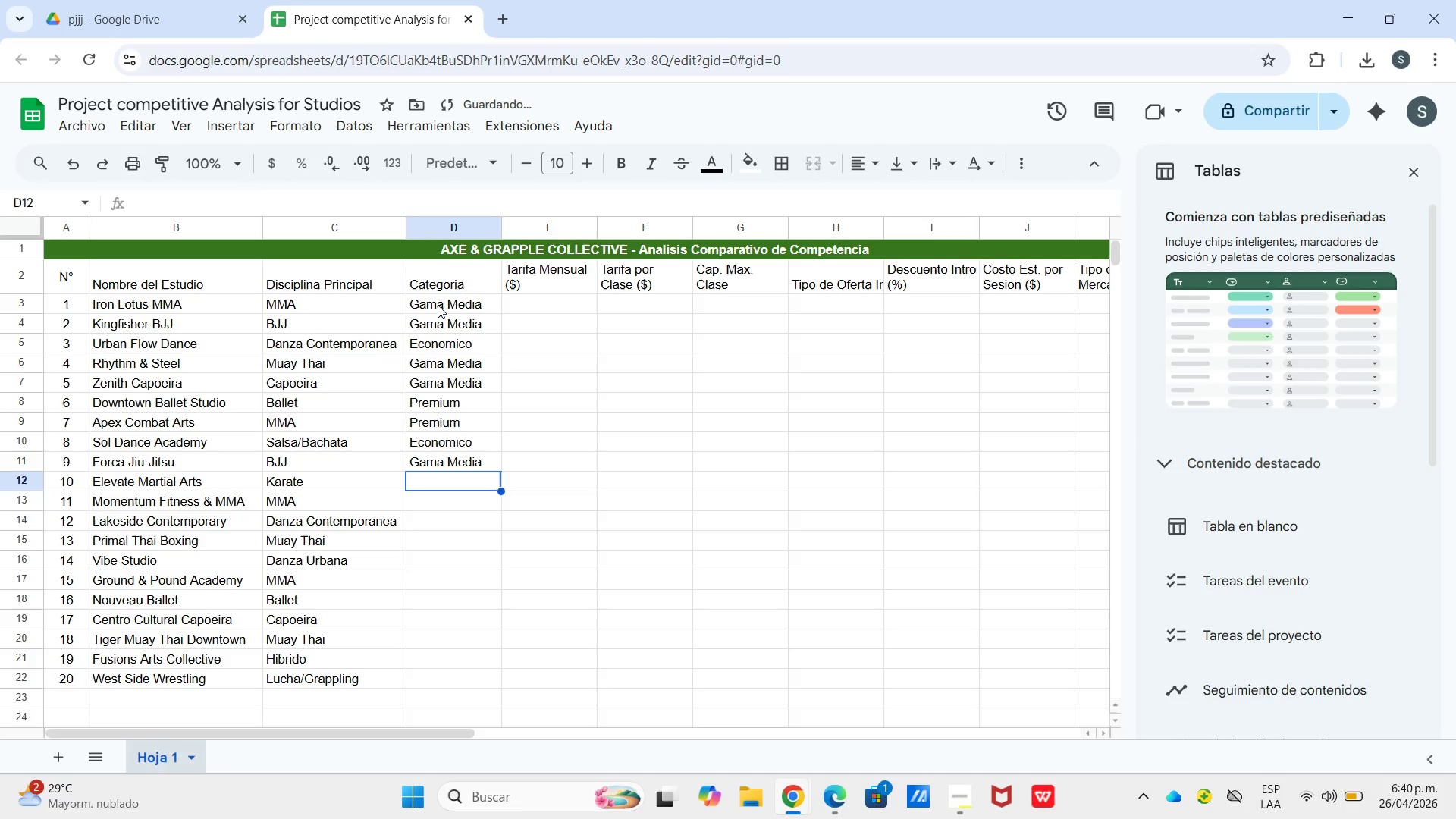 
key(Enter)
 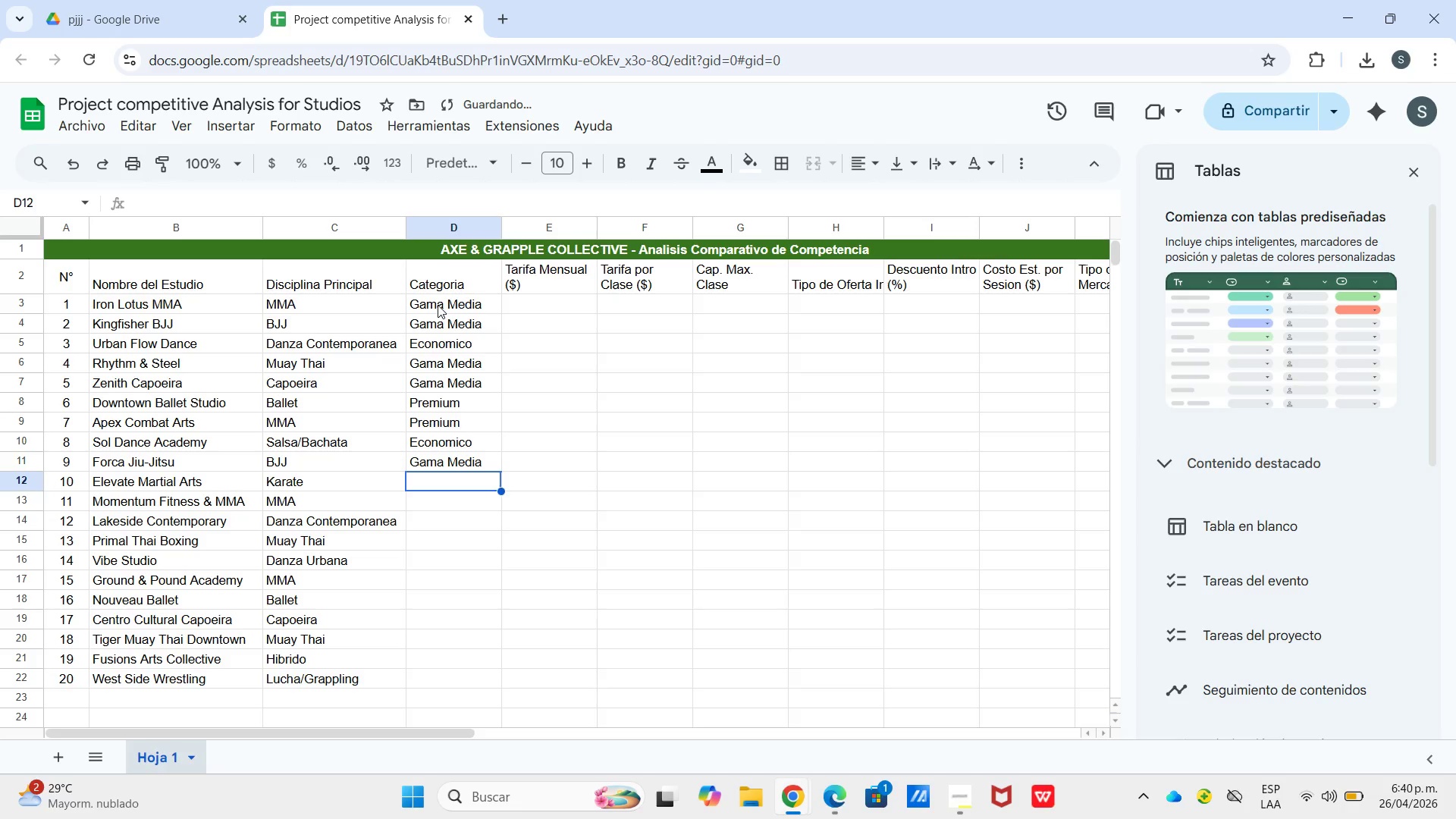 
key(Shift+E)
 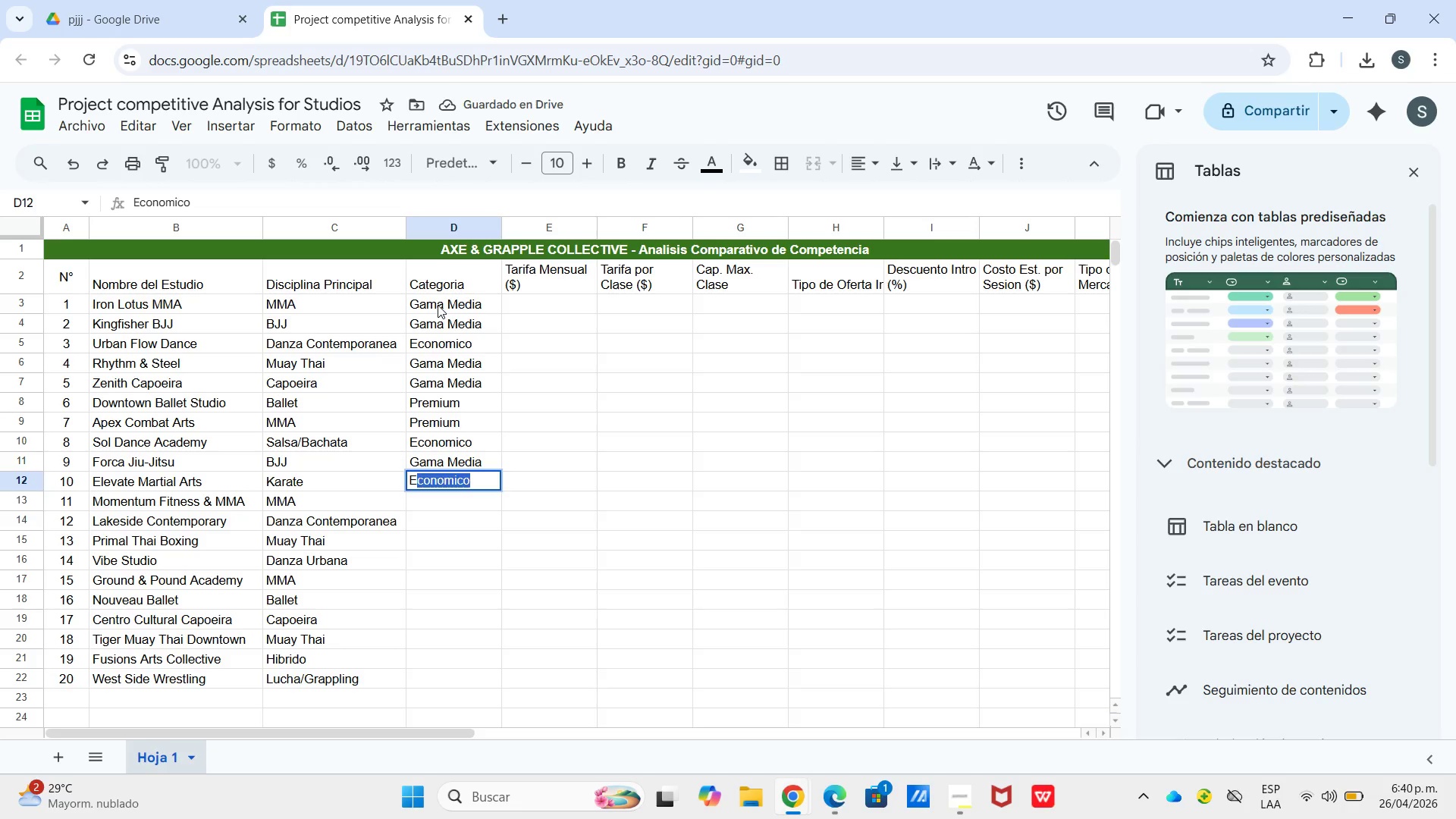 
key(Enter)
 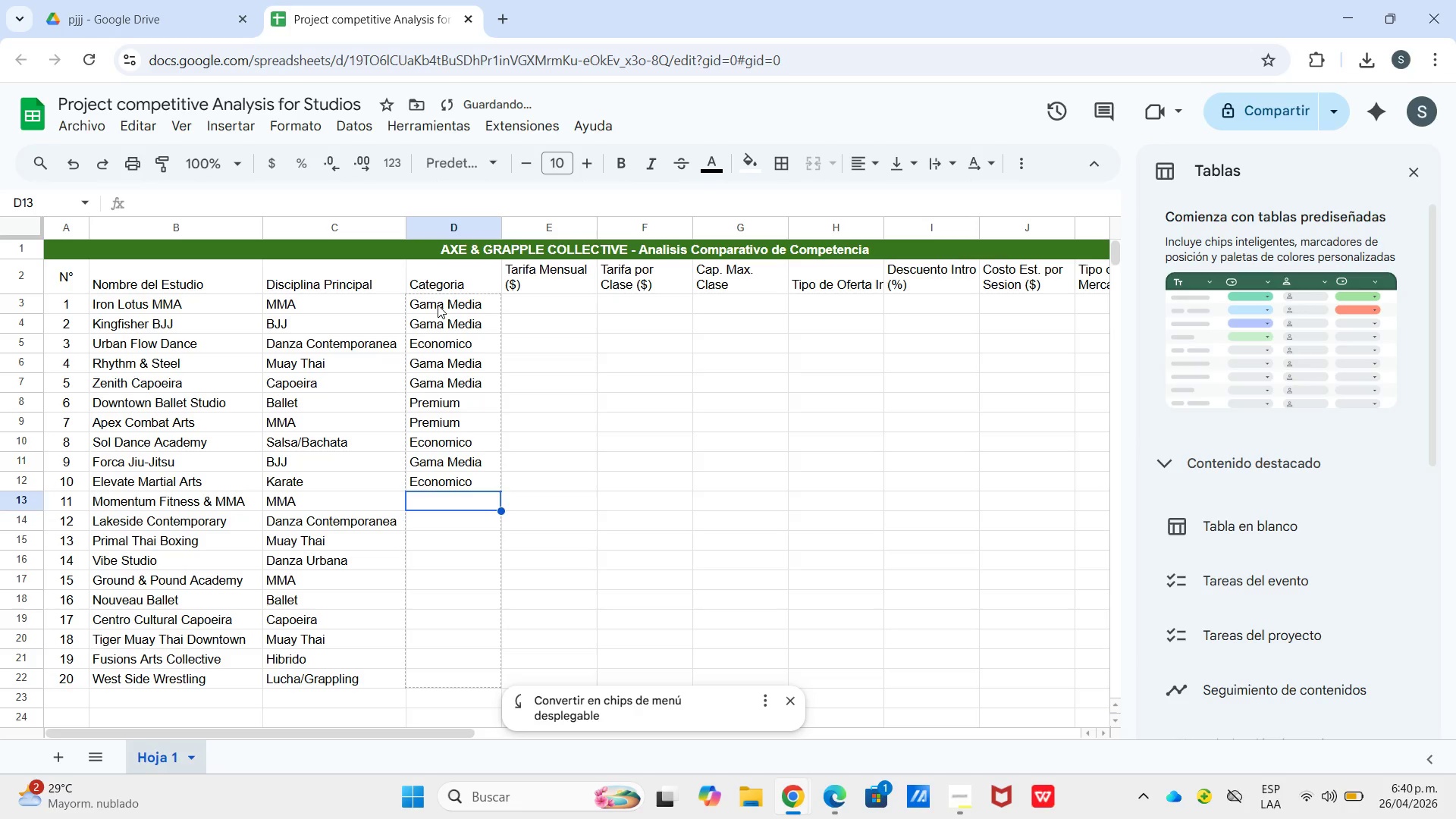 
key(Shift+G)
 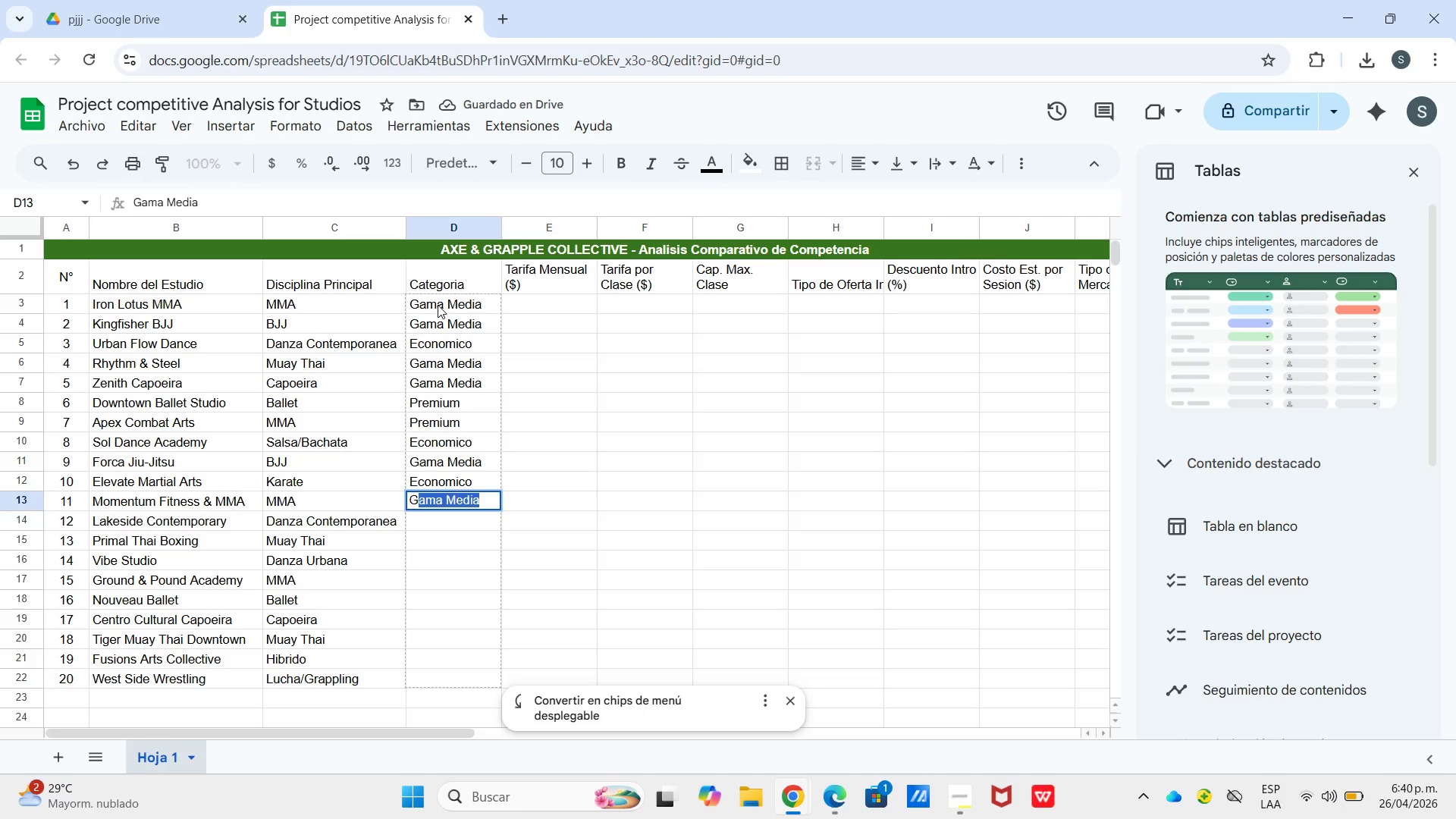 
key(Enter)
 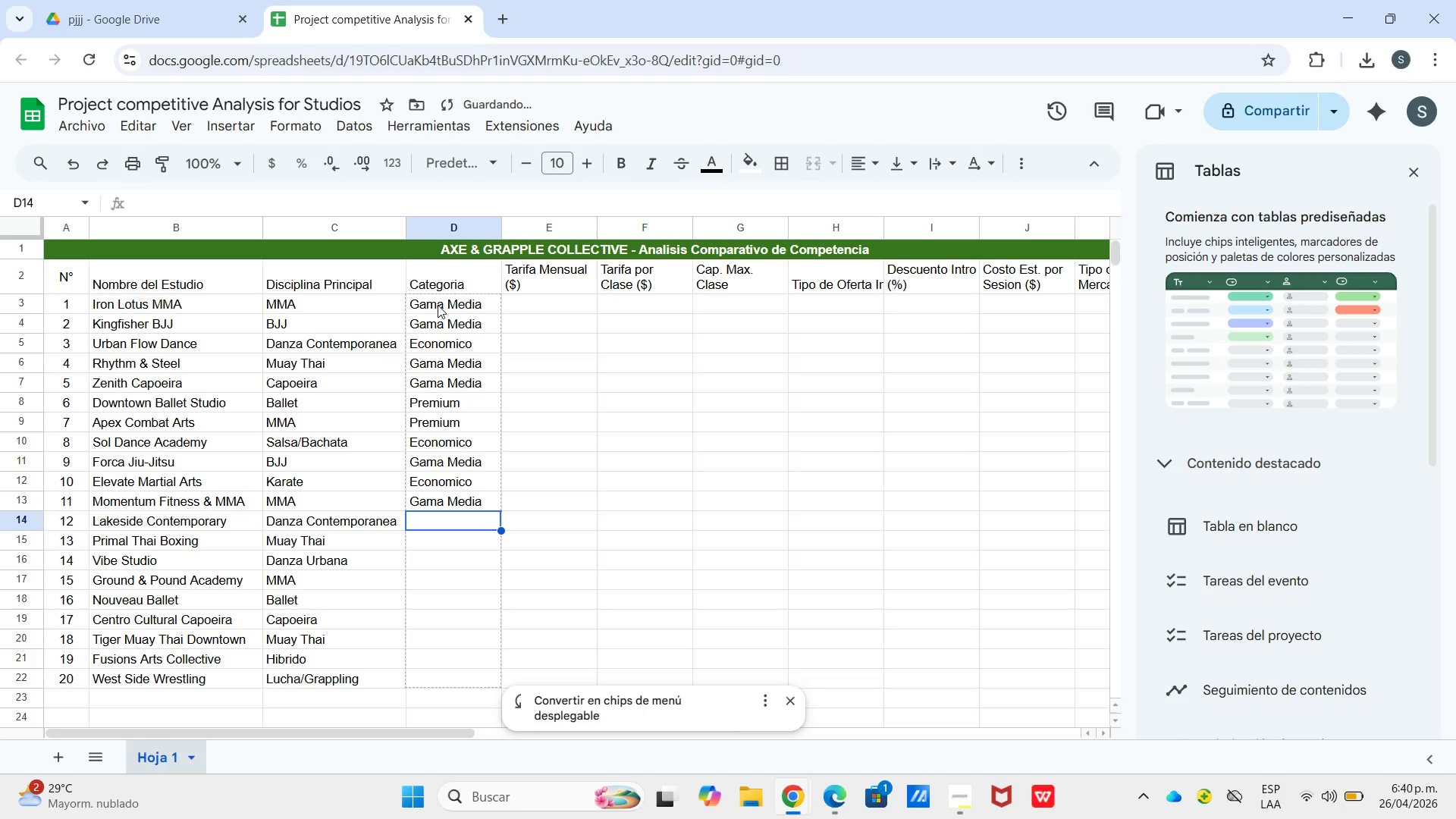 
key(Shift+P)
 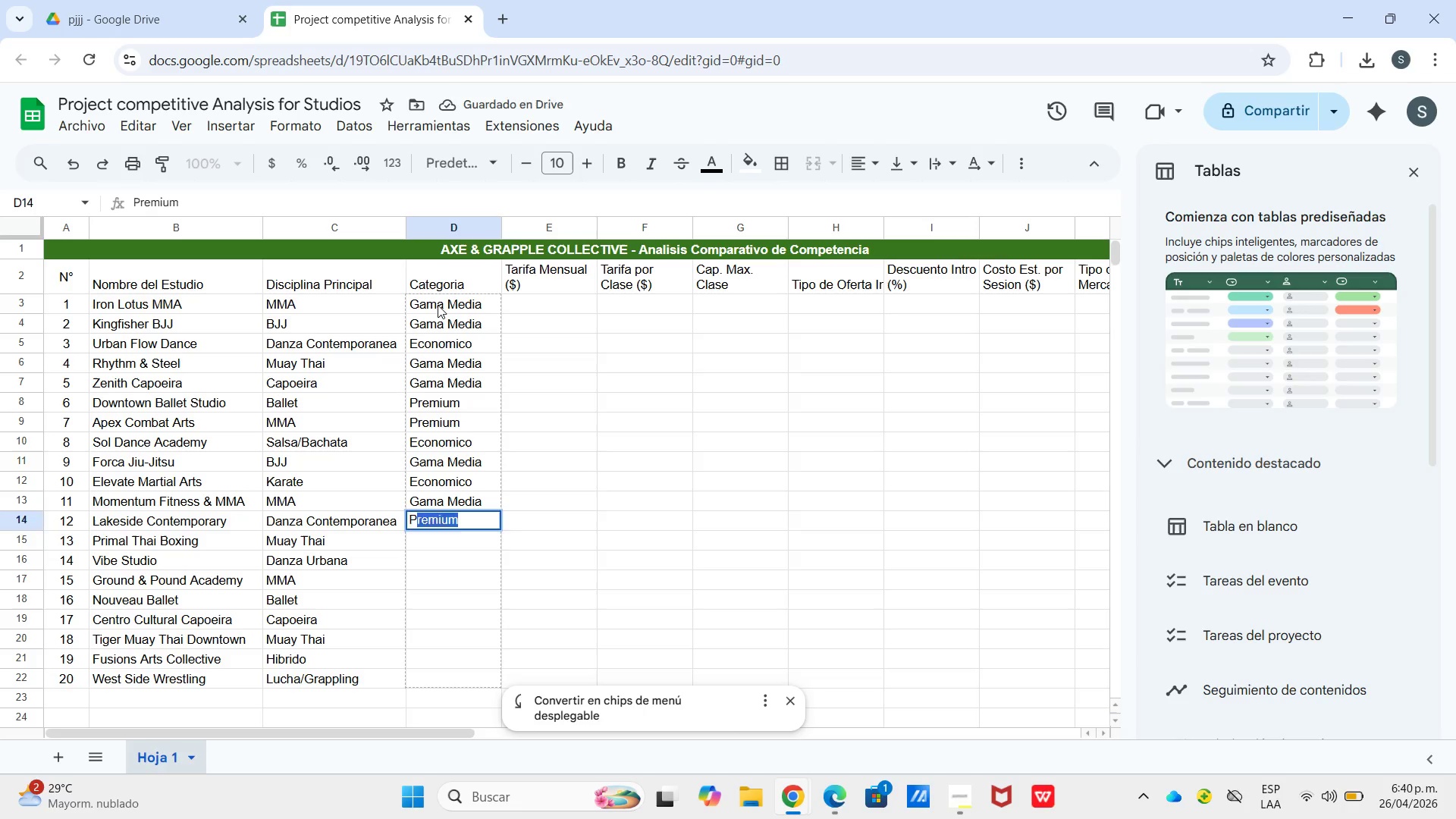 
key(Enter)
 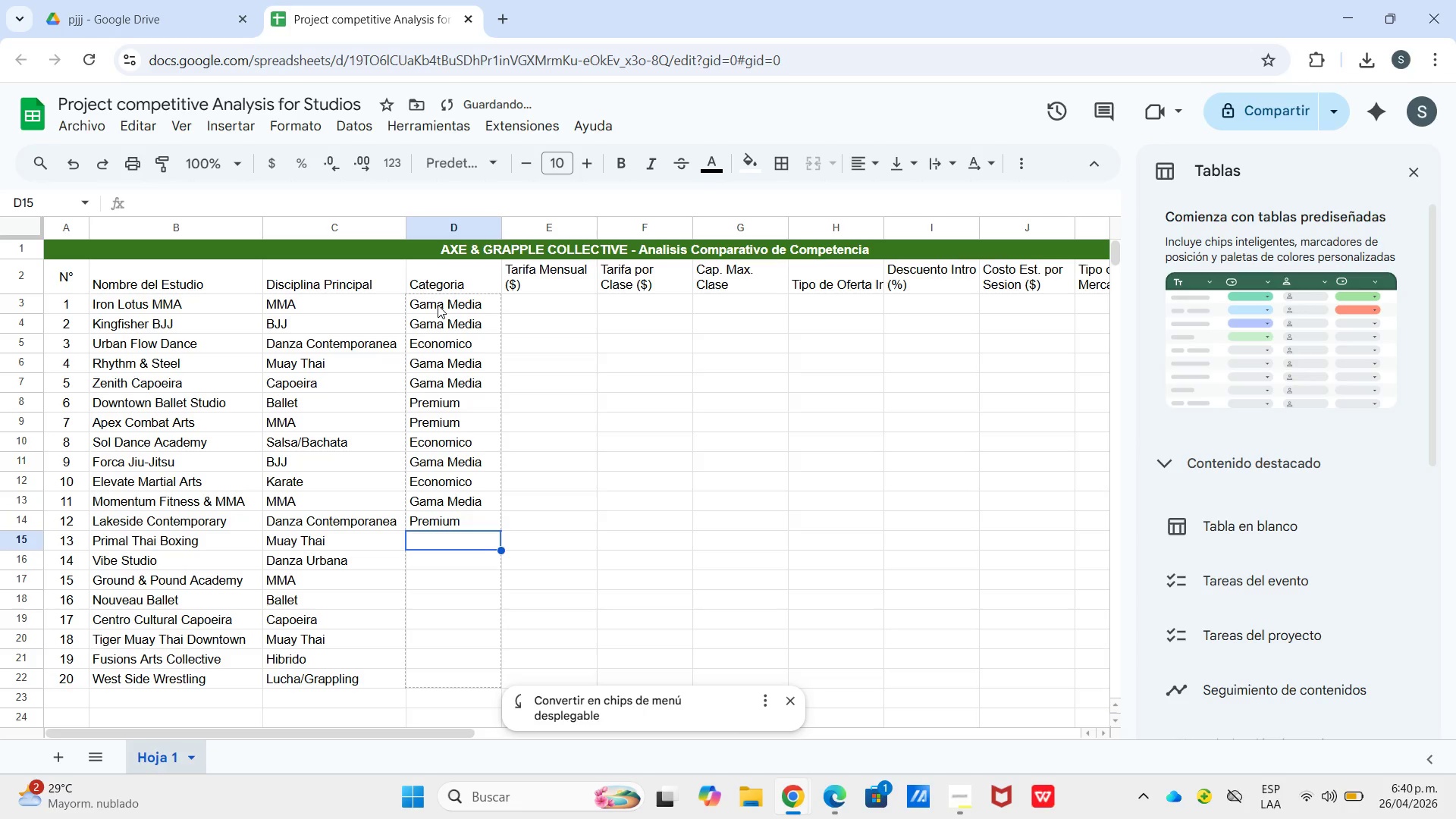 
key(Shift+G)
 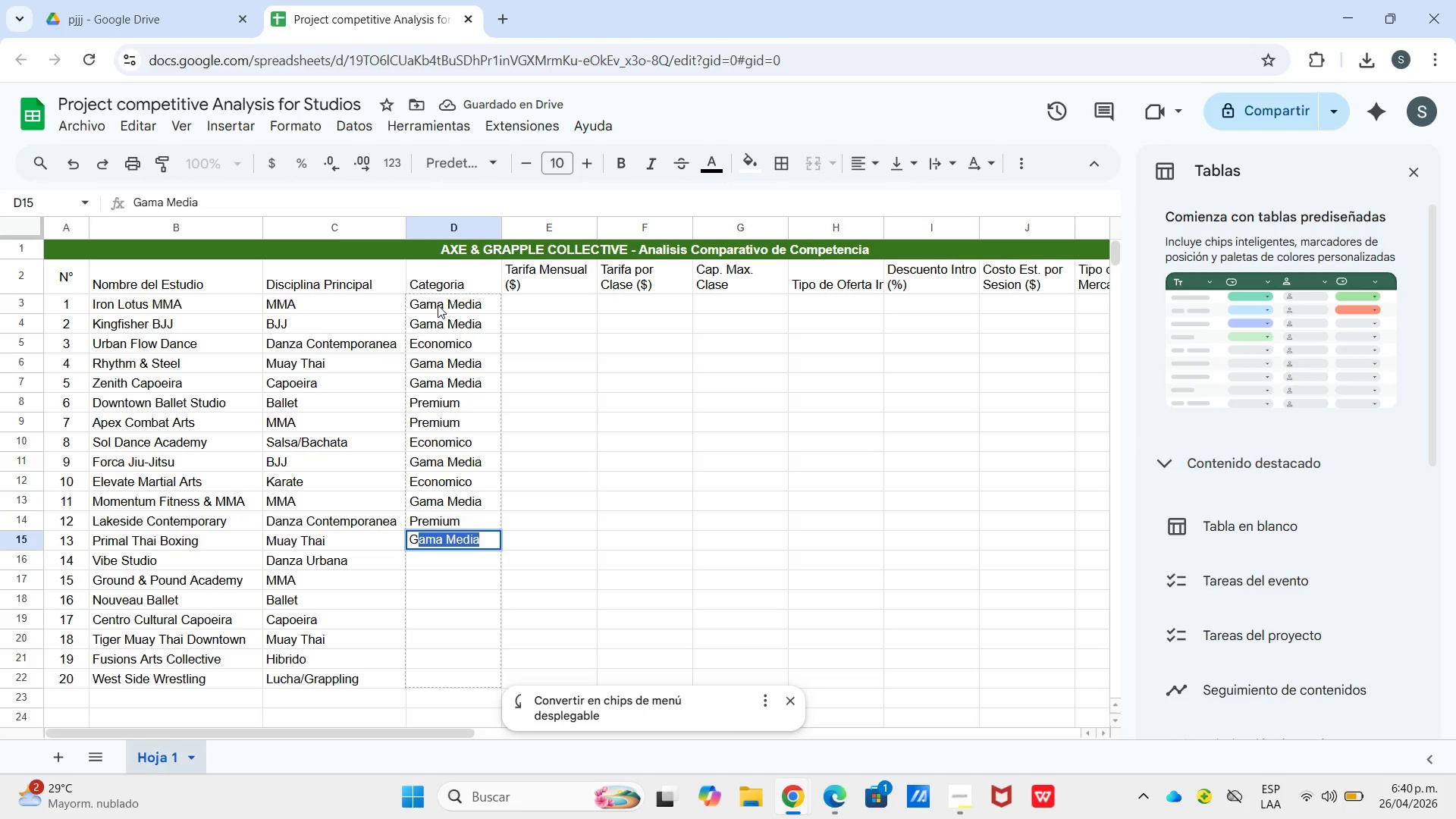 
key(Enter)
 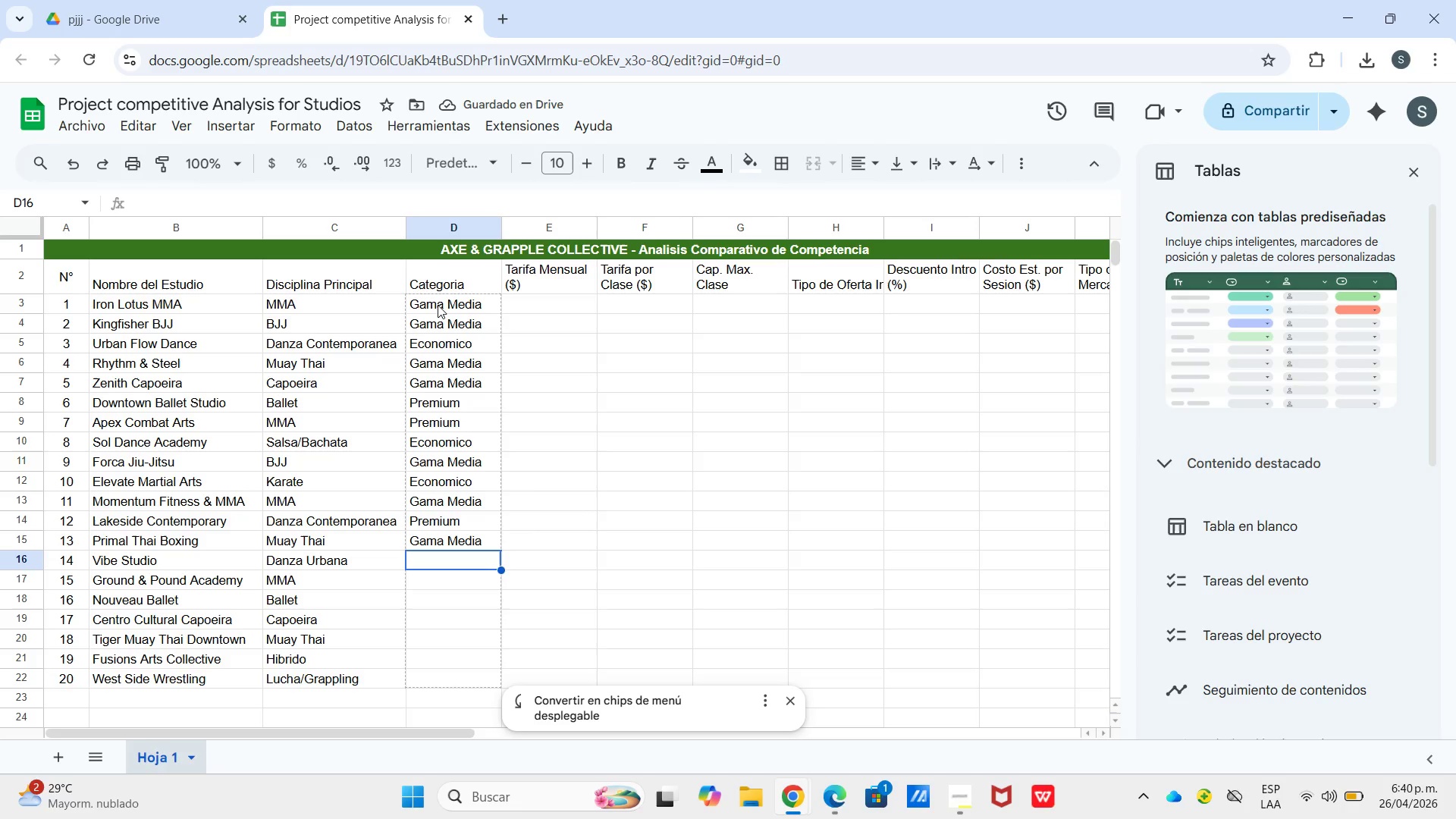 
wait(6.48)
 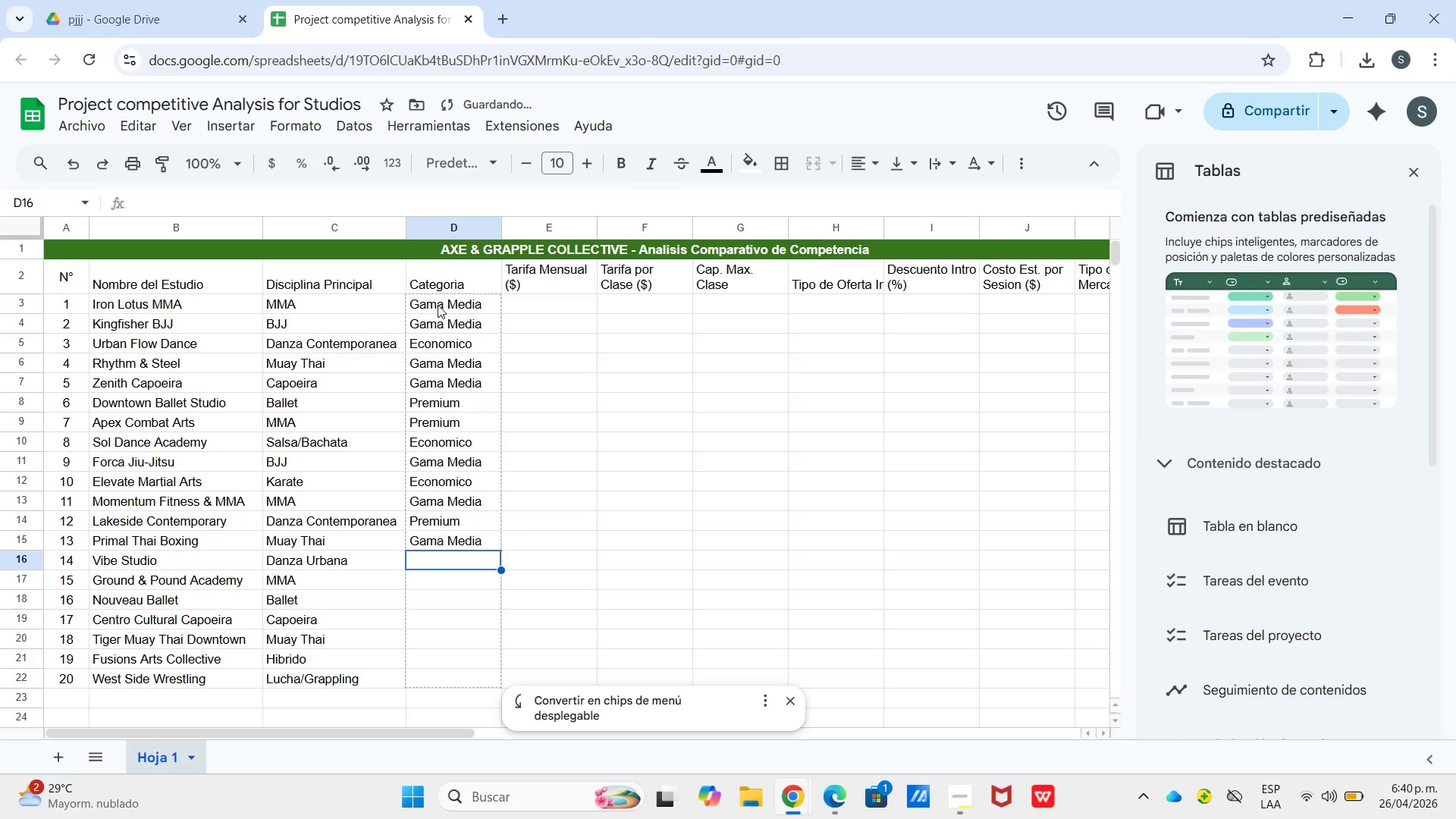 
key(Shift+E)
 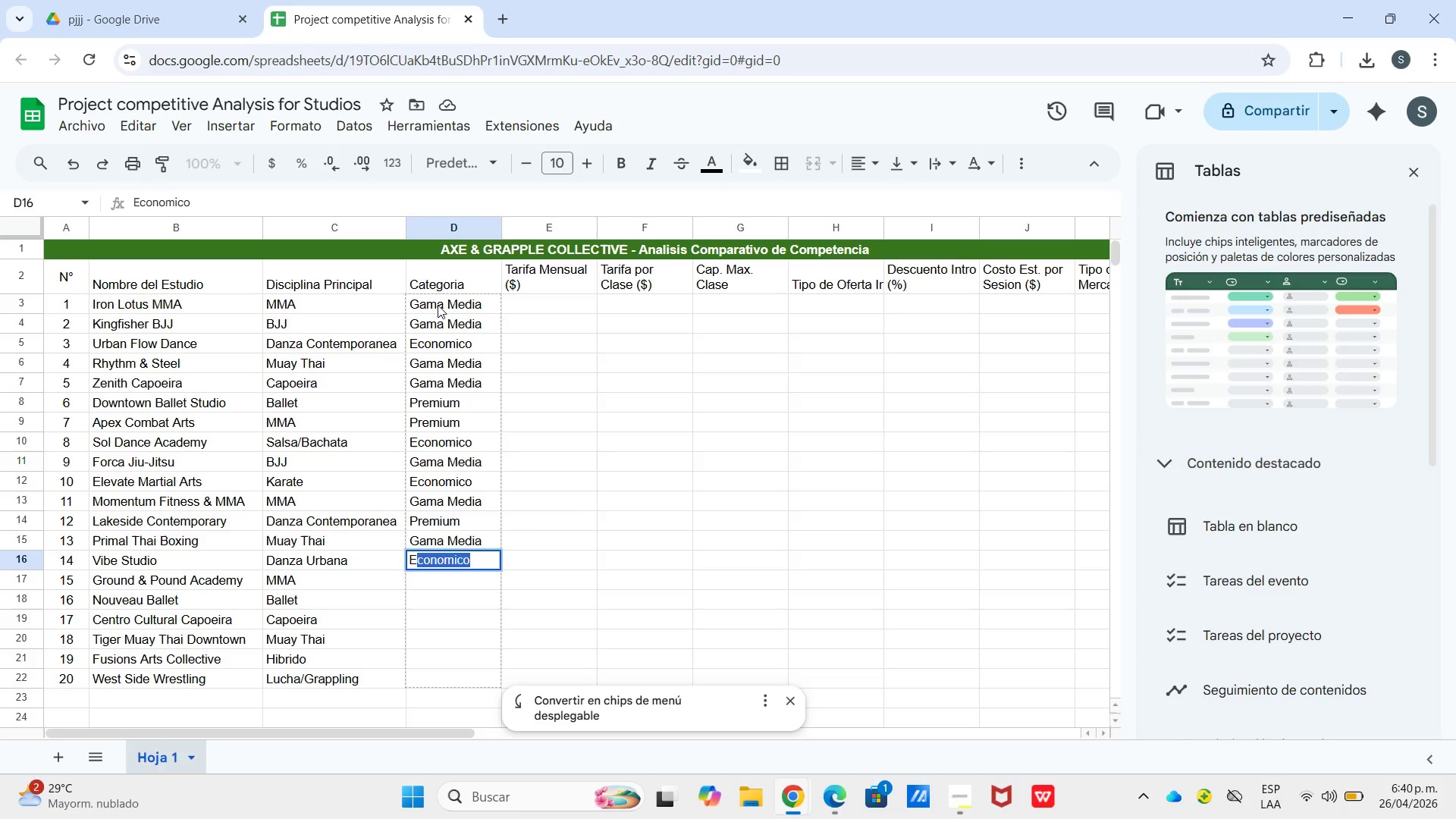 
key(Enter)
 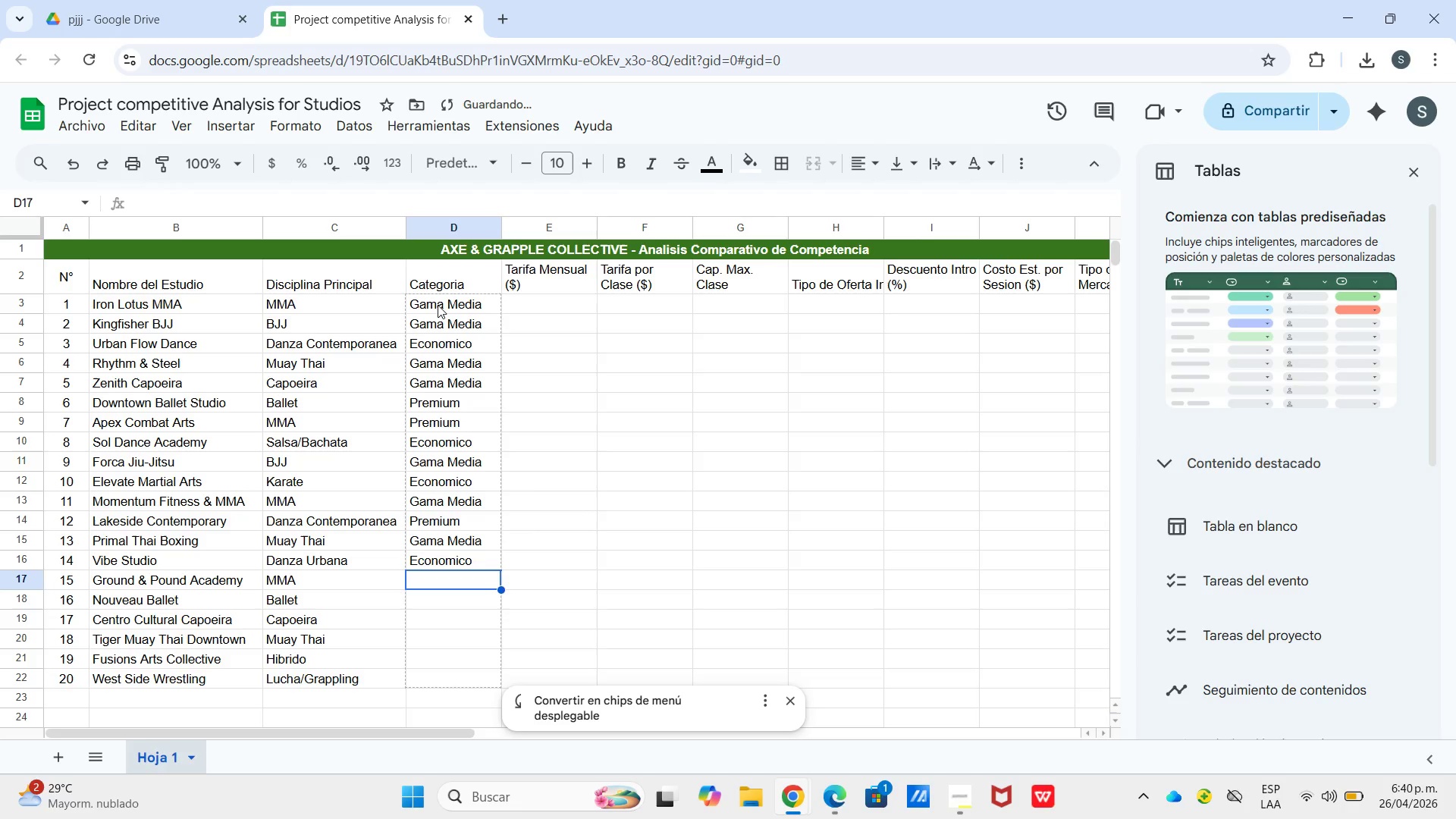 
key(Shift+G)
 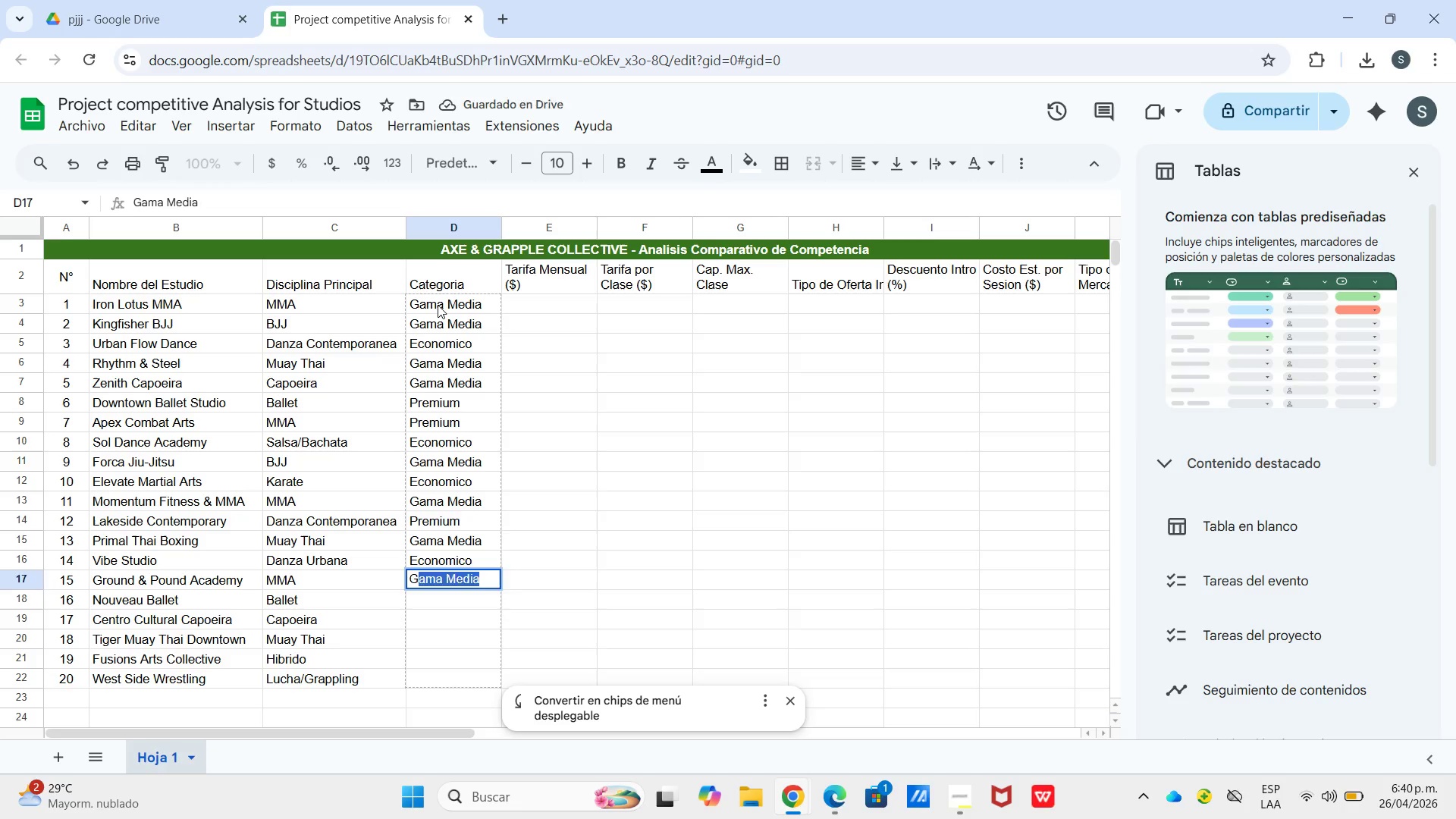 
key(Enter)
 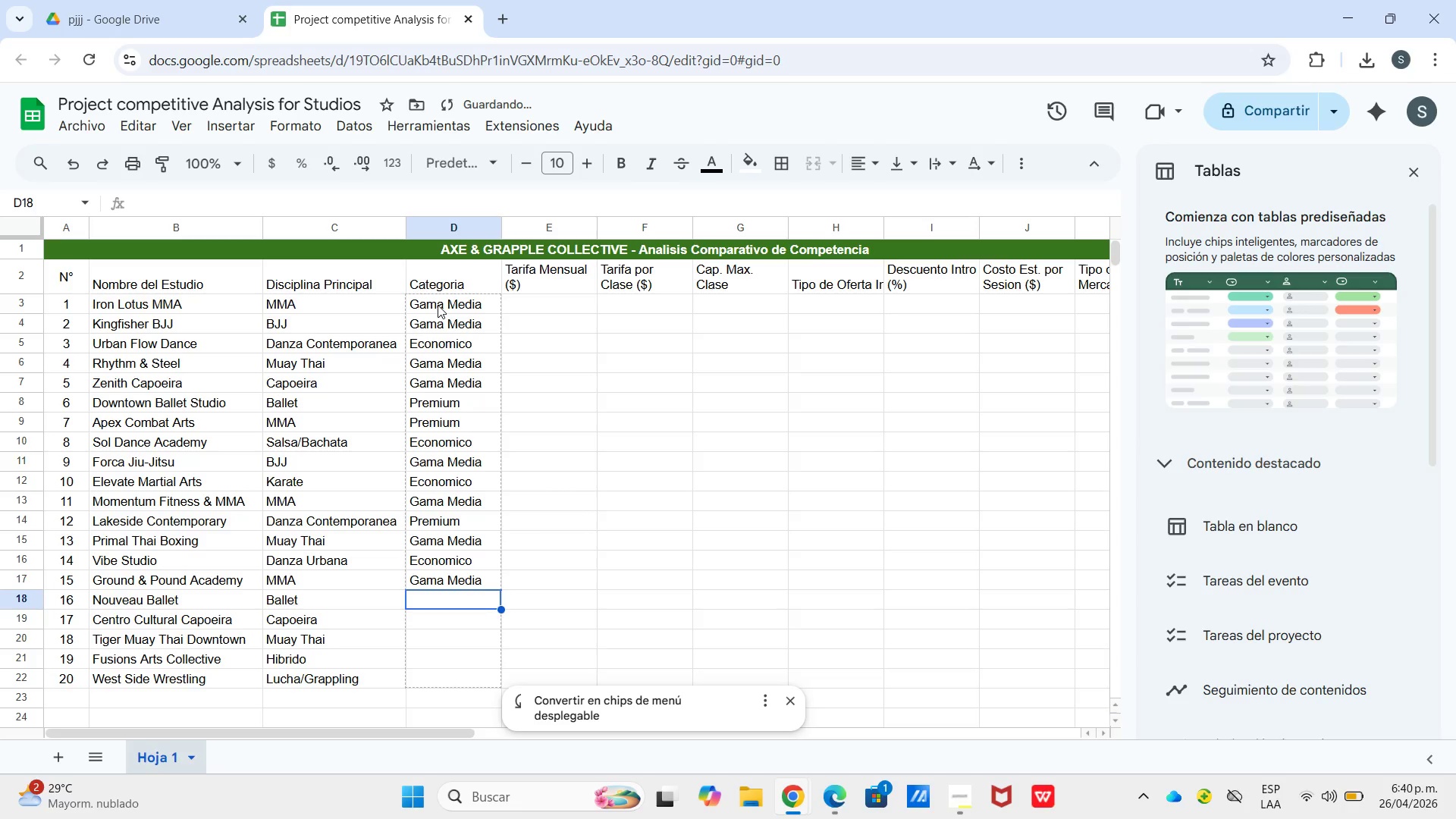 
key(Shift+P)
 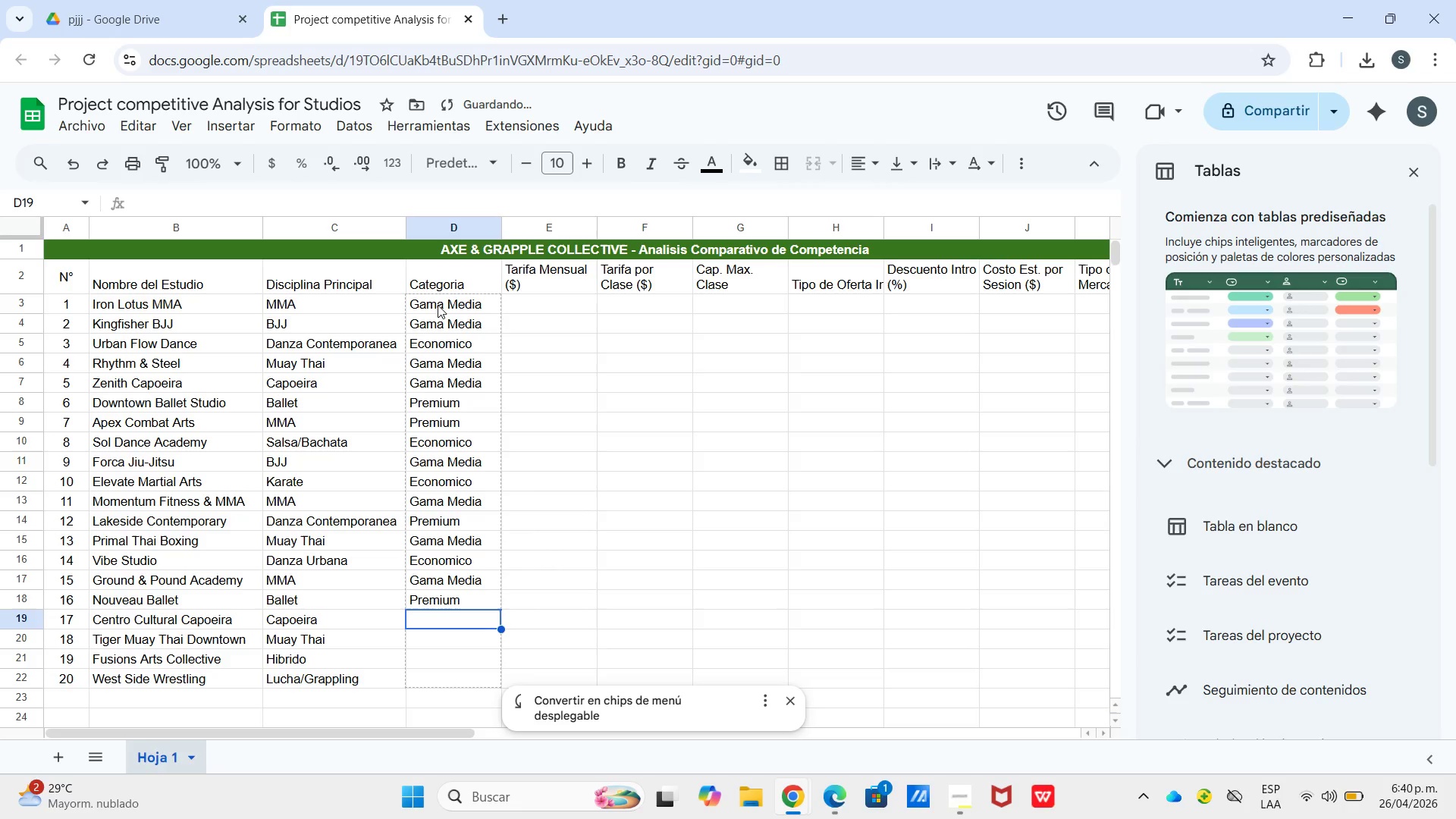 
key(Enter)
 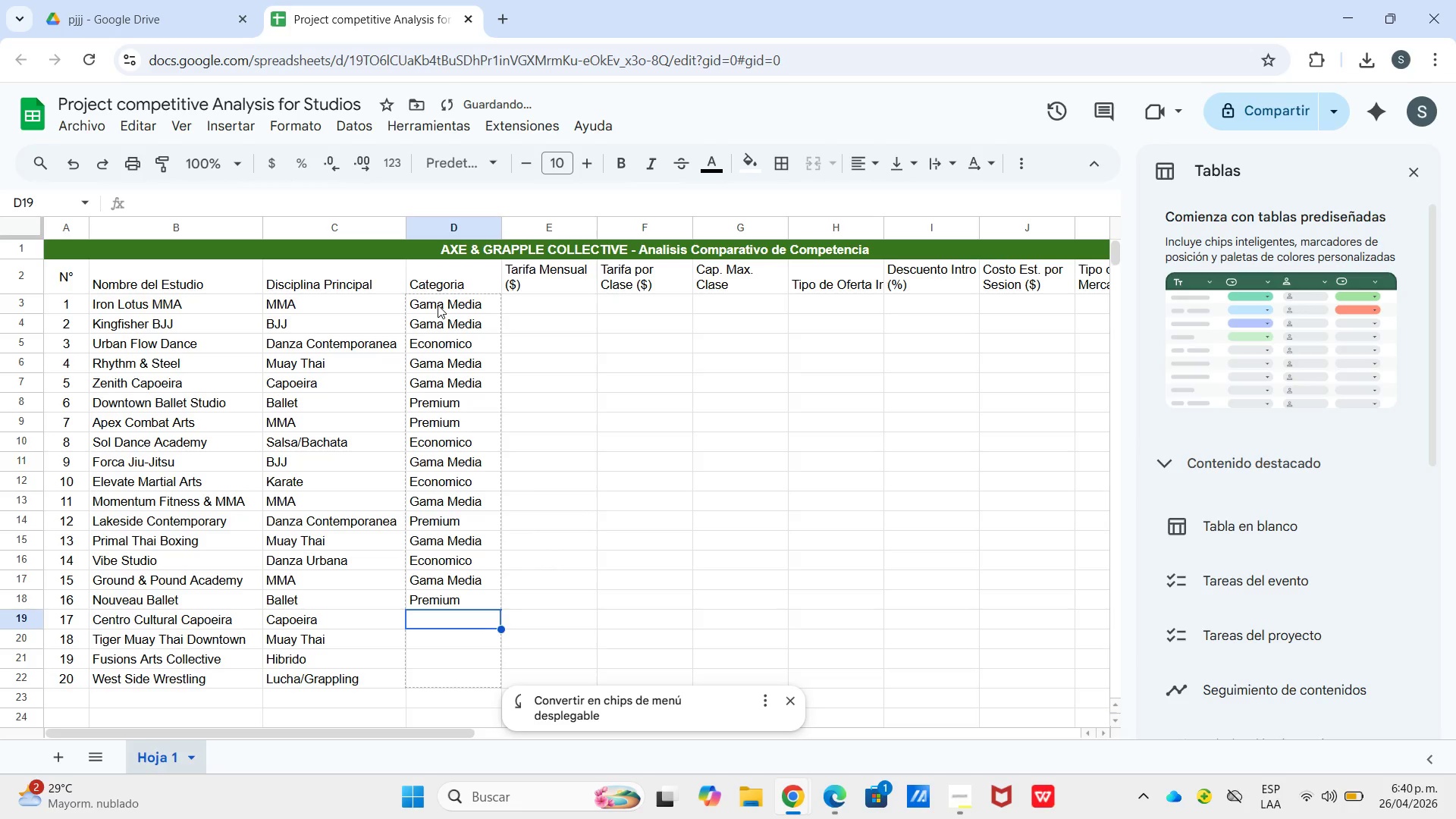 
key(Shift+E)
 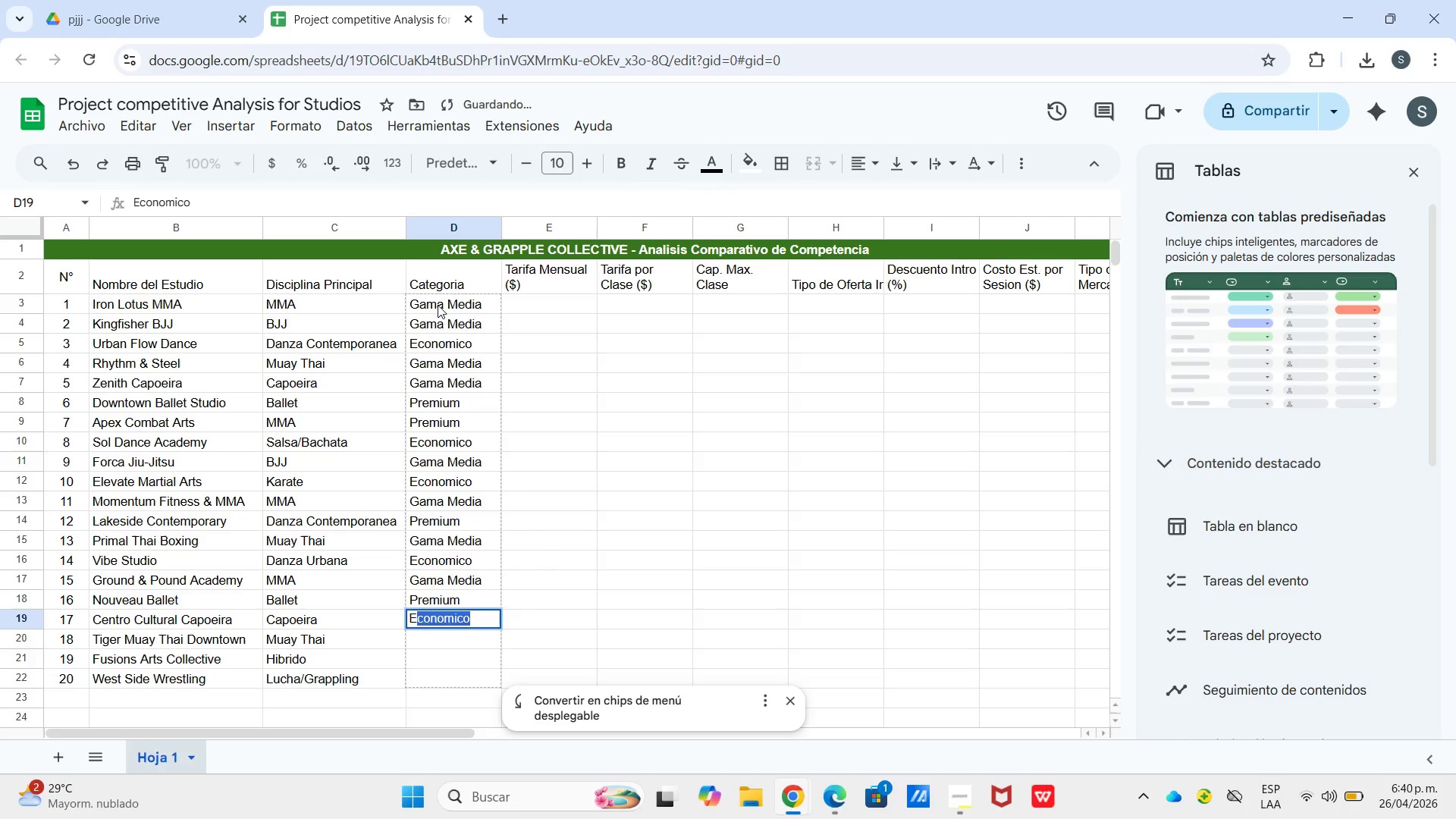 
key(Enter)
 